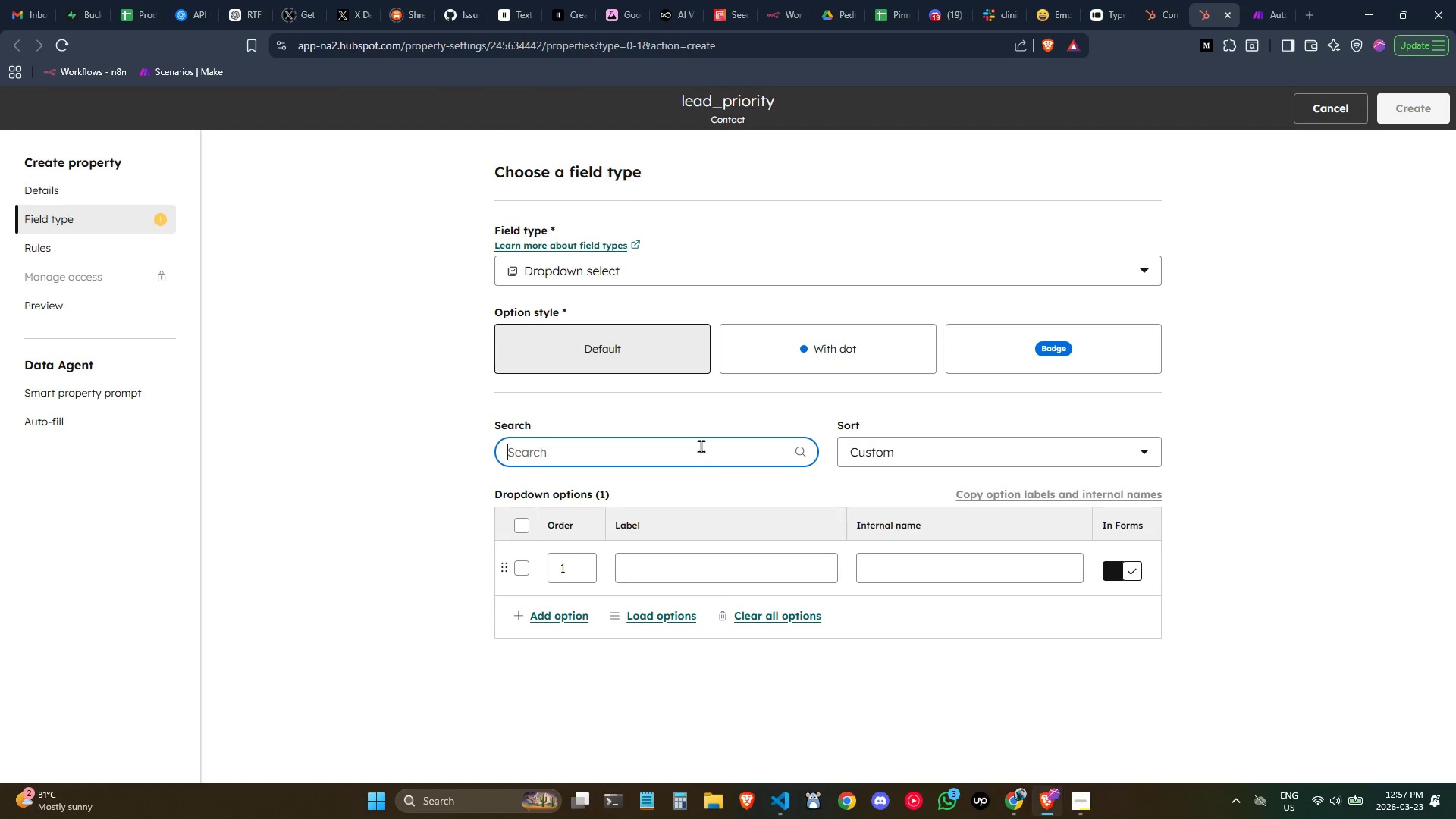 
wait(6.25)
 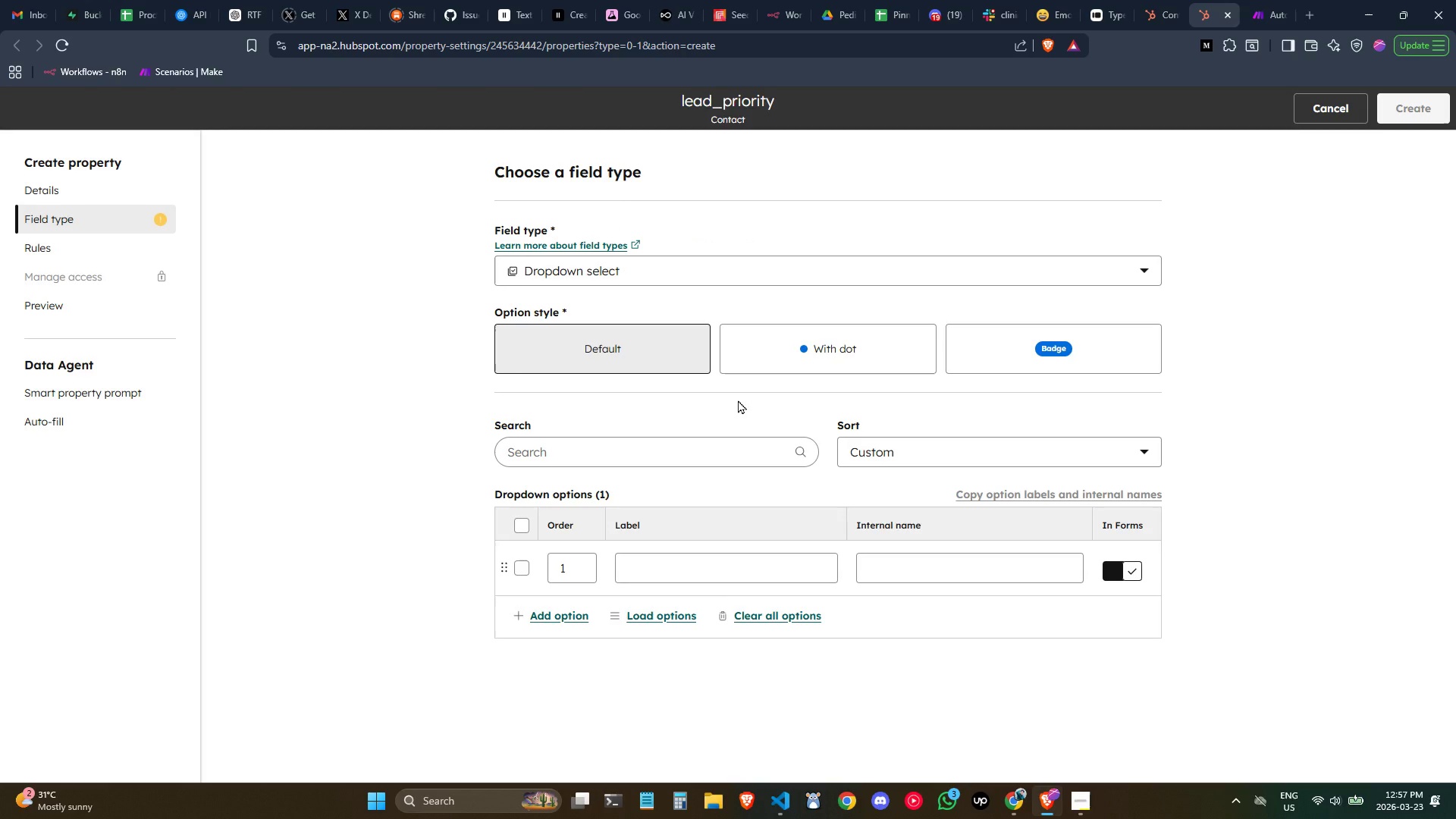 
left_click([672, 567])
 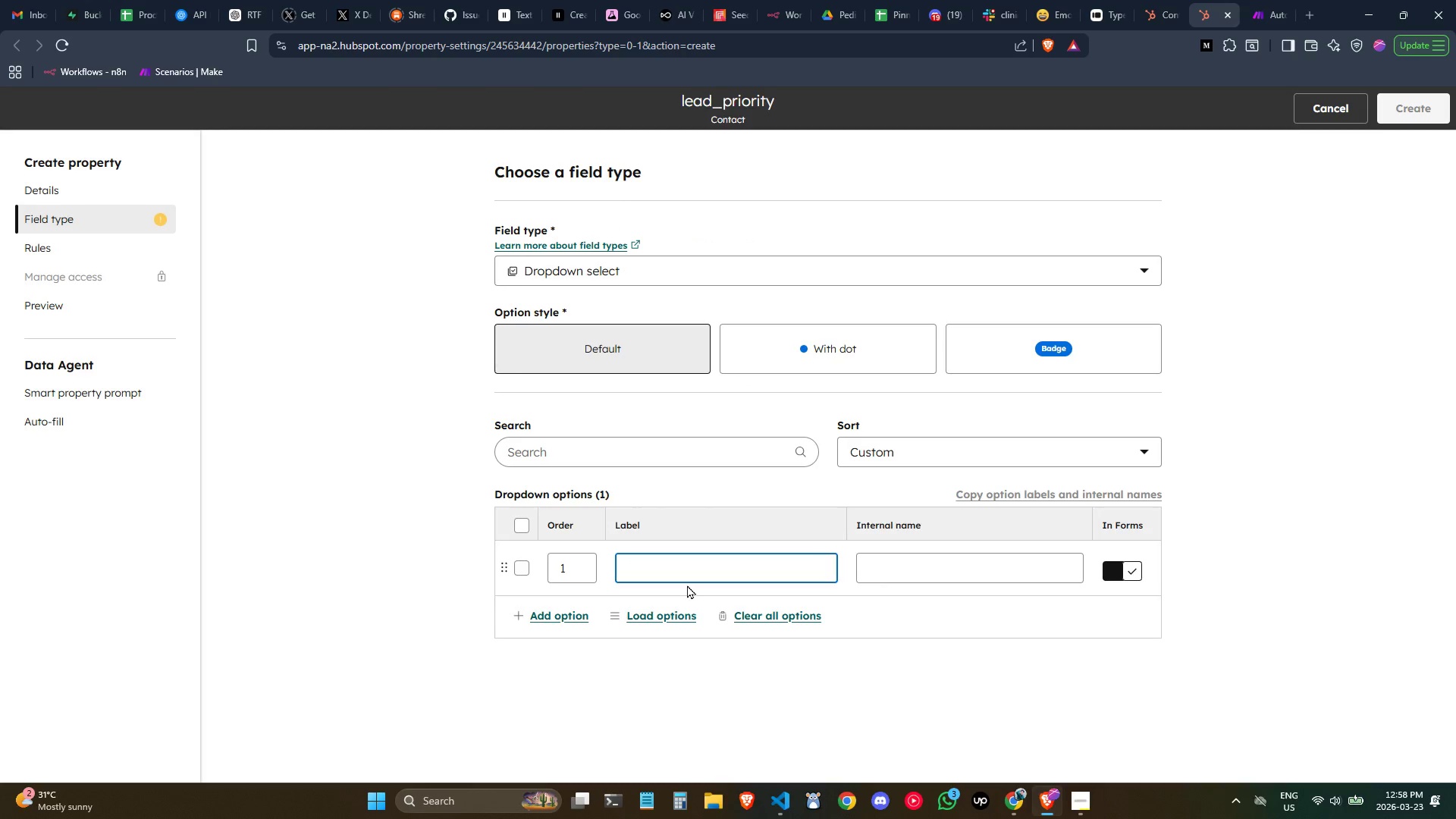 
wait(5.09)
 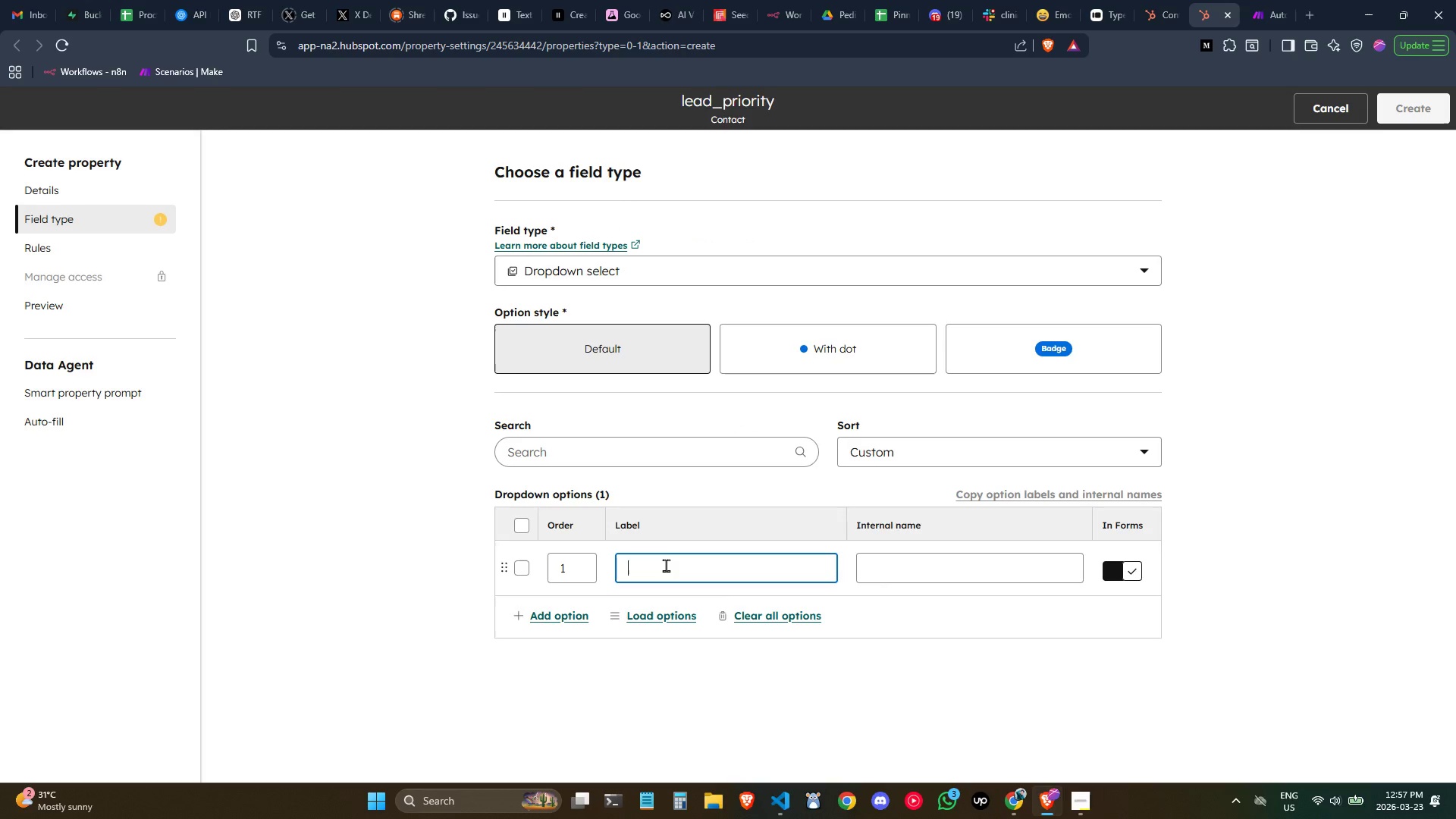 
hold_key(key=ControlLeft, duration=0.33)
 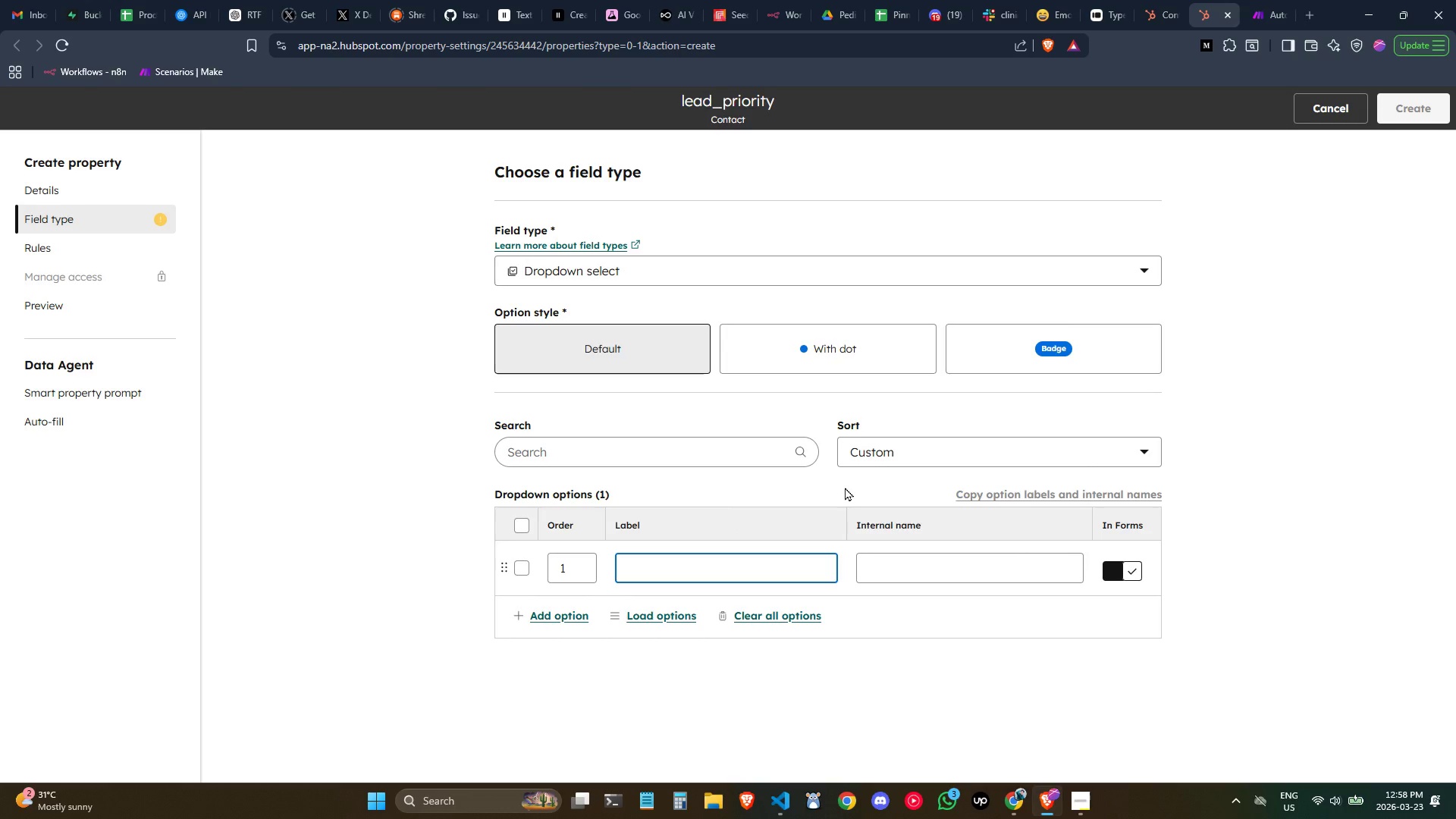 
type(High Priority)
 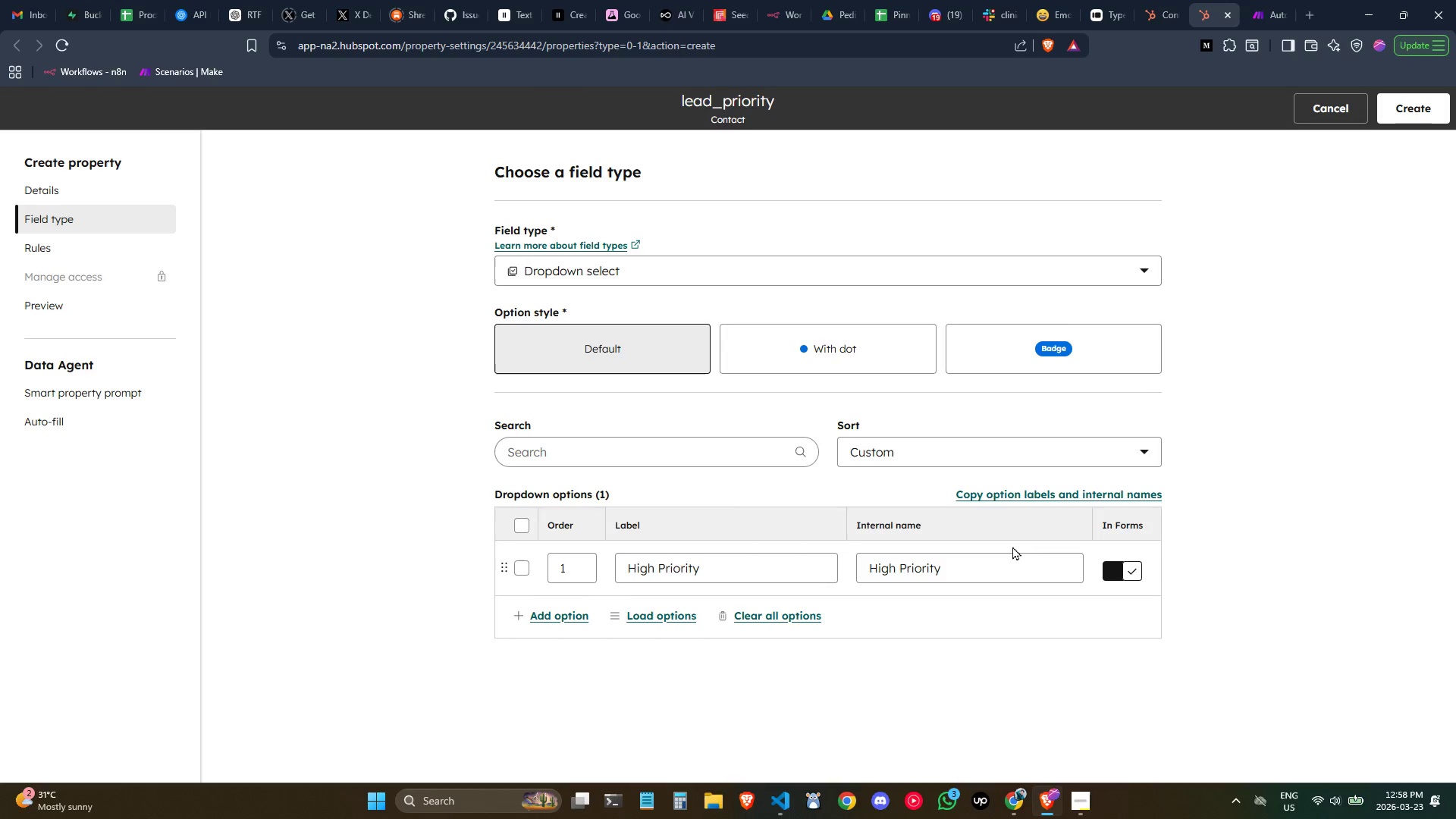 
left_click([553, 620])
 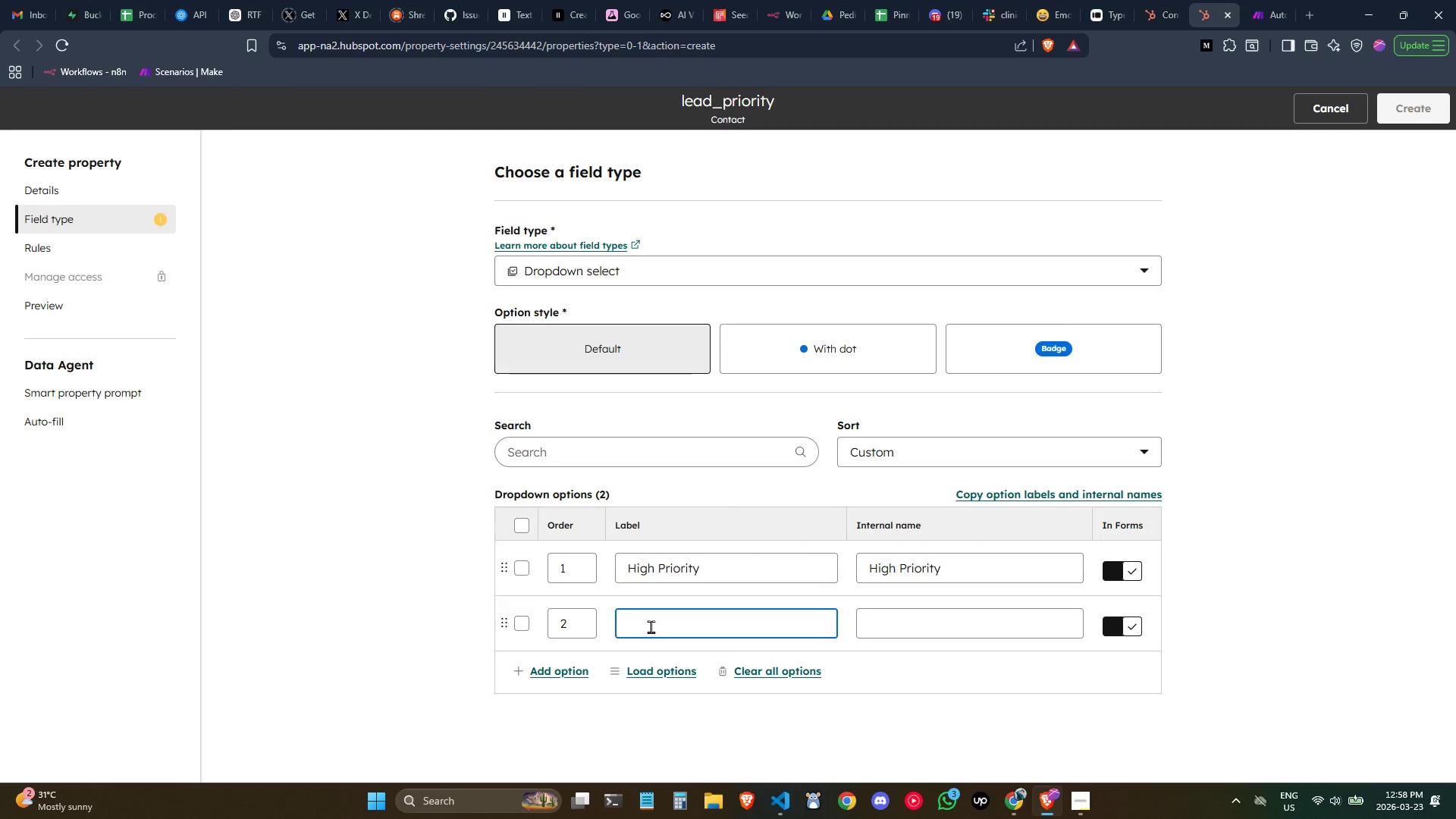 
wait(7.92)
 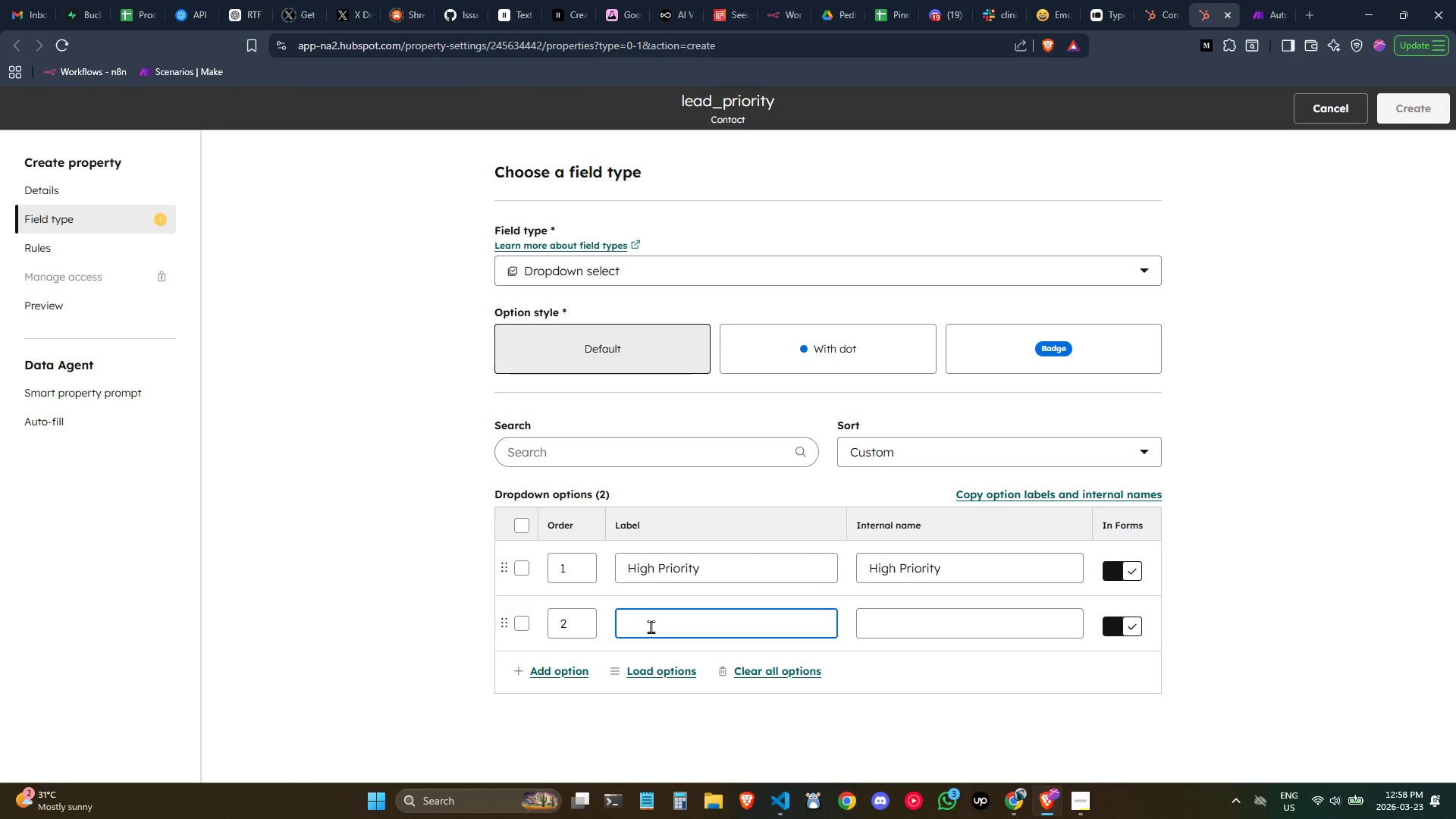 
type(Standard )
 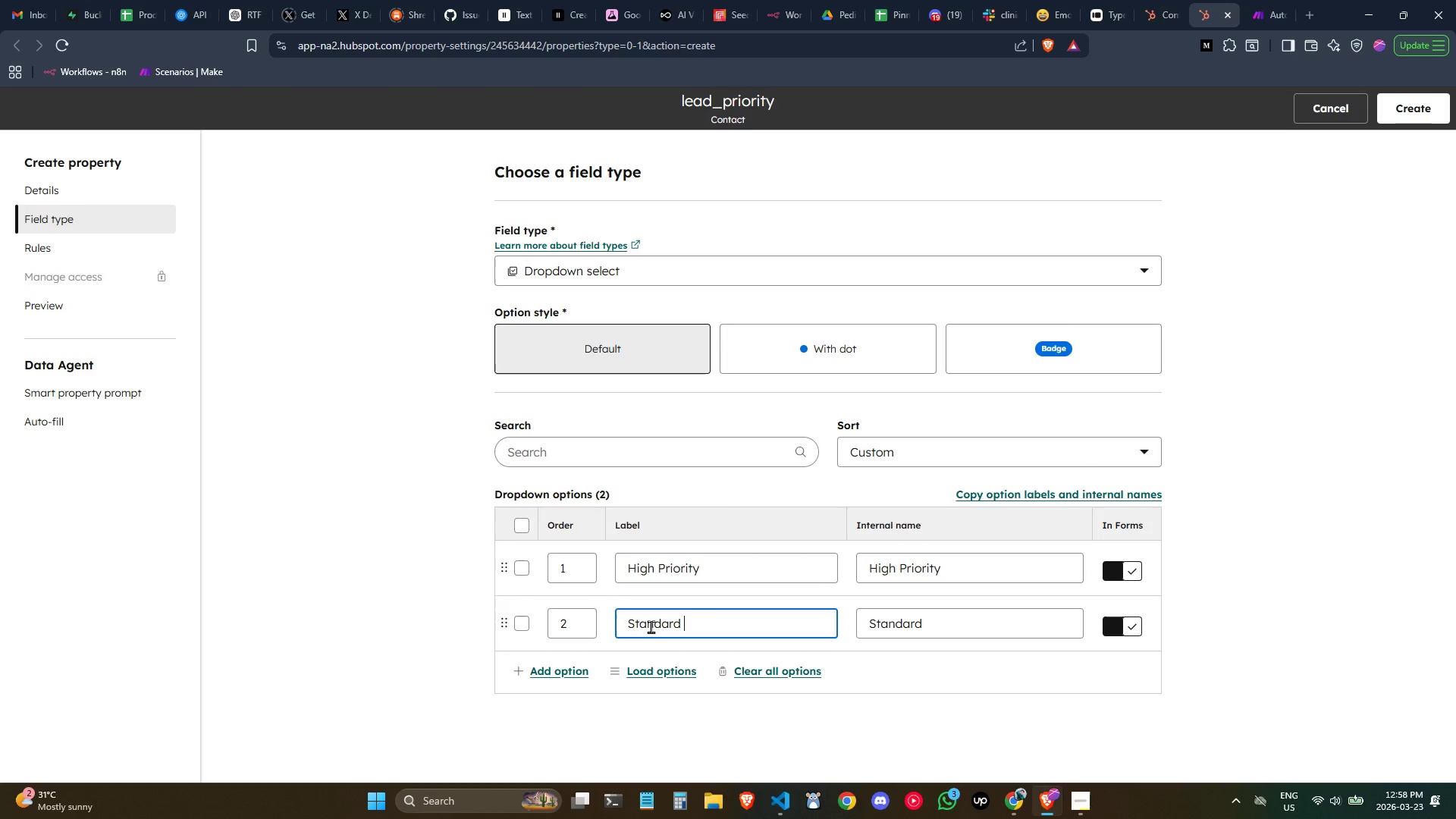 
hold_key(key=ShiftLeft, duration=1.14)
 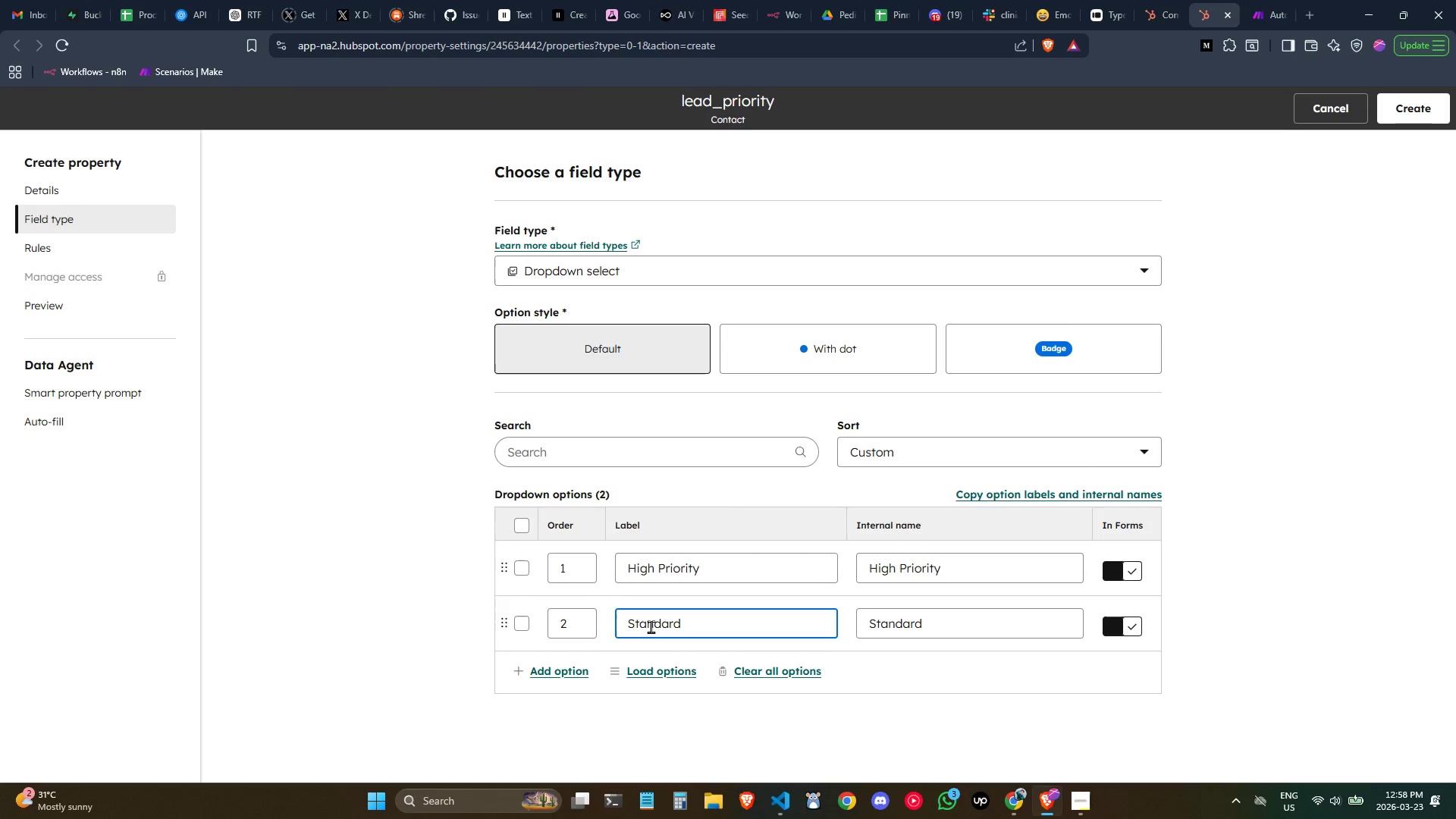 
wait(6.05)
 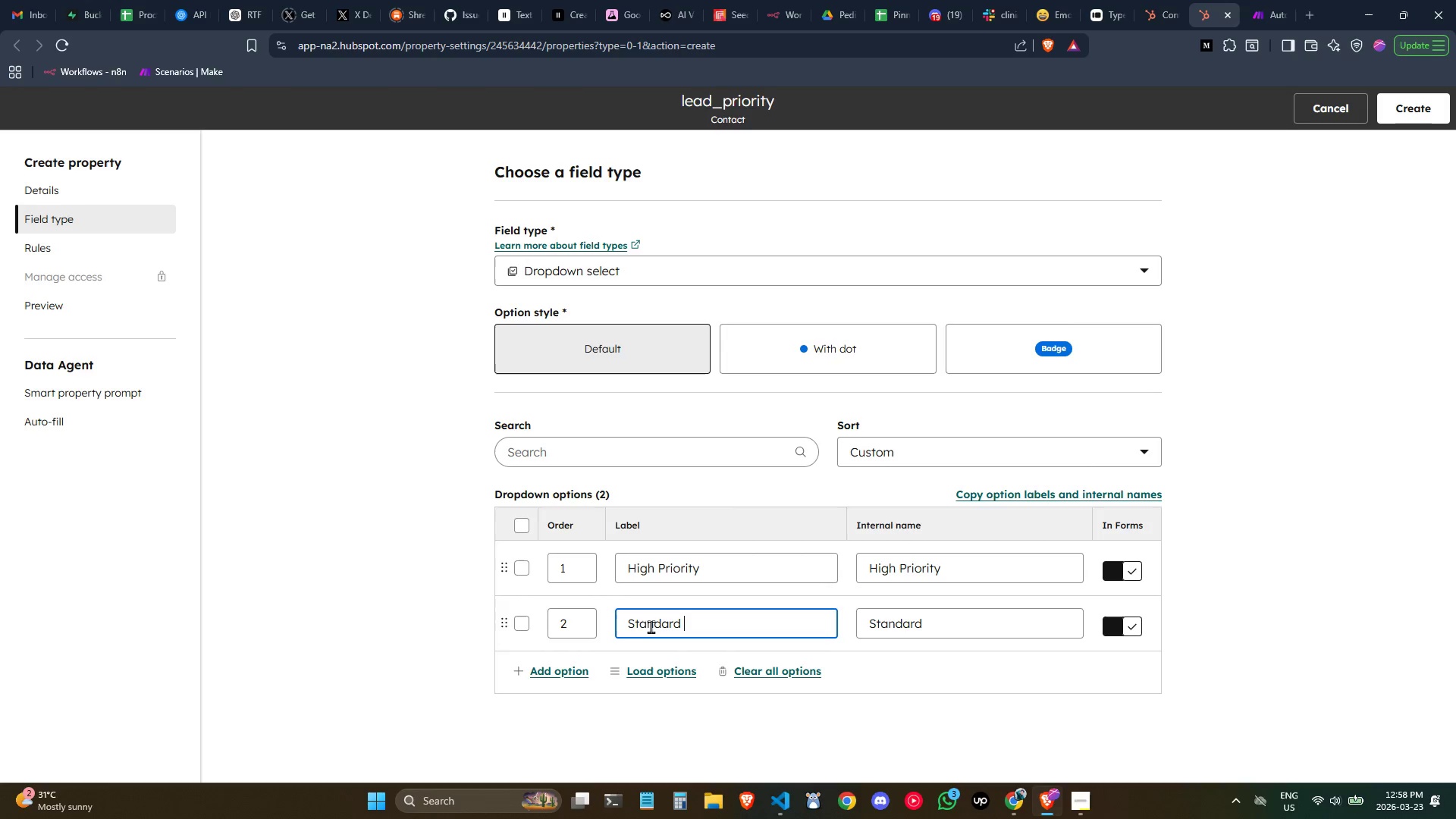 
type(Priority)
 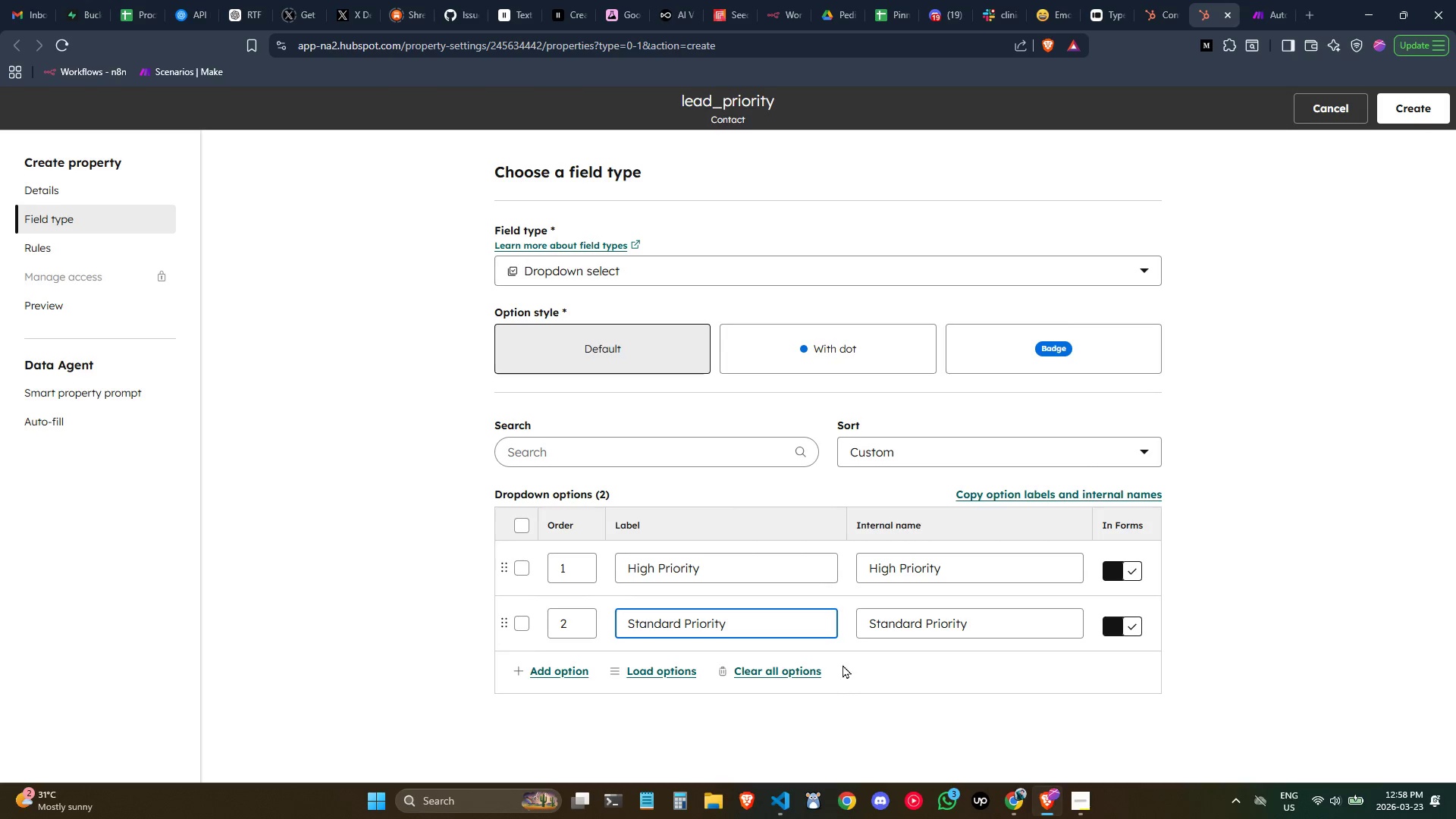 
left_click([852, 665])
 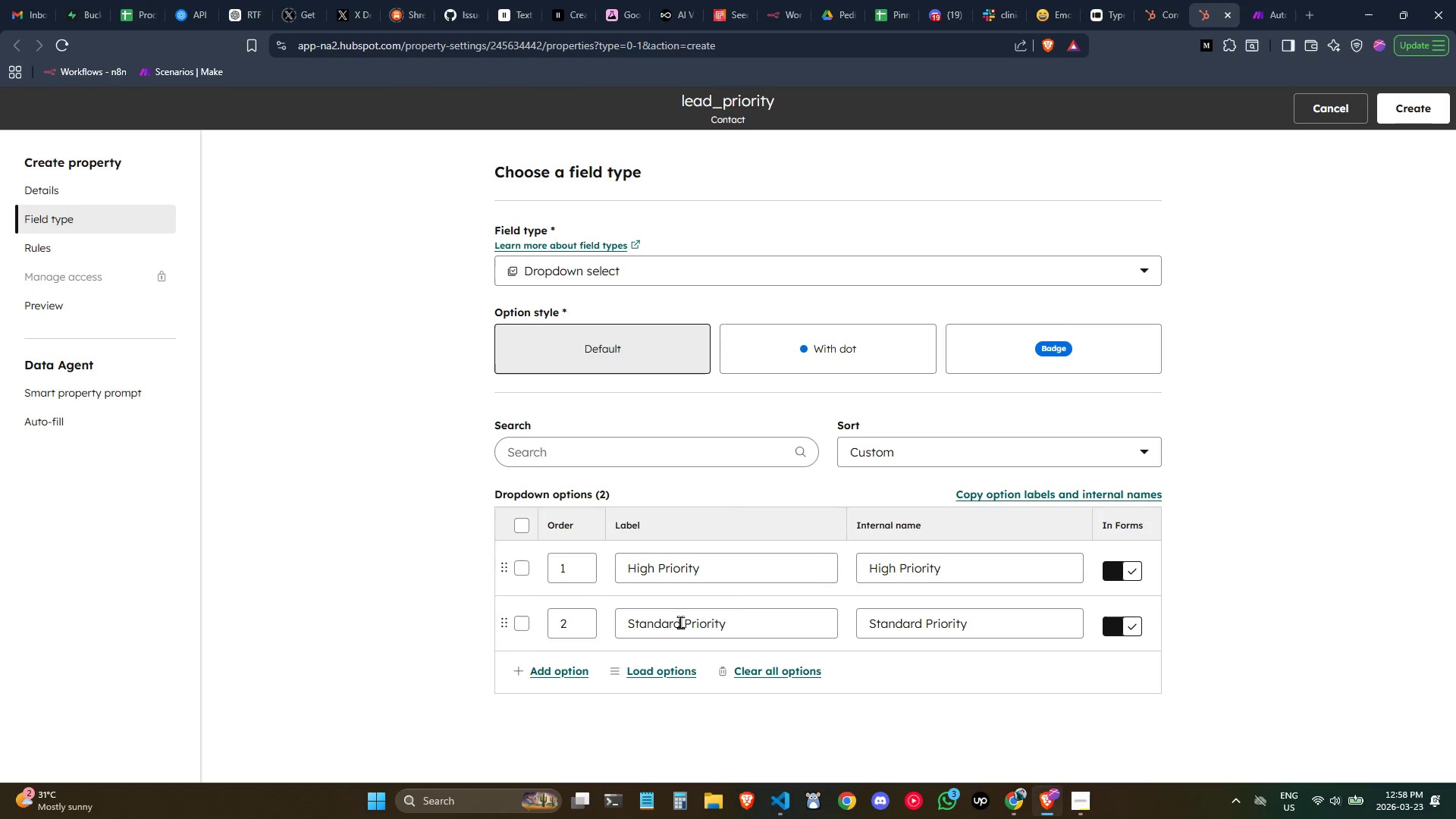 
left_click([753, 617])
 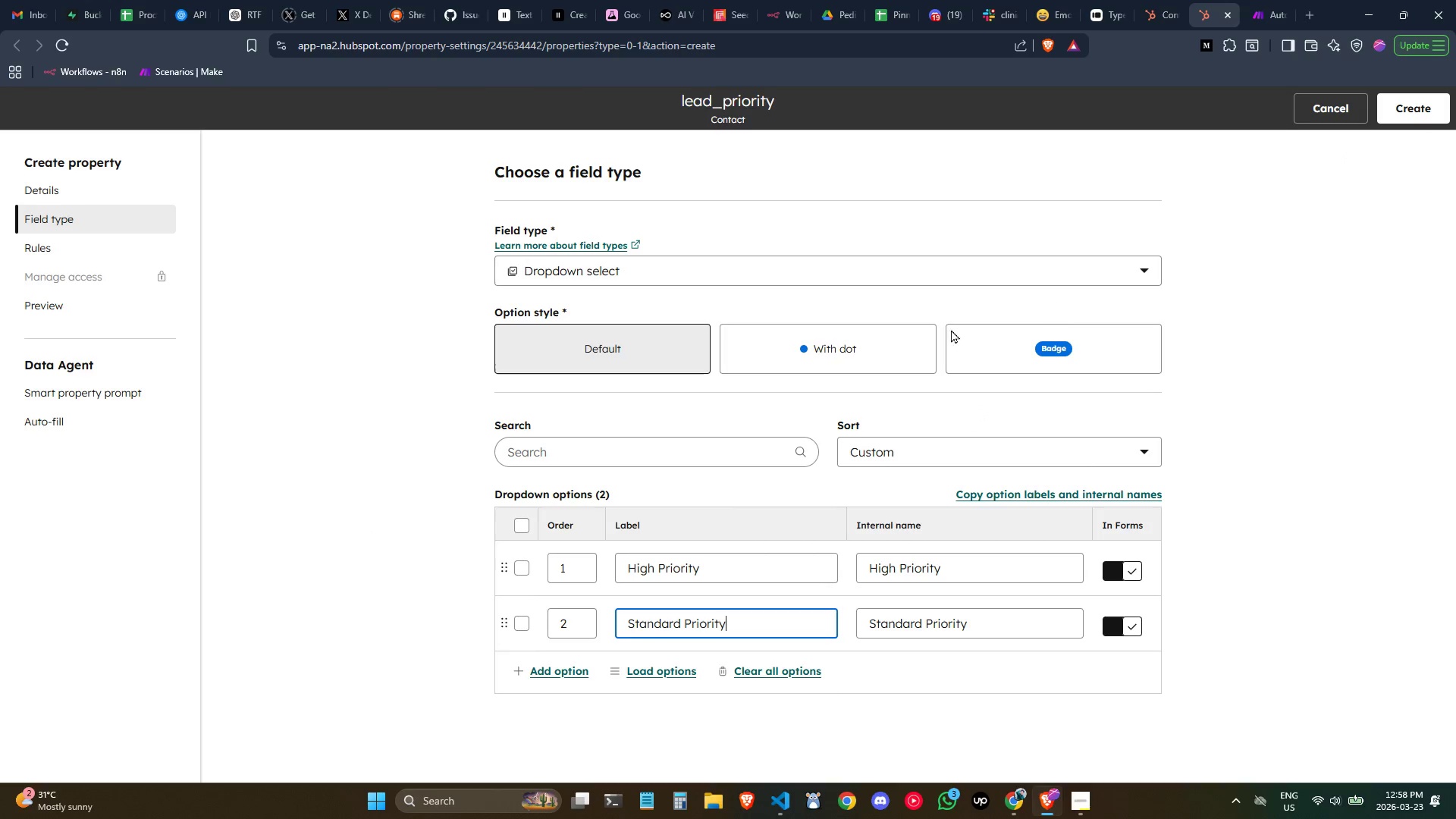 
left_click([124, 302])
 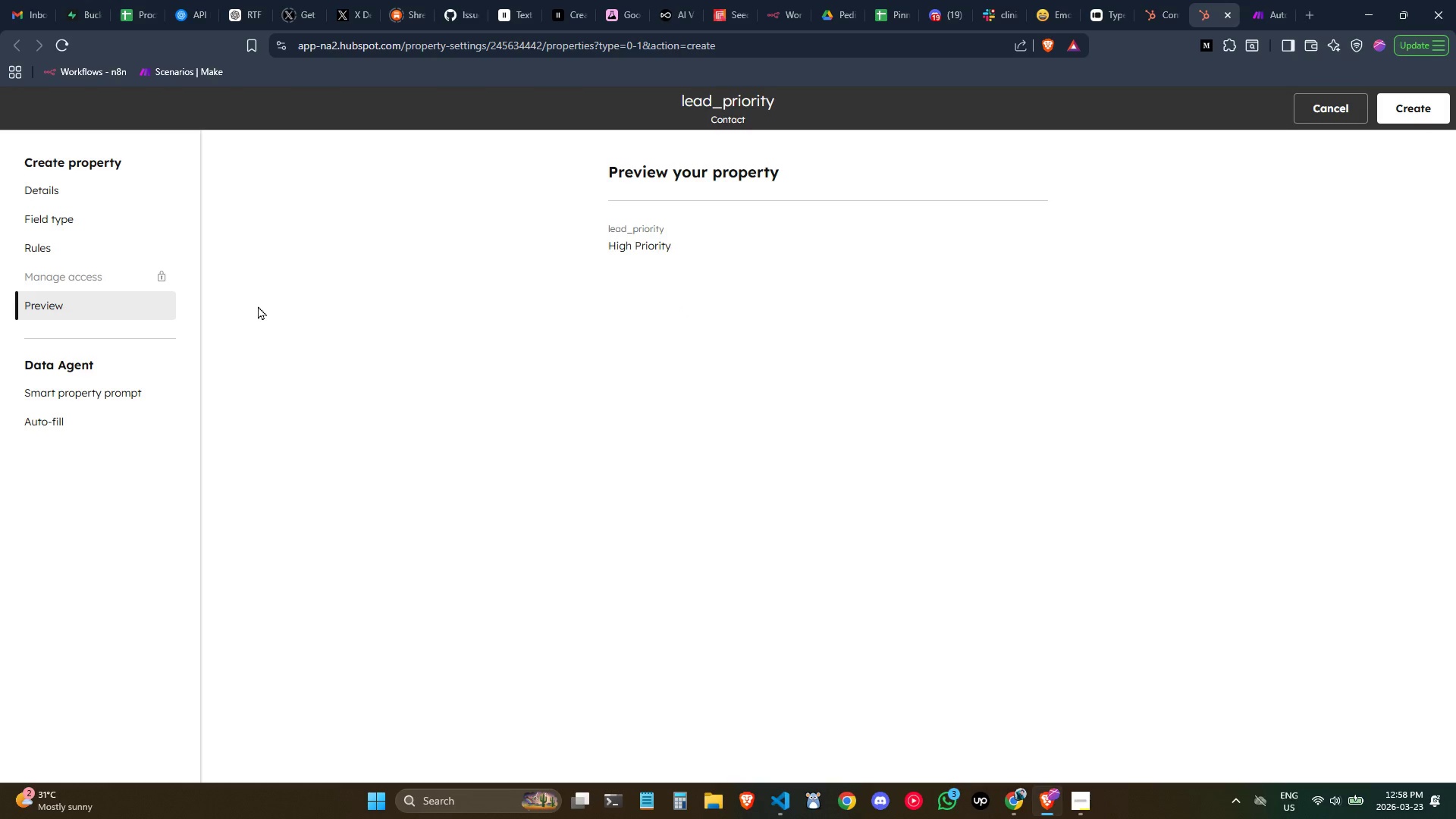 
left_click([110, 190])
 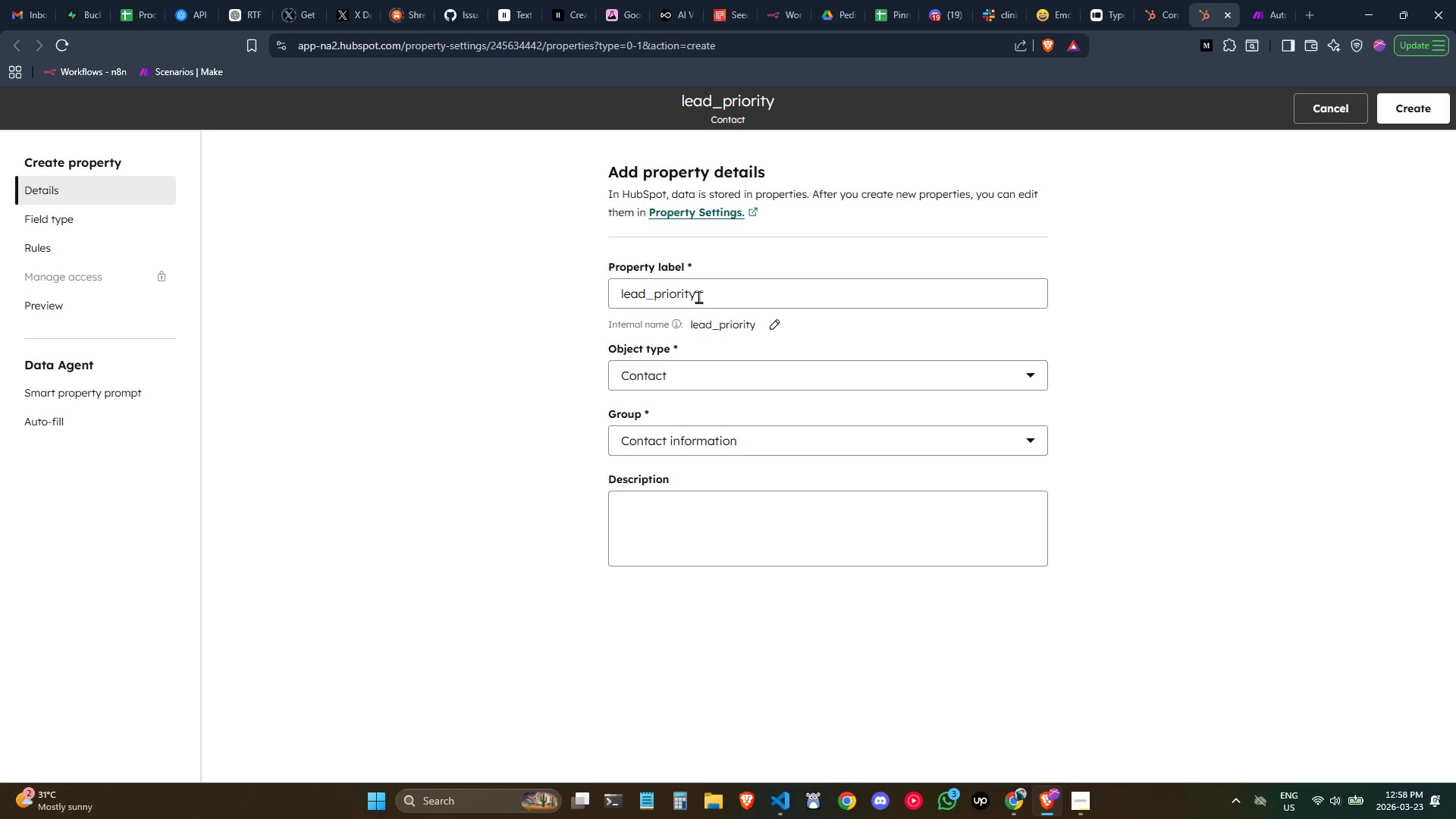 
double_click([704, 293])
 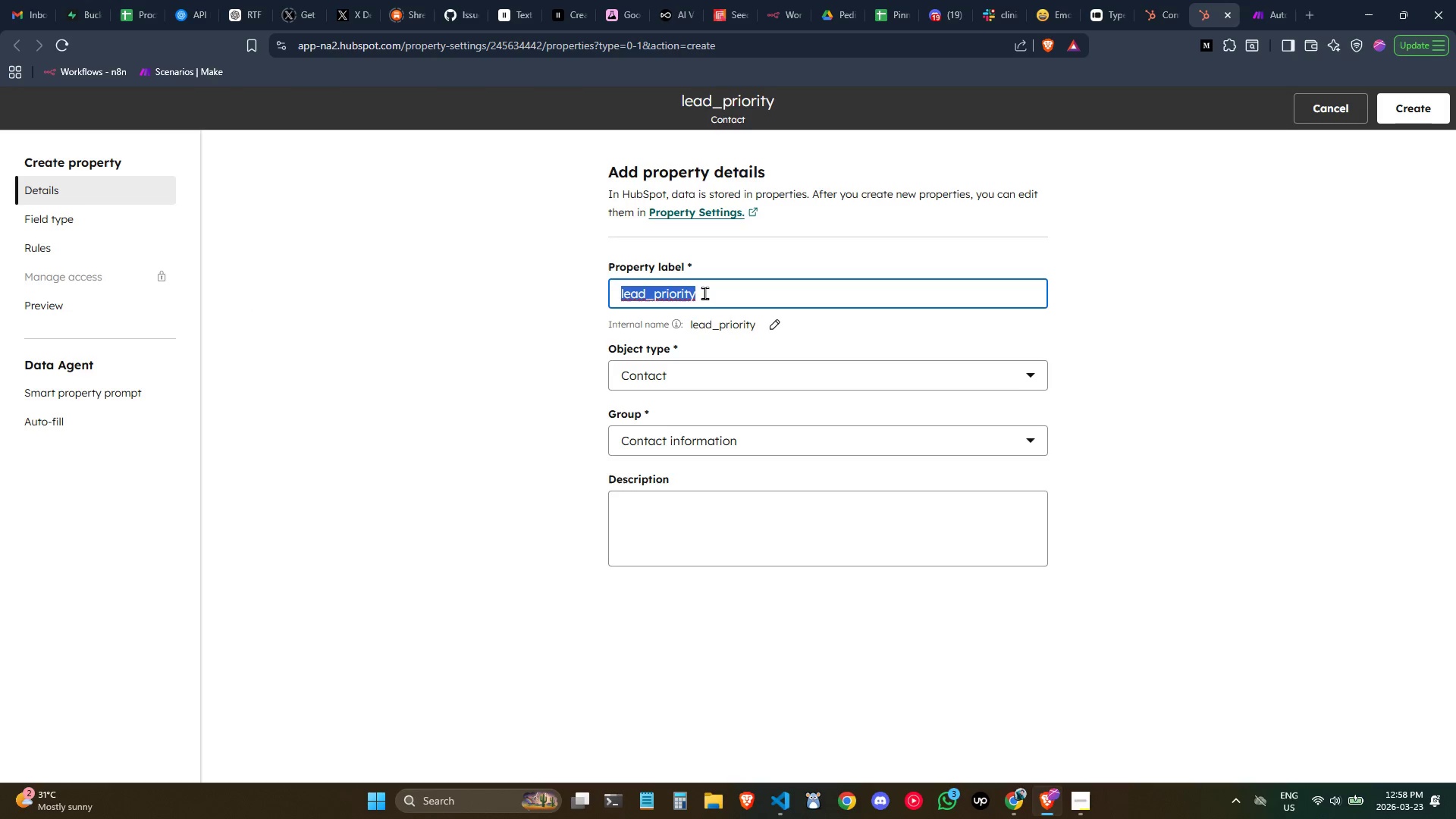 
triple_click([704, 293])
 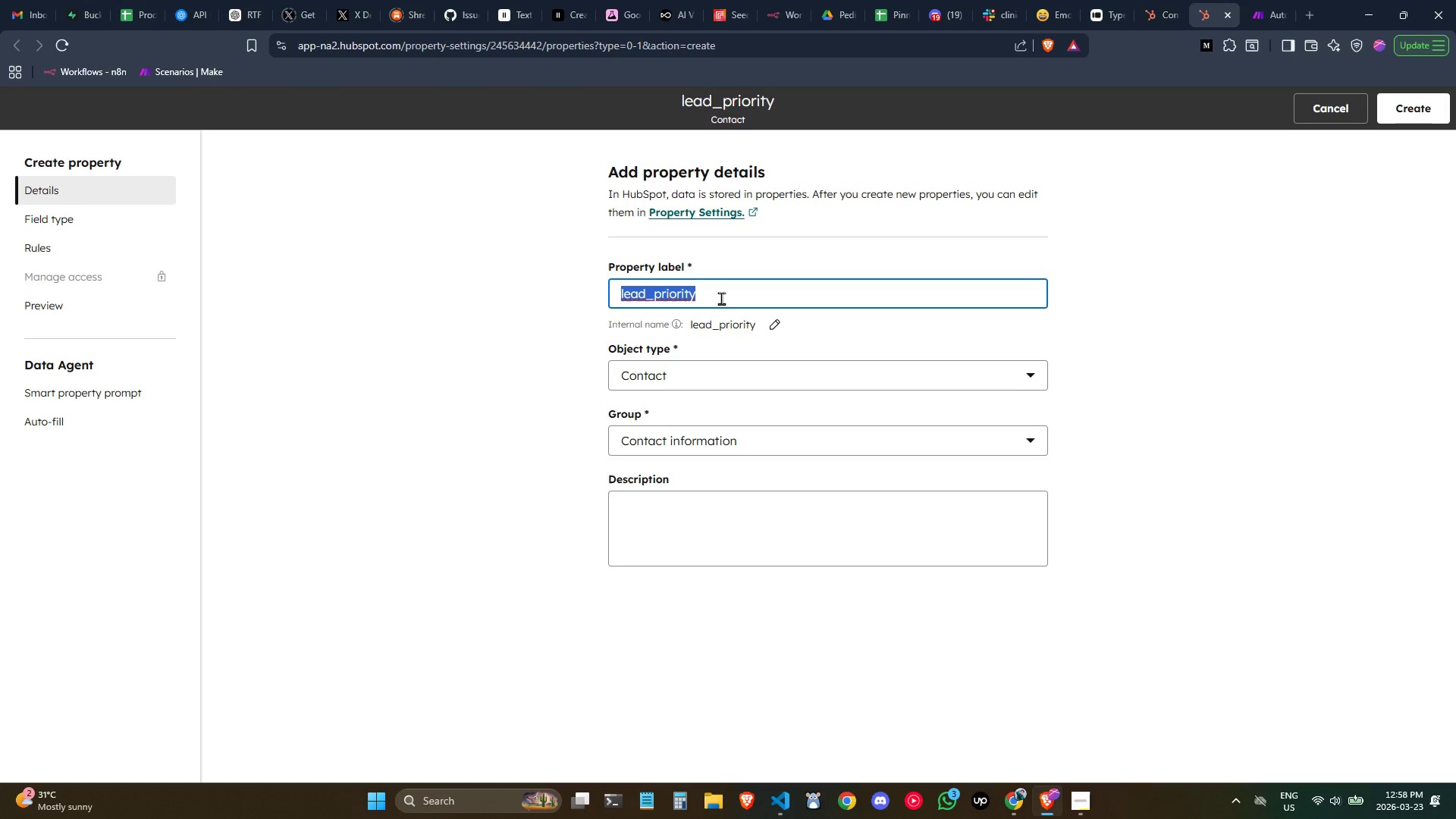 
left_click([774, 324])
 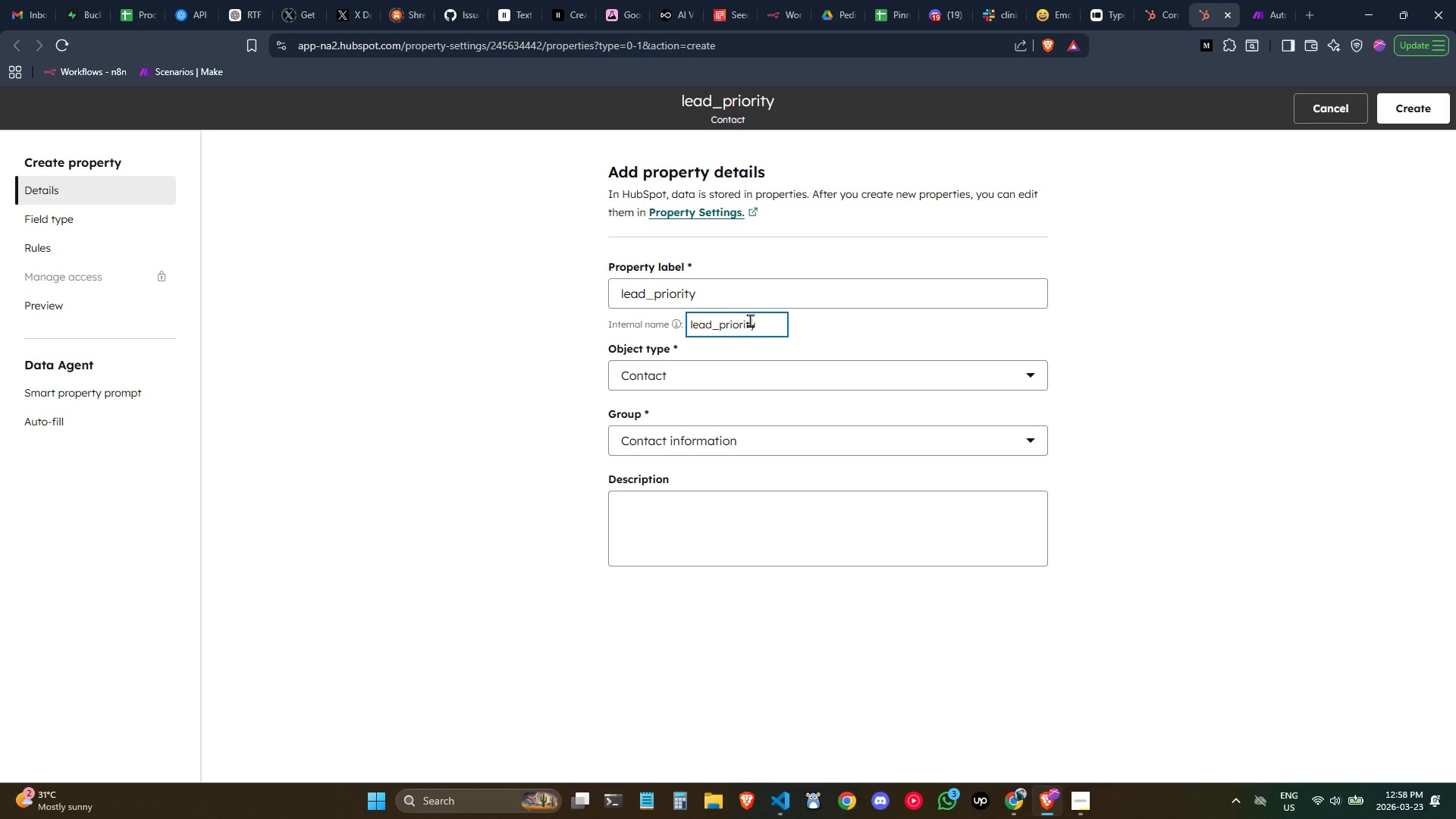 
left_click([733, 297])
 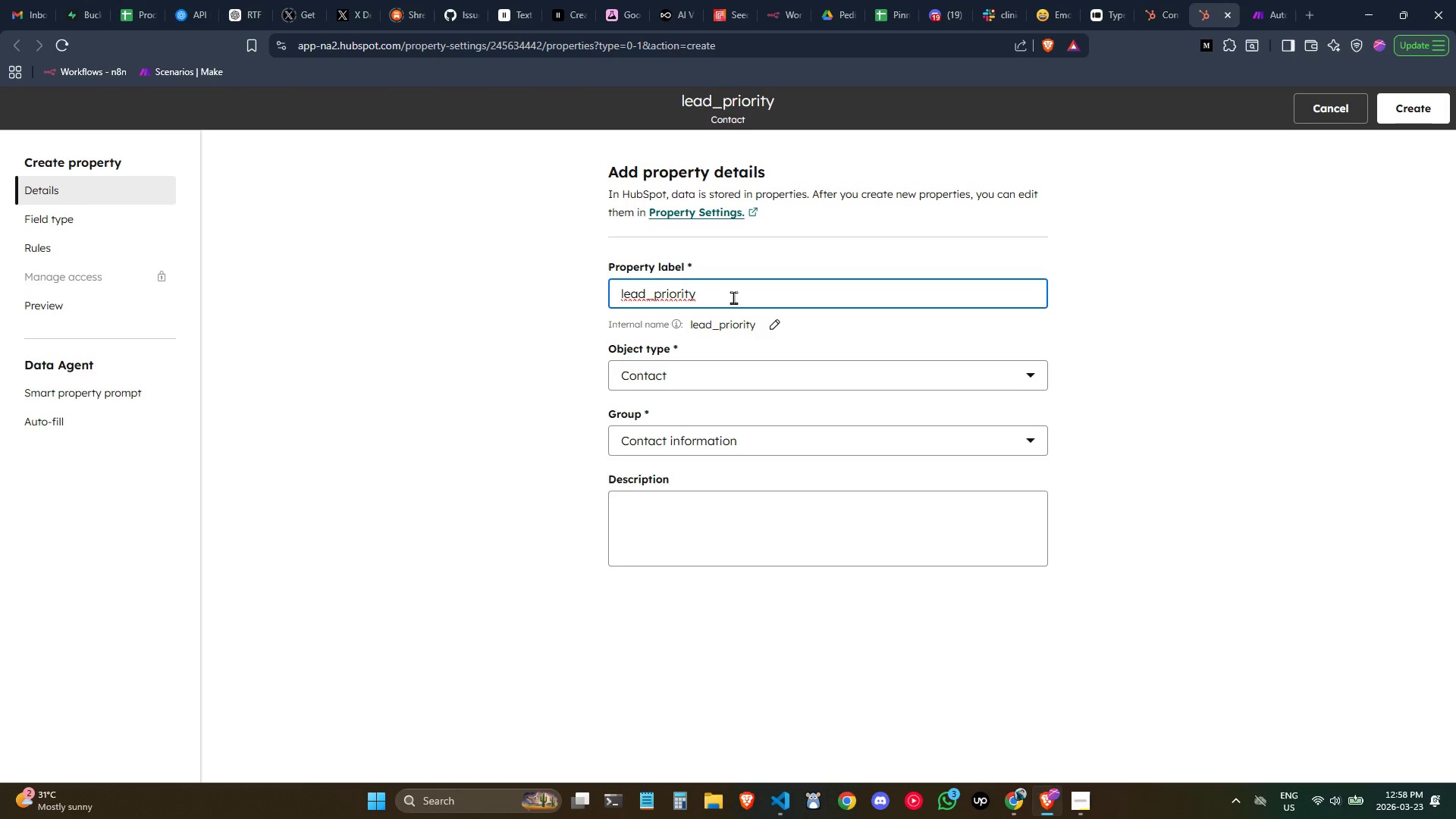 
key(Control+ControlLeft)
 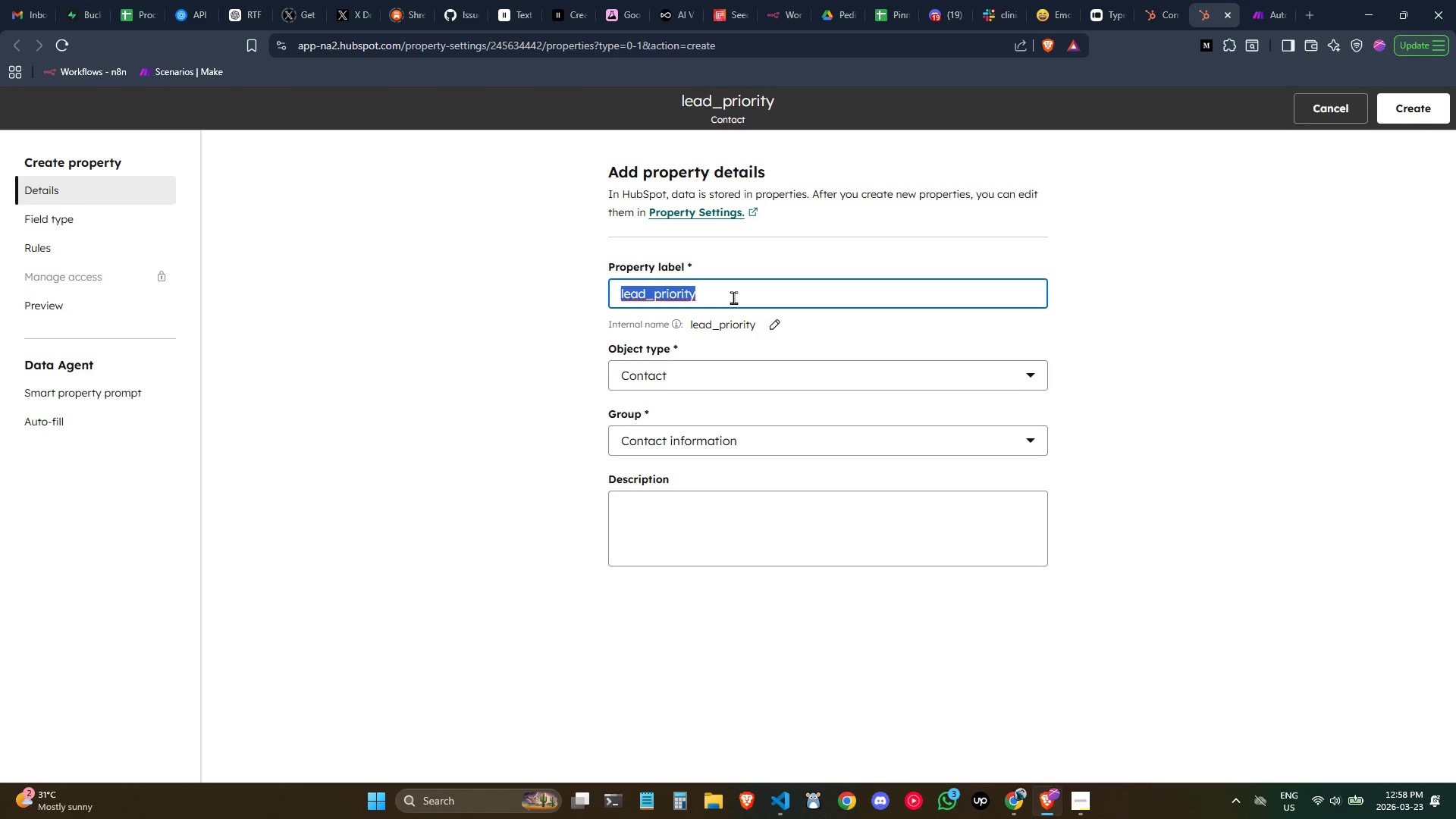 
key(Control+A)
 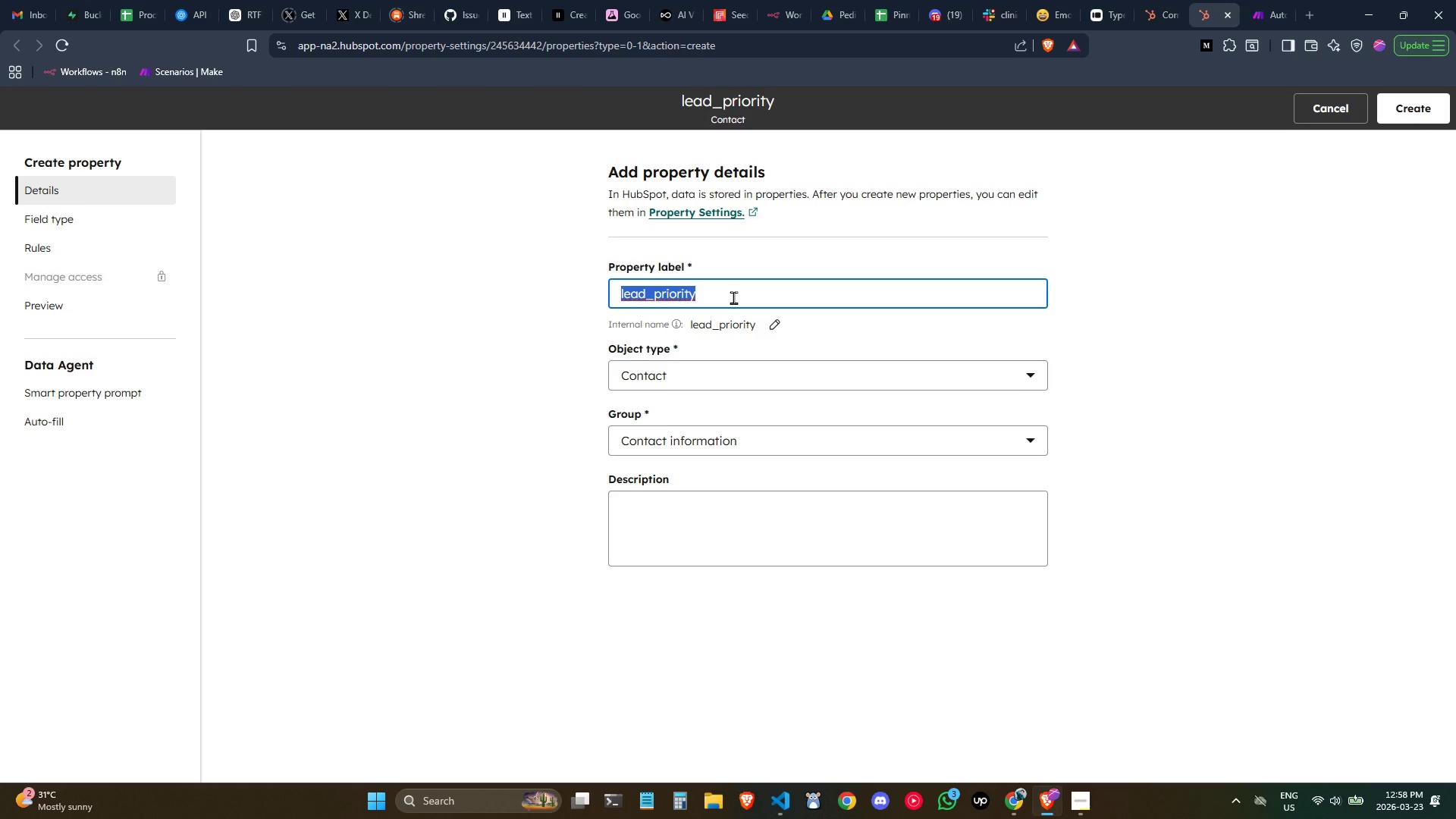 
type(Lead Priot)
key(Backspace)
type(rity)
 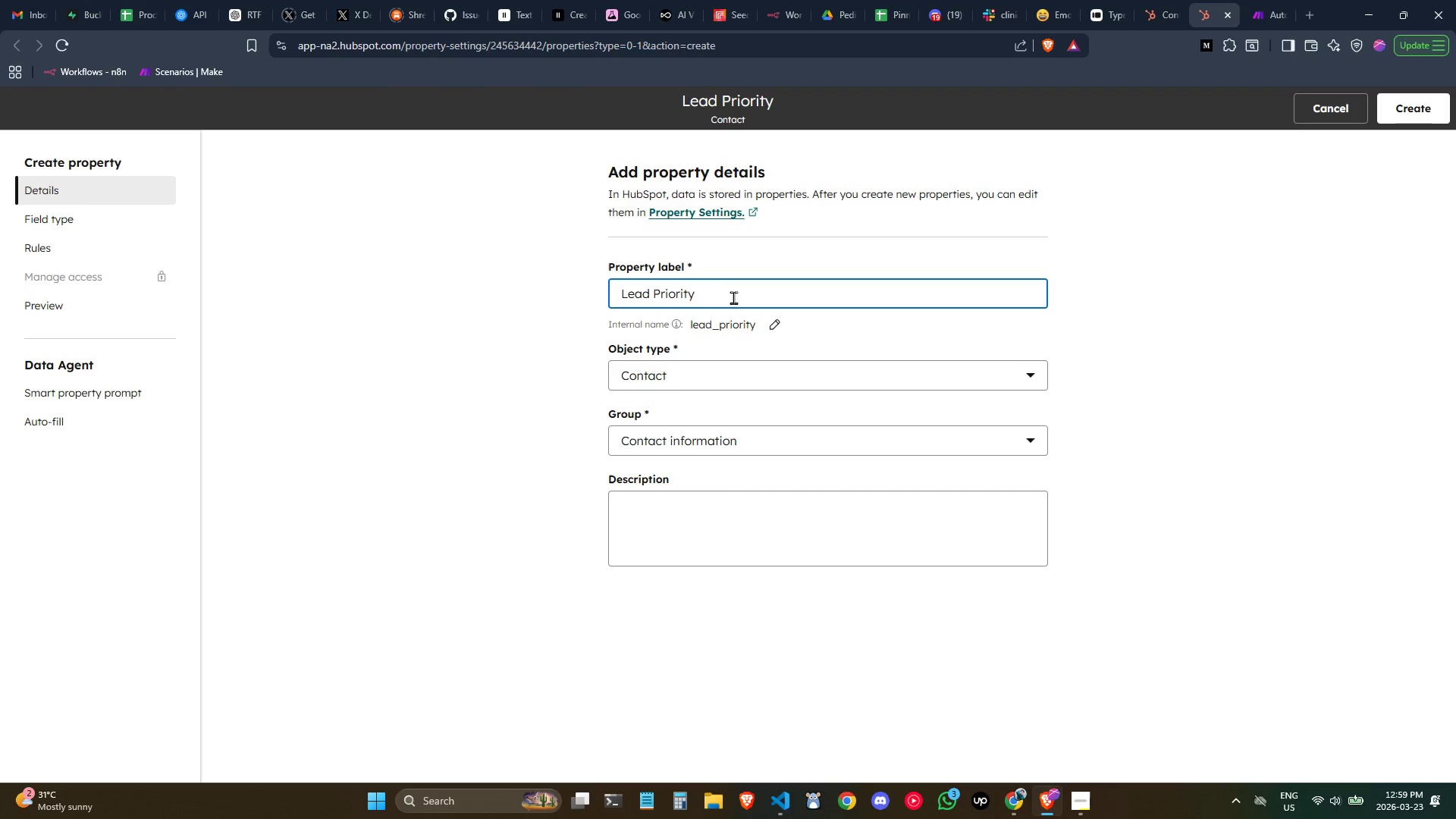 
left_click([1187, 318])
 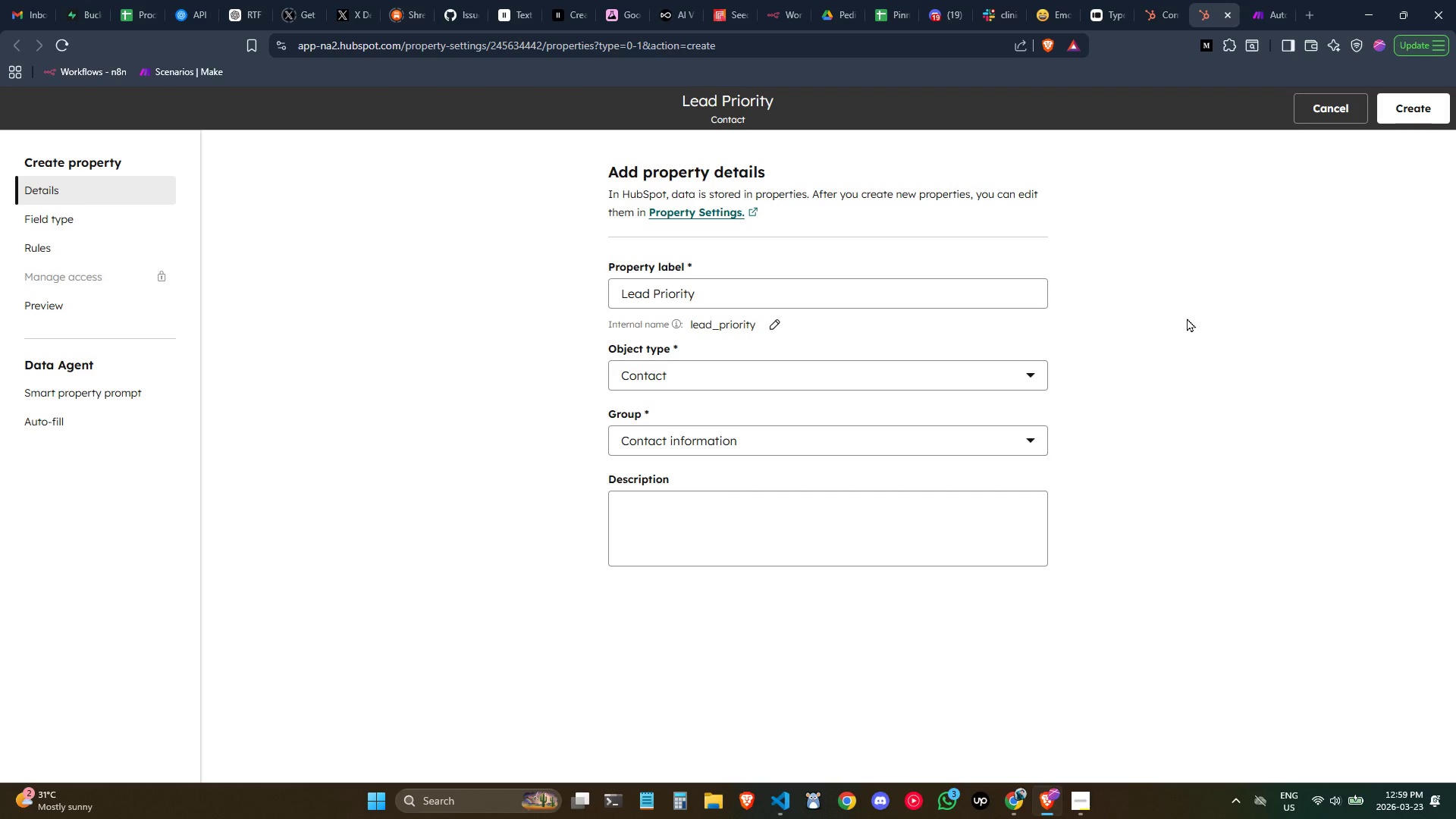 
left_click([1187, 318])
 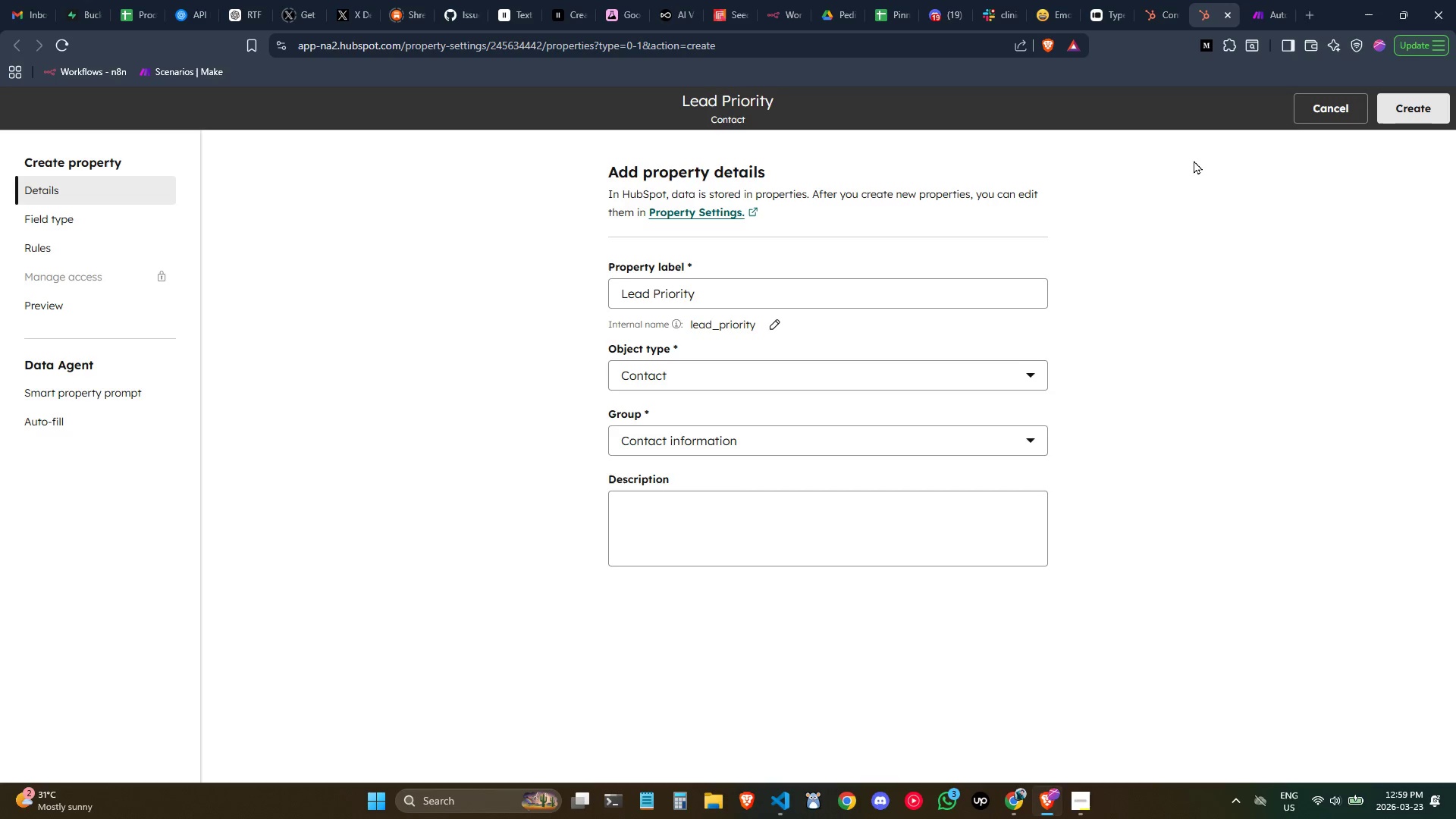 
left_click([62, 214])
 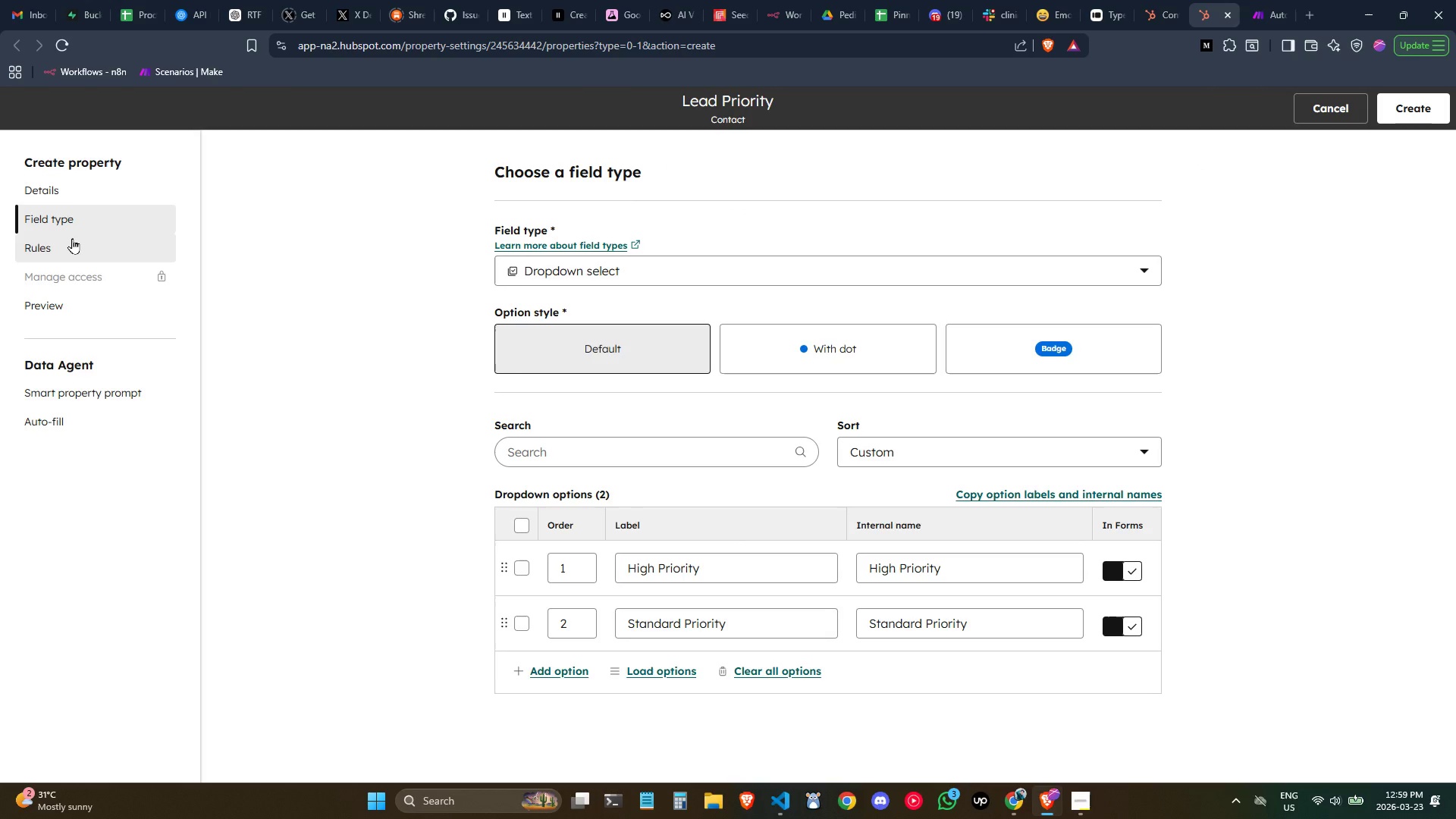 
left_click([72, 238])
 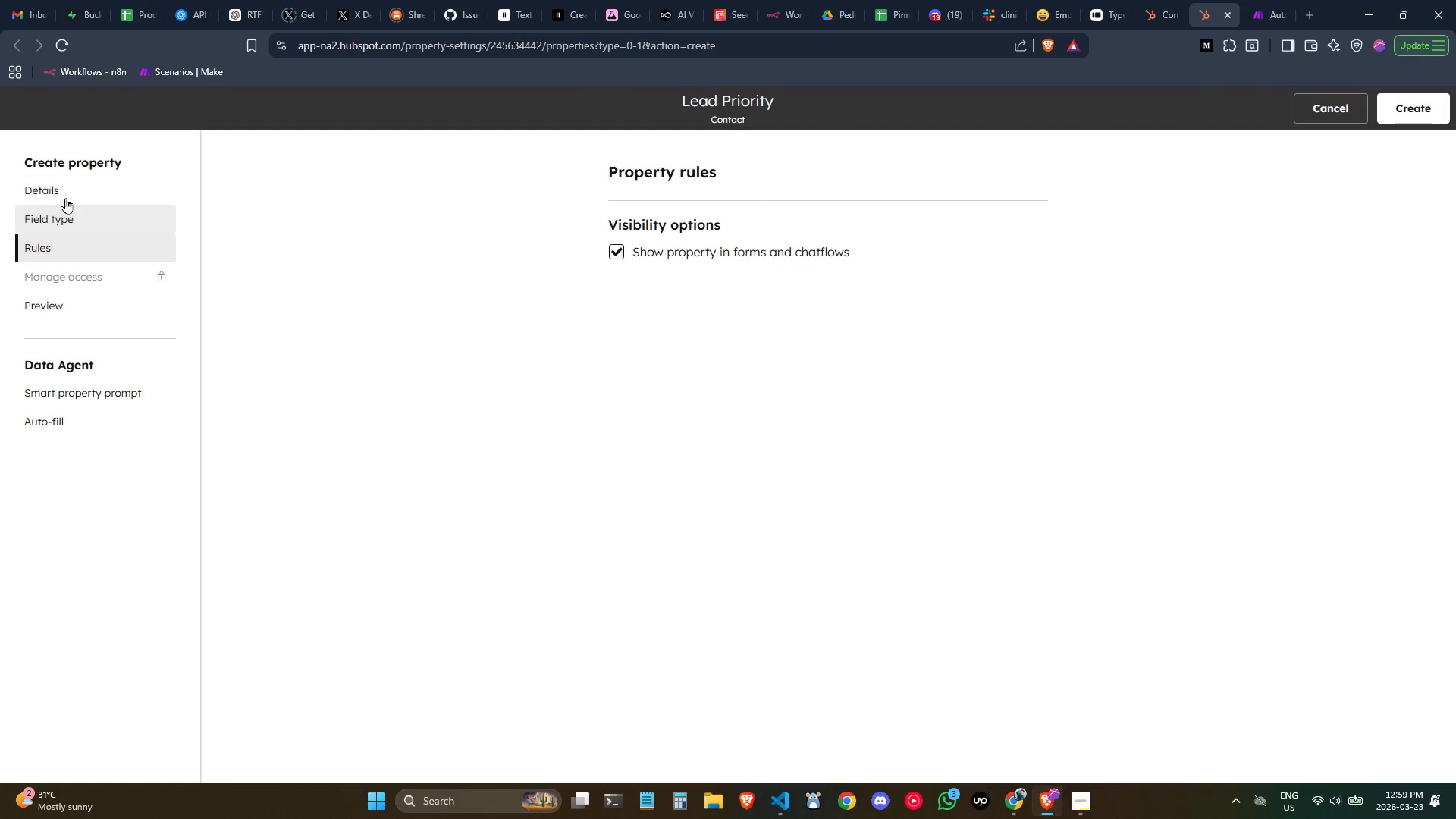 
left_click([66, 195])
 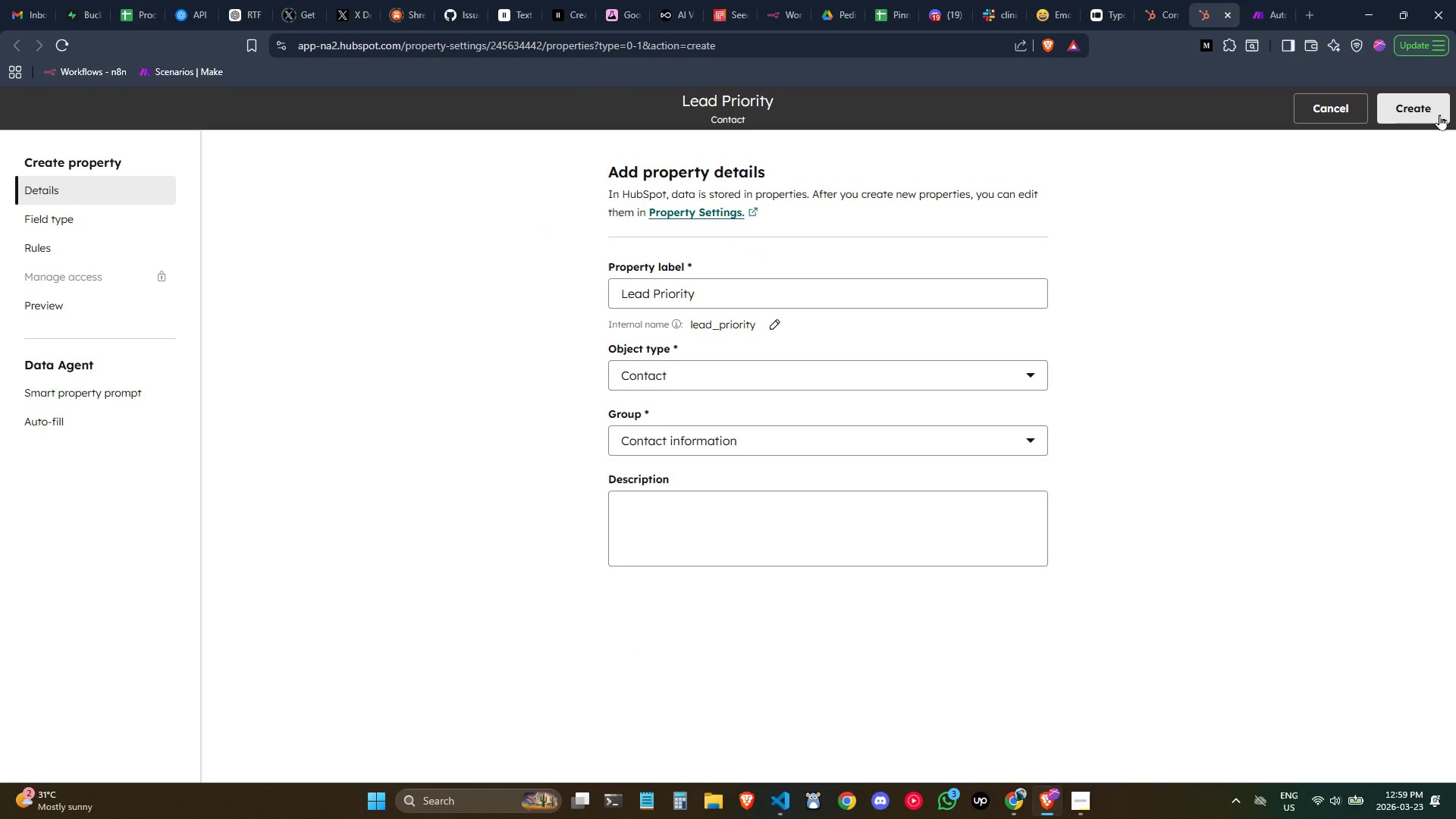 
left_click([1439, 112])
 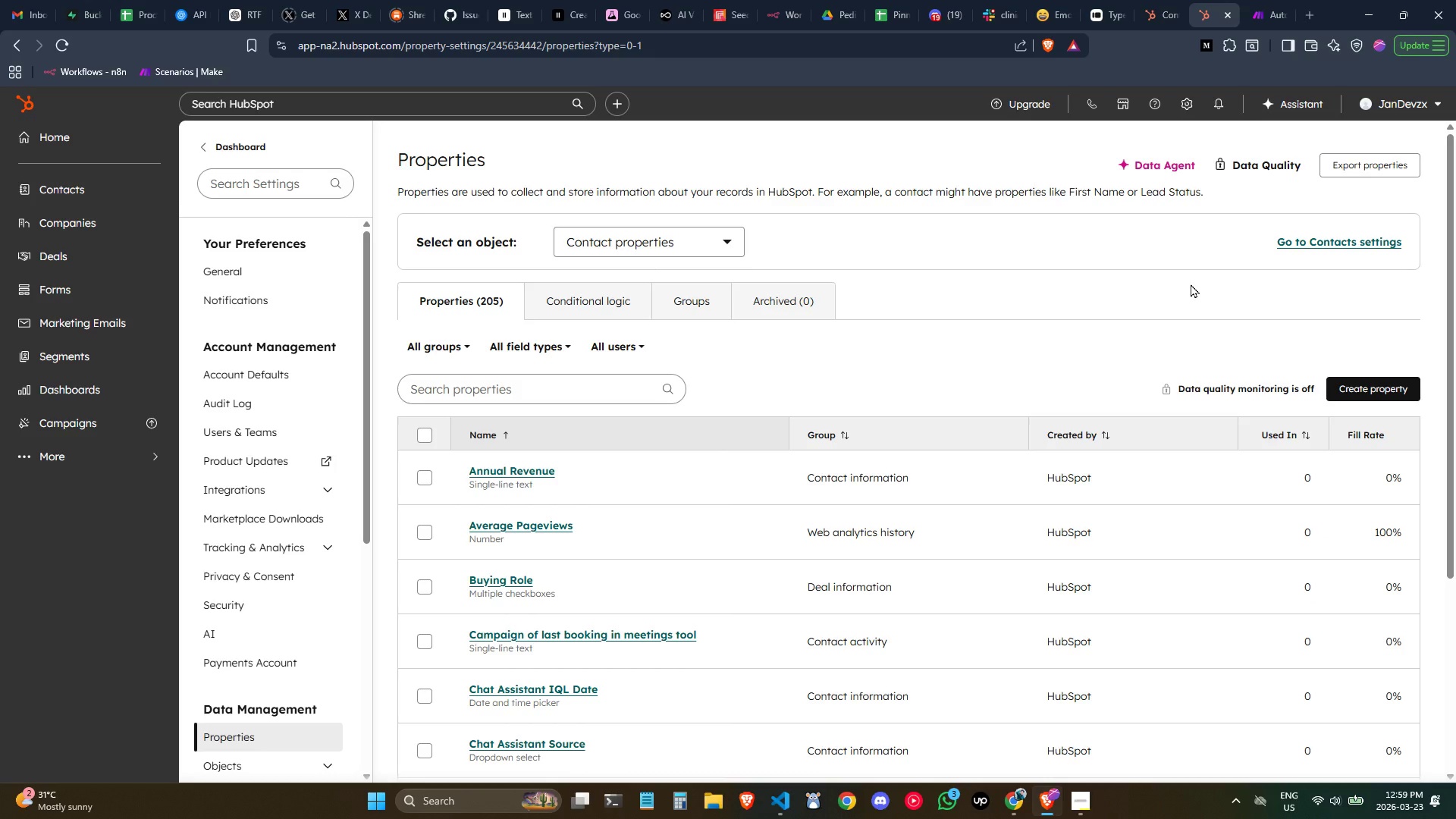 
wait(23.44)
 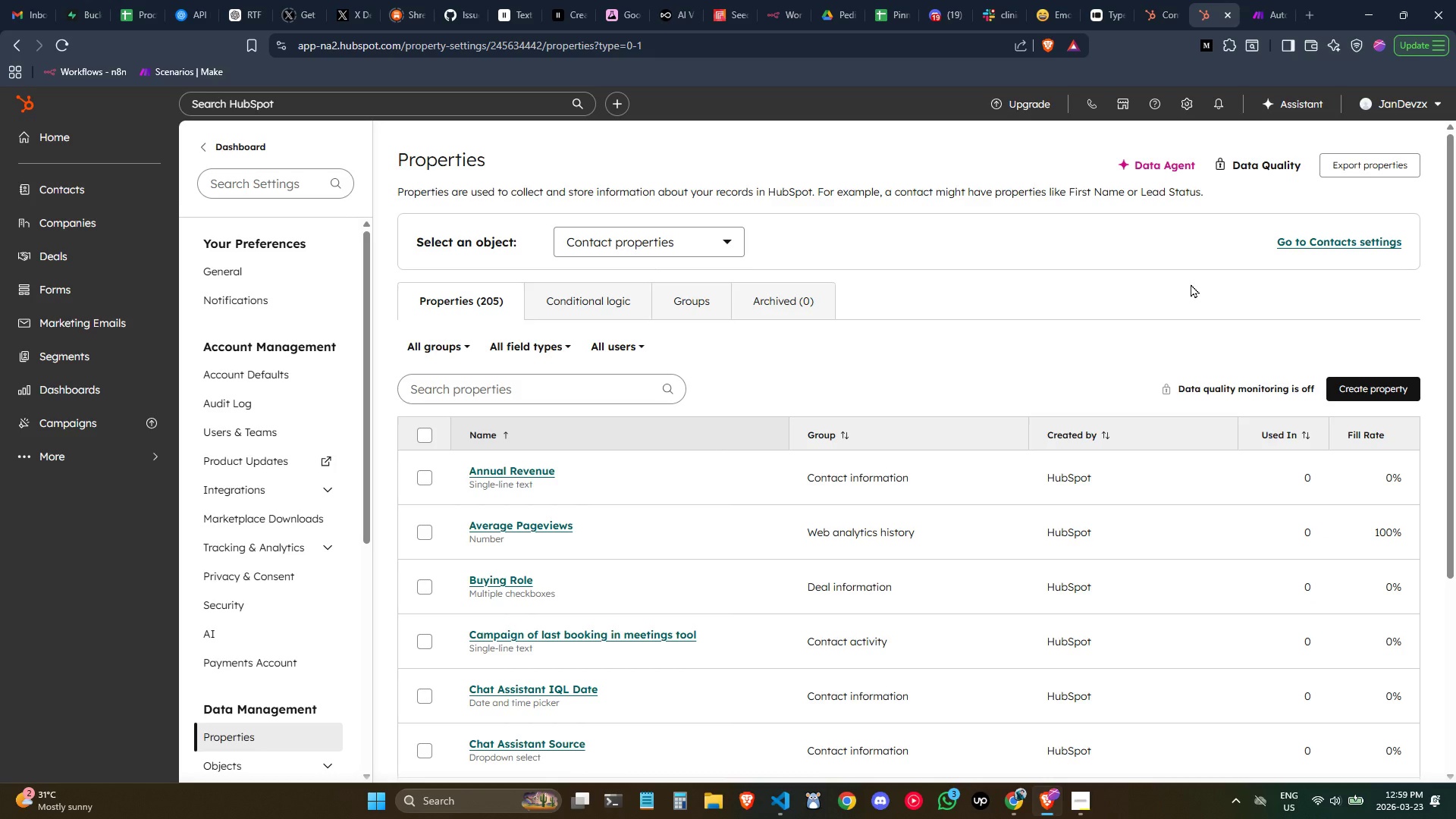 
left_click([1165, 17])
 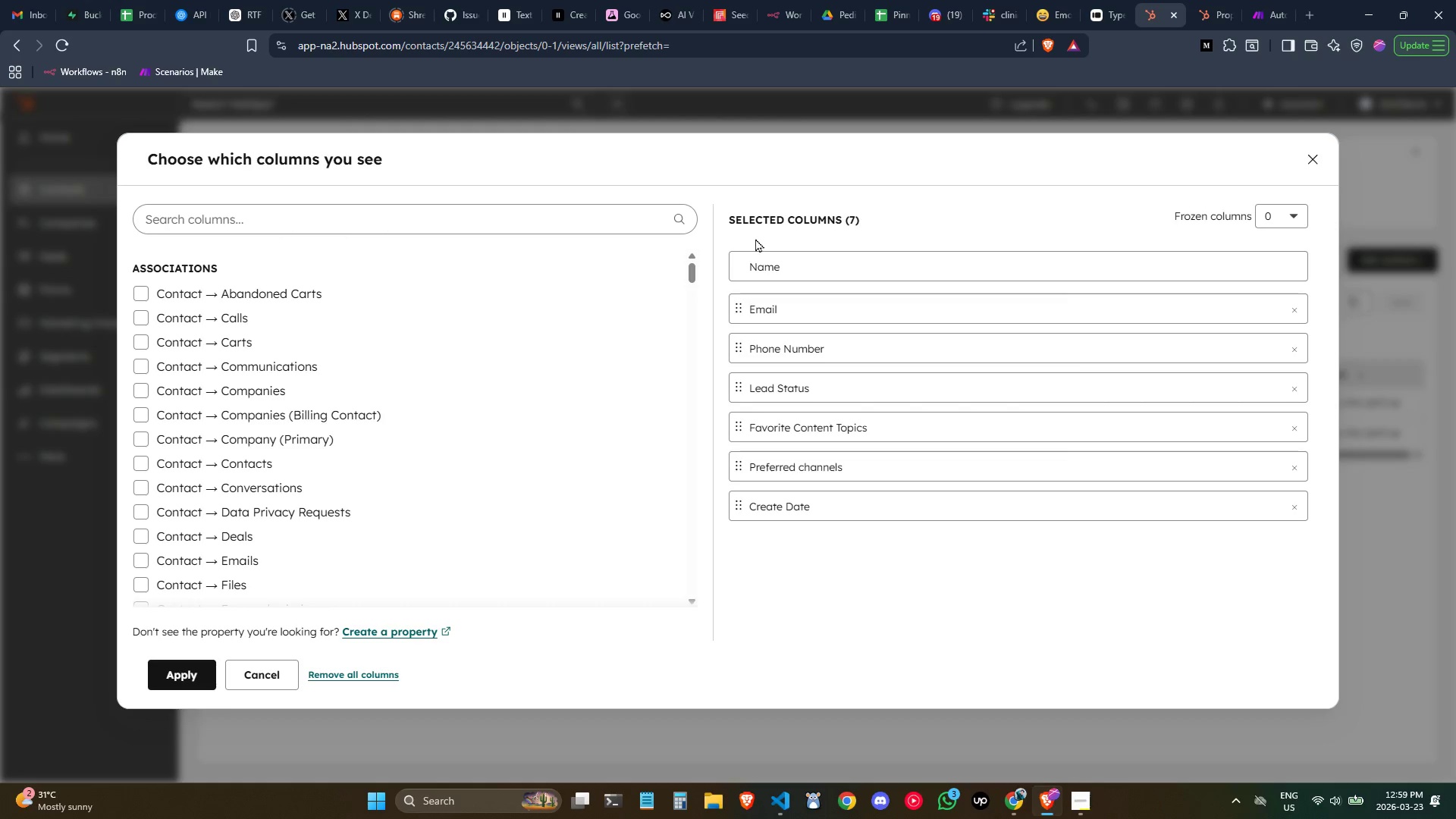 
scroll: coordinate [477, 426], scroll_direction: down, amount: 4.0
 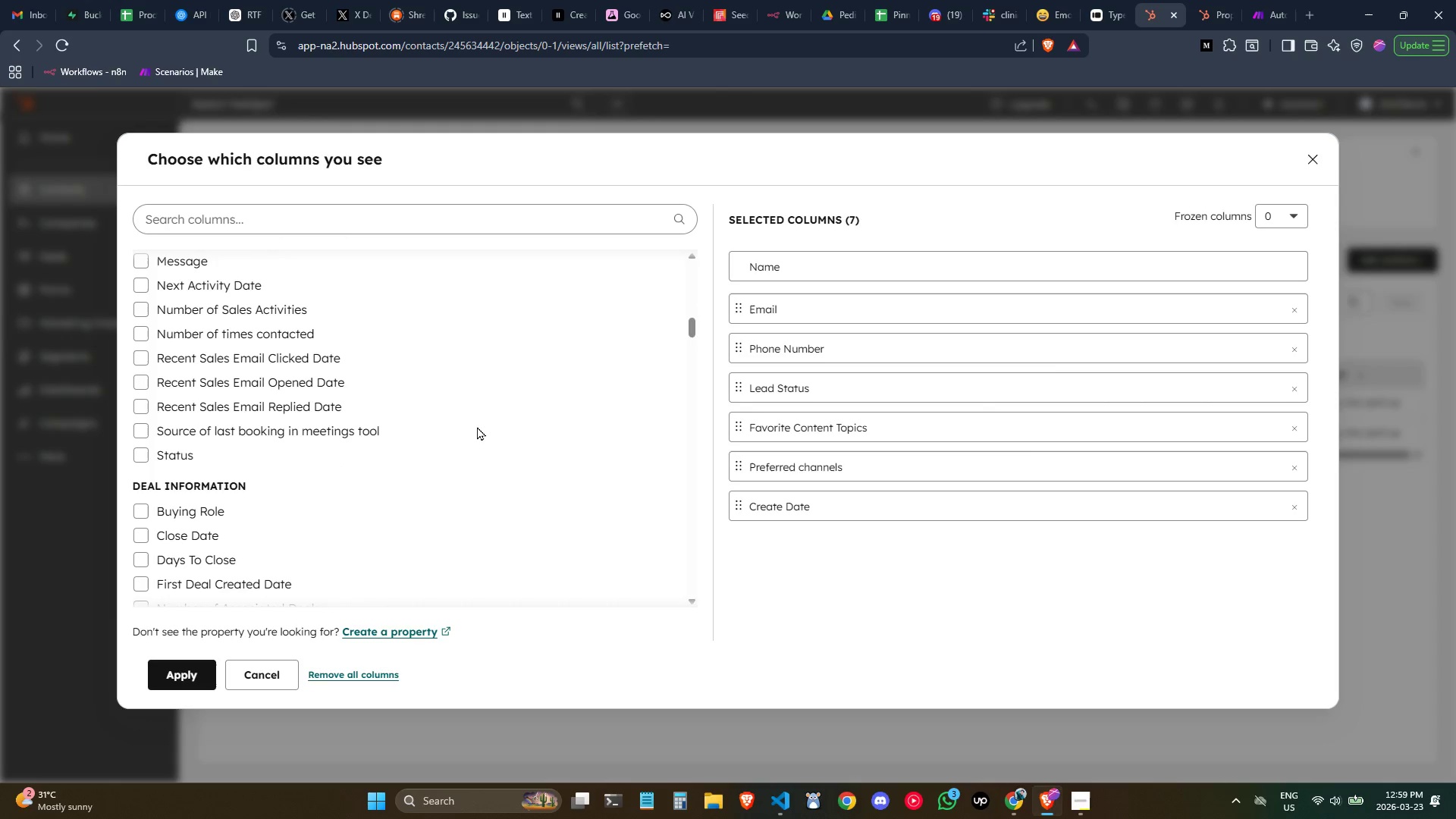 
scroll: coordinate [477, 426], scroll_direction: up, amount: 5.0
 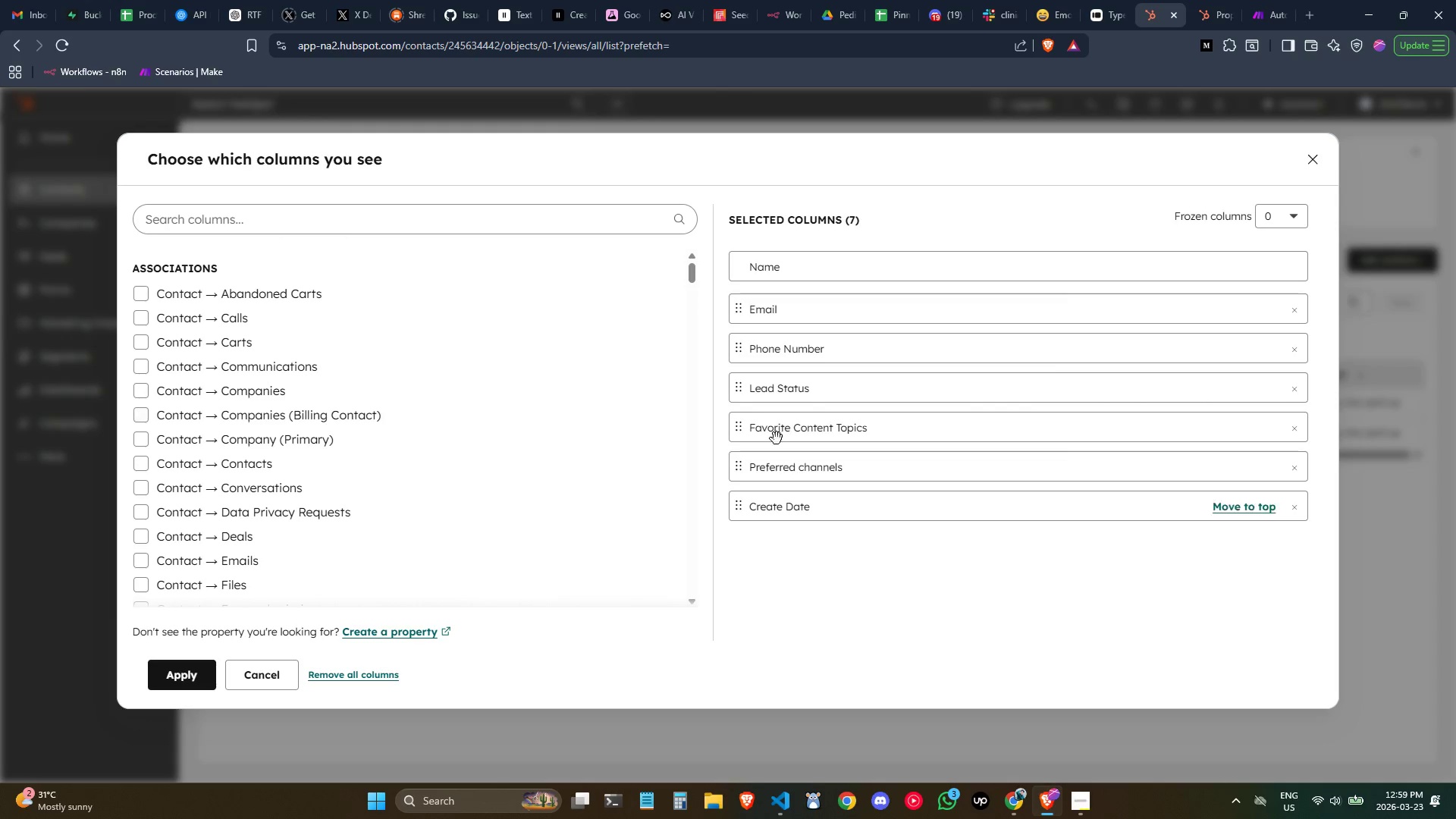 
wait(9.18)
 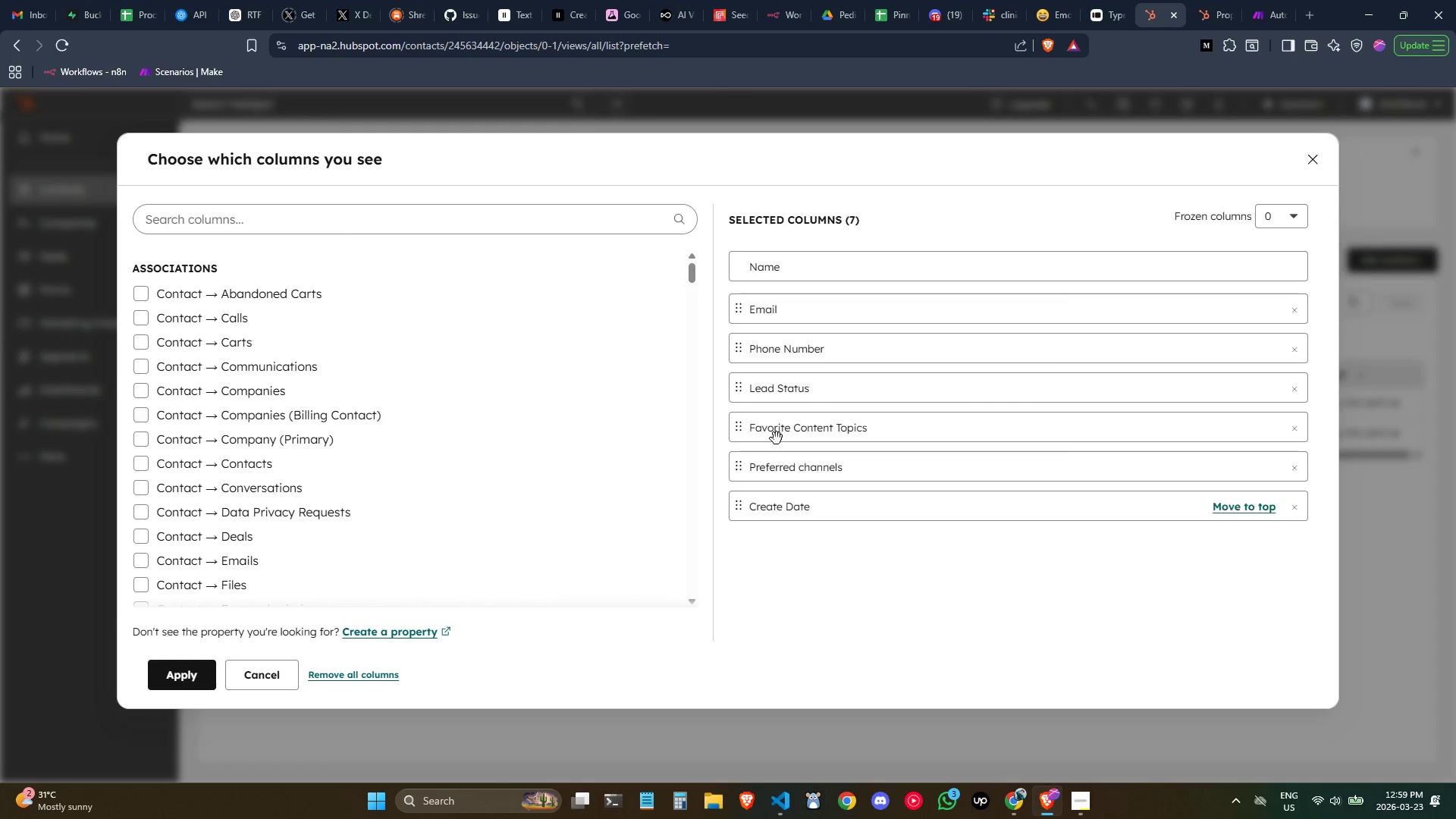 
left_click([1301, 391])
 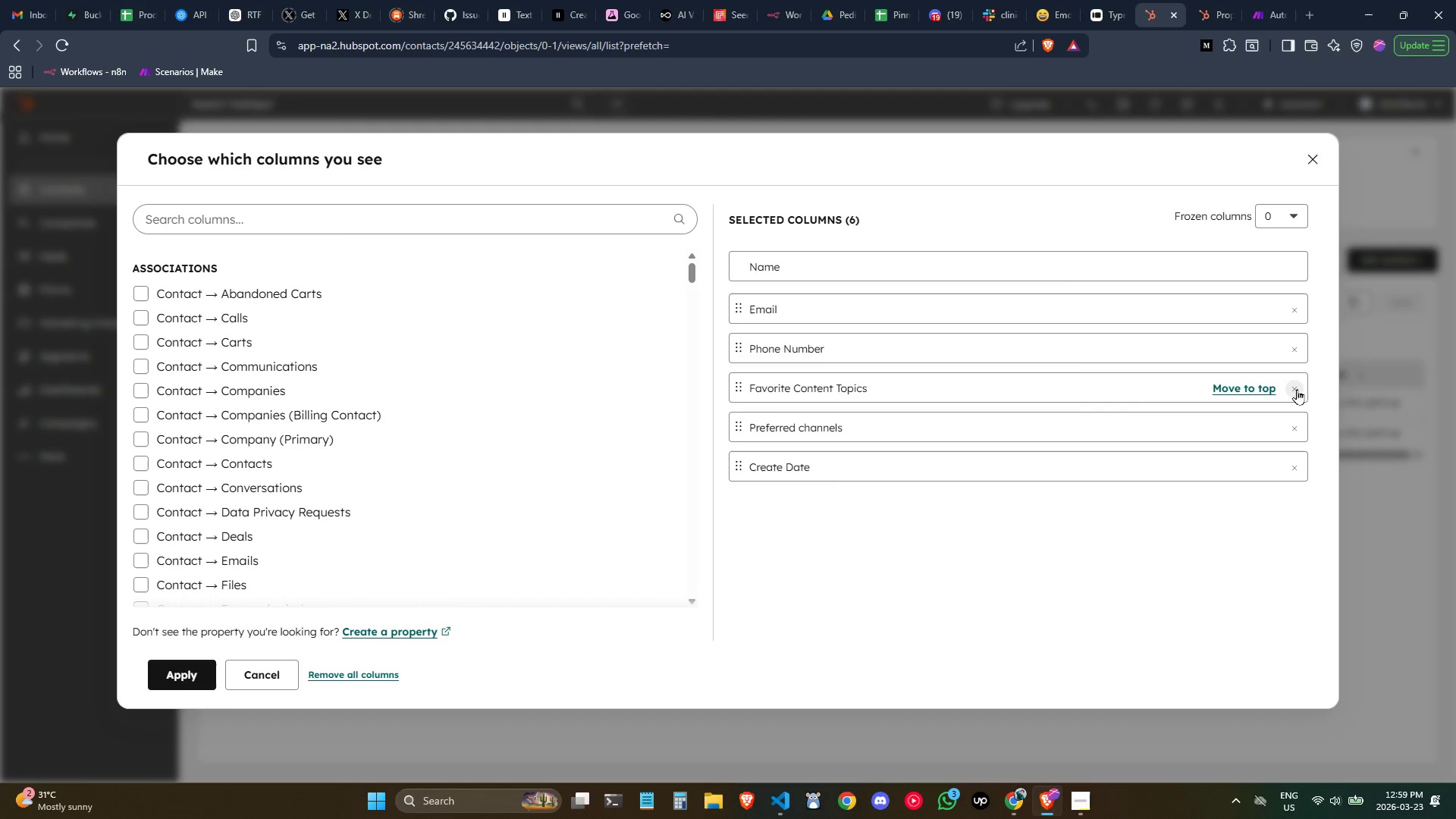 
left_click([1297, 389])
 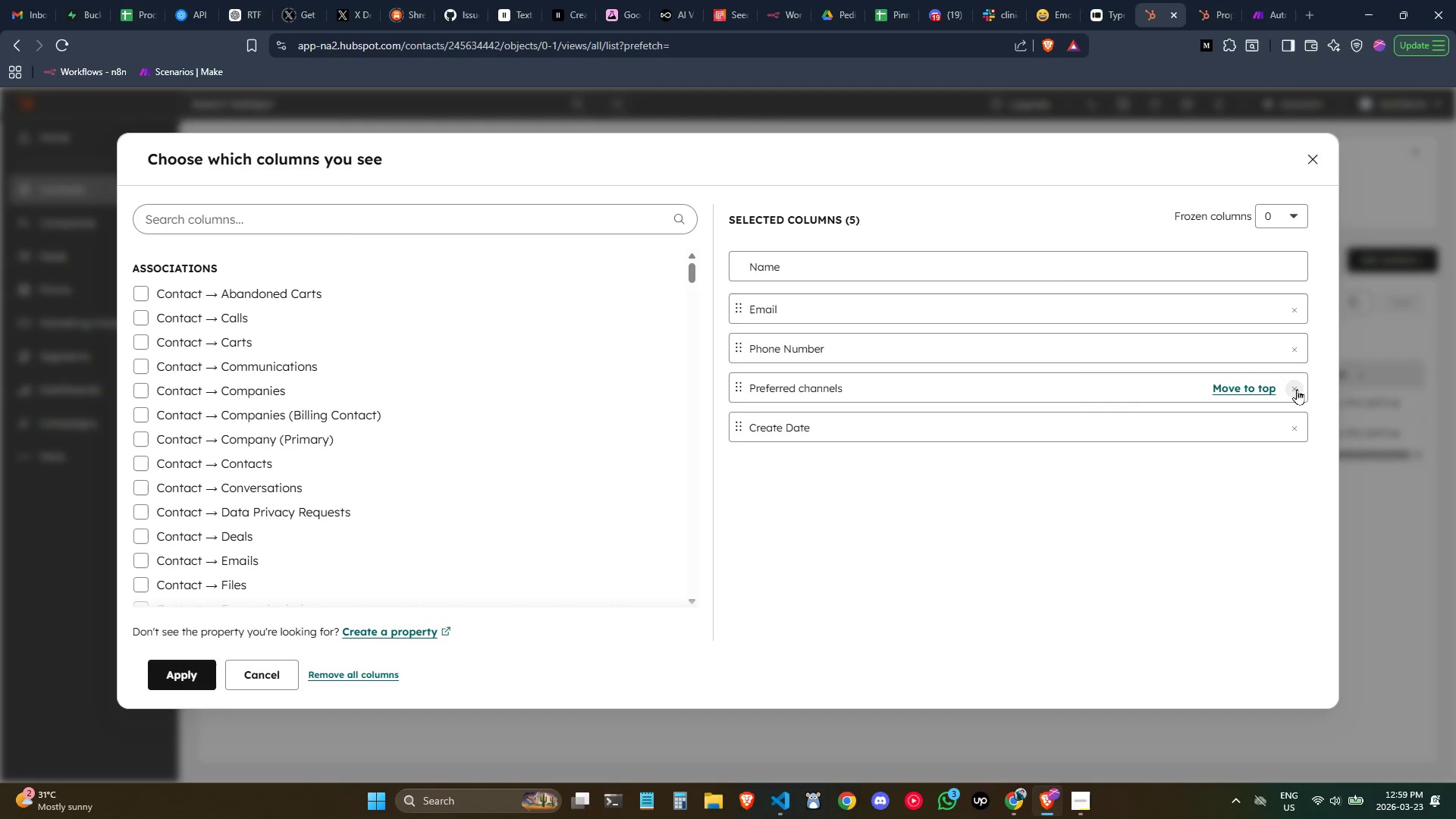 
left_click([1297, 389])
 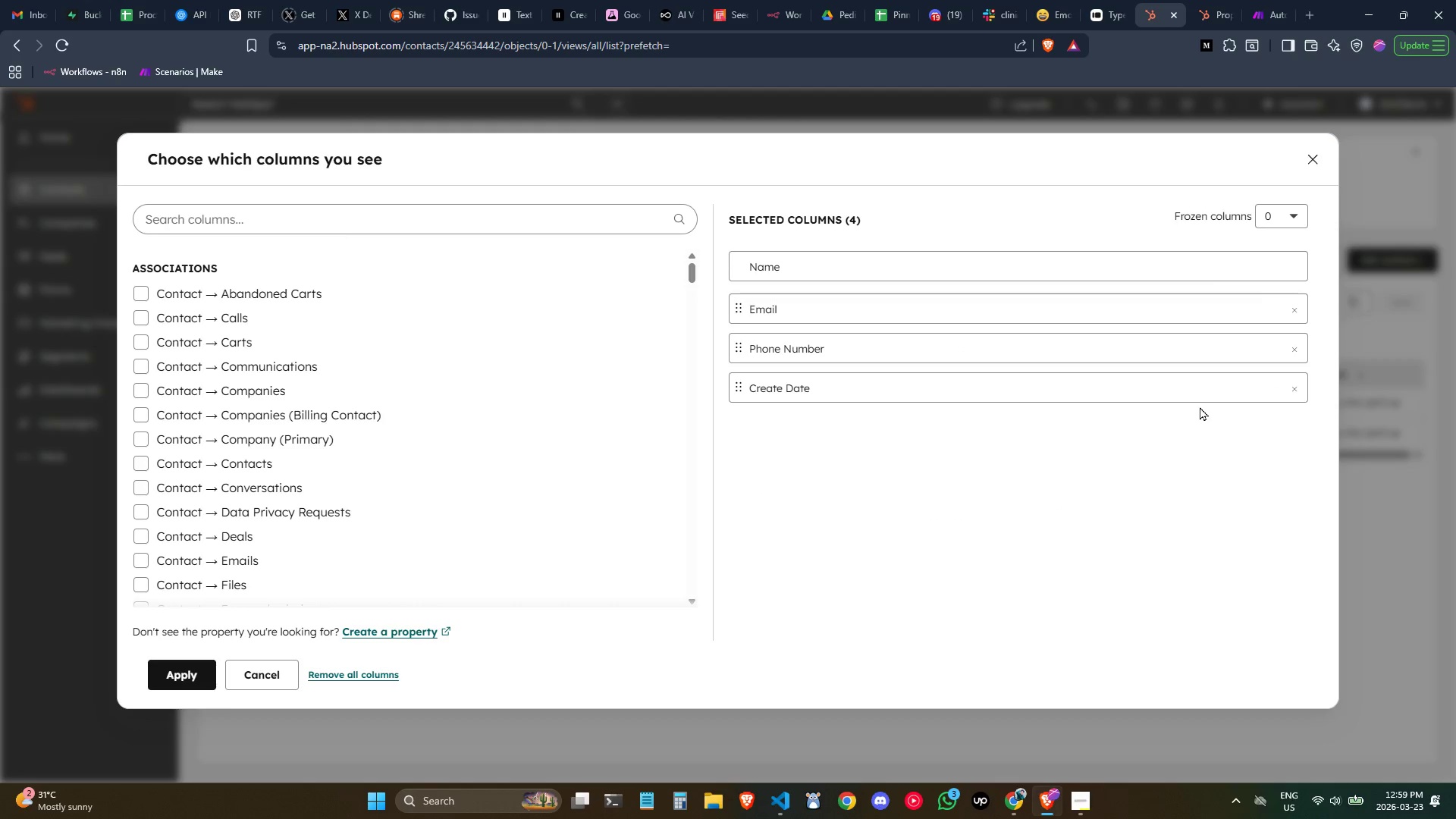 
left_click([1298, 391])
 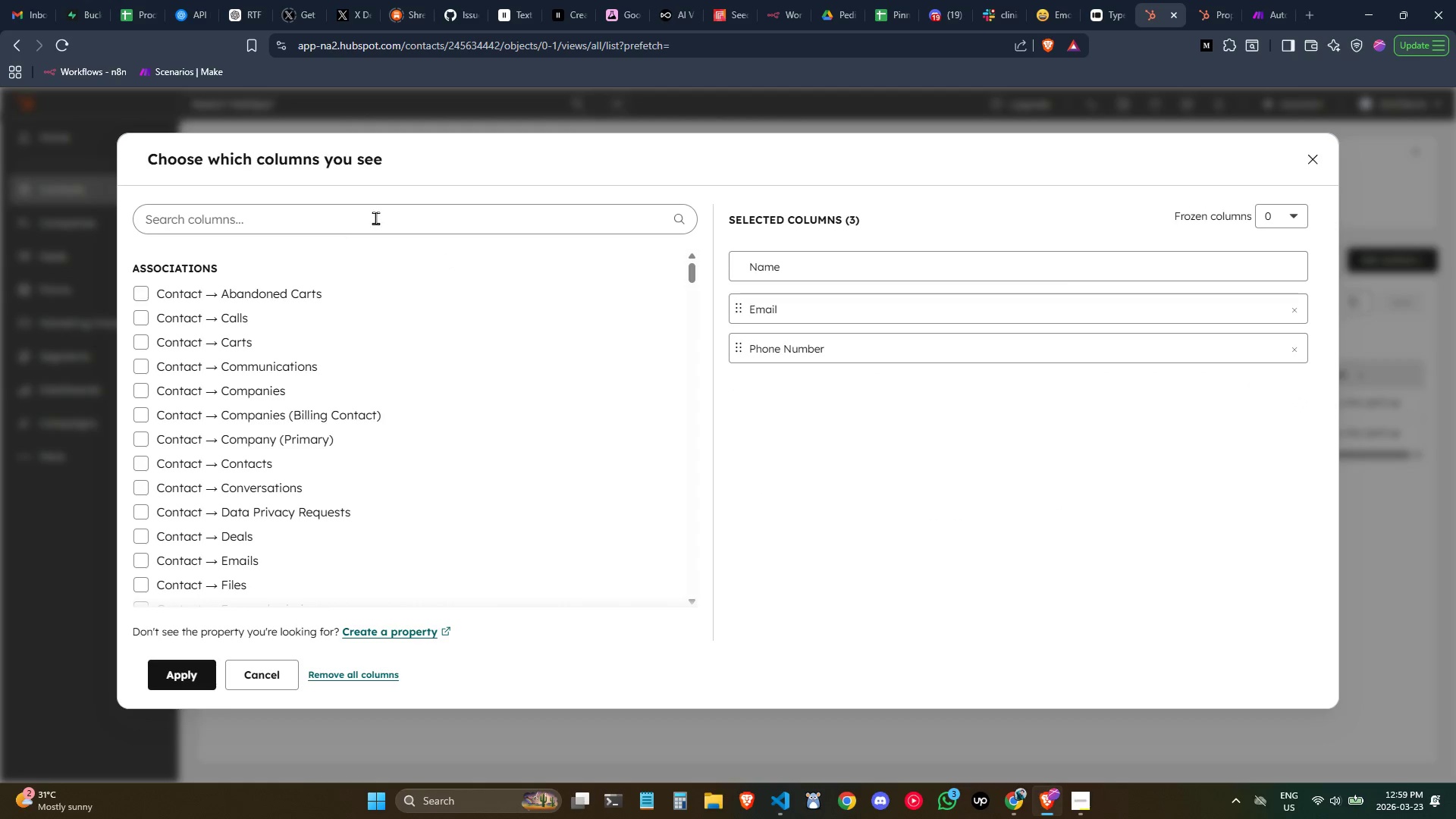 
left_click([366, 213])
 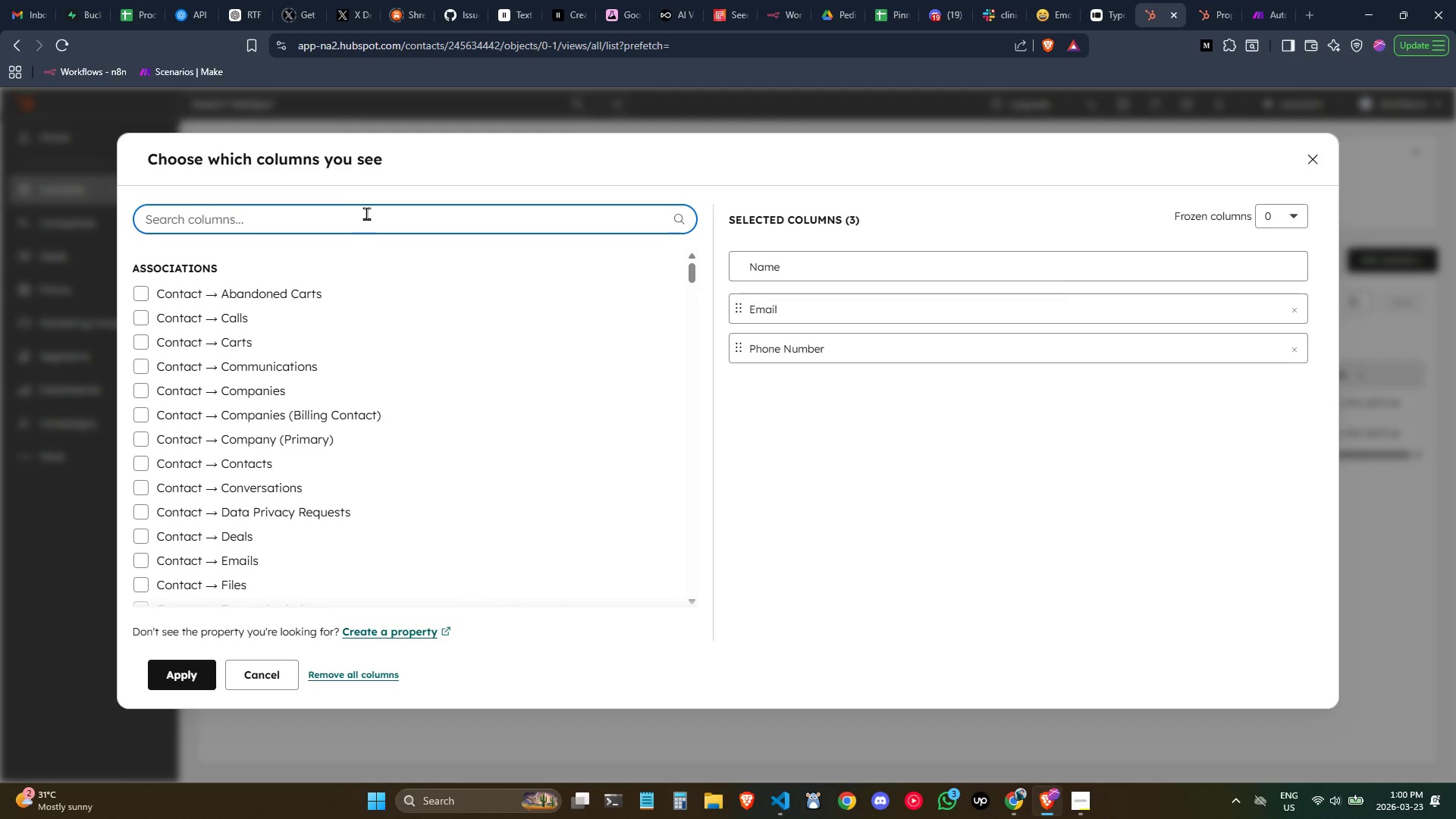 
wait(10.26)
 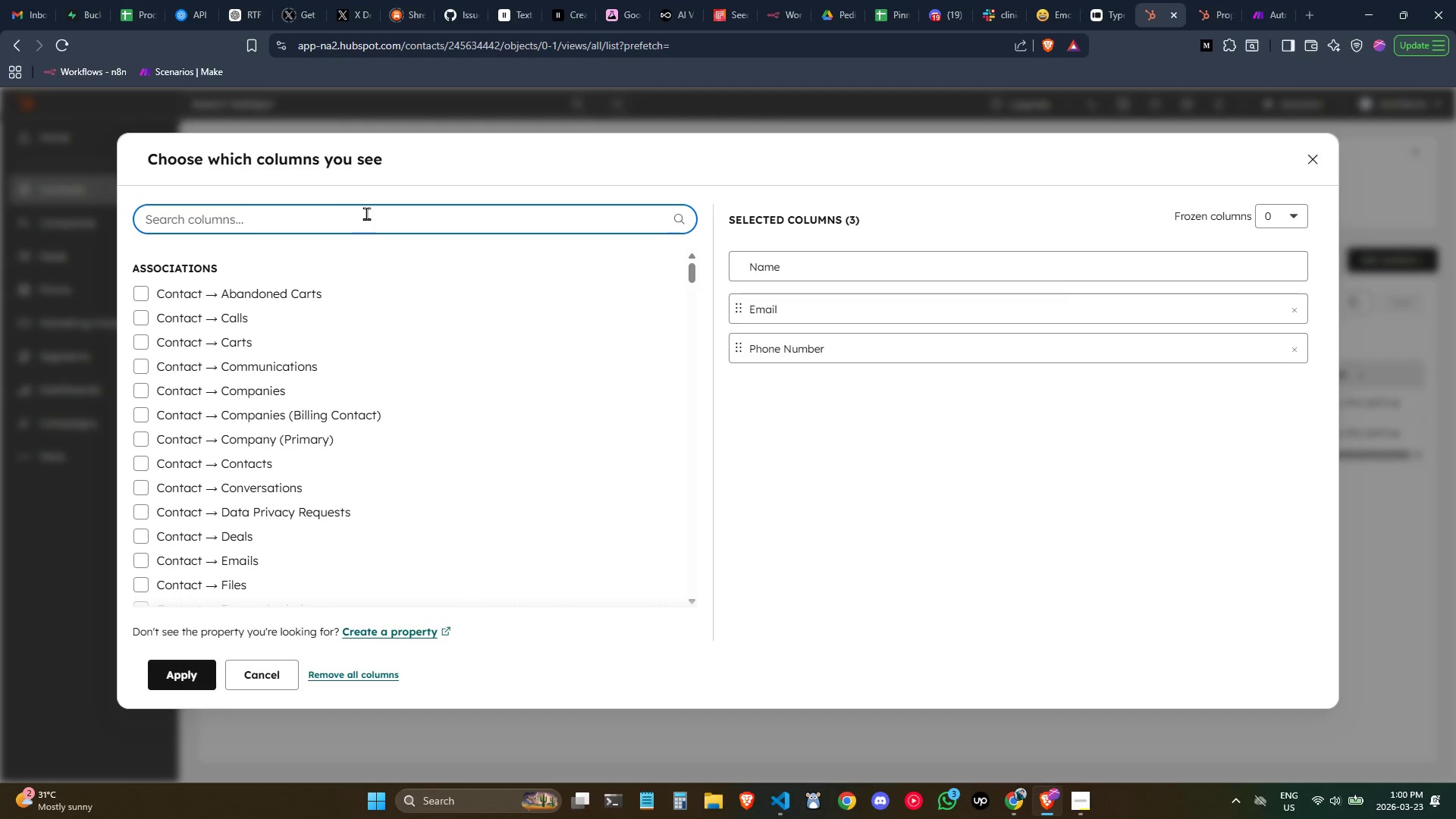 
type(Compa)
 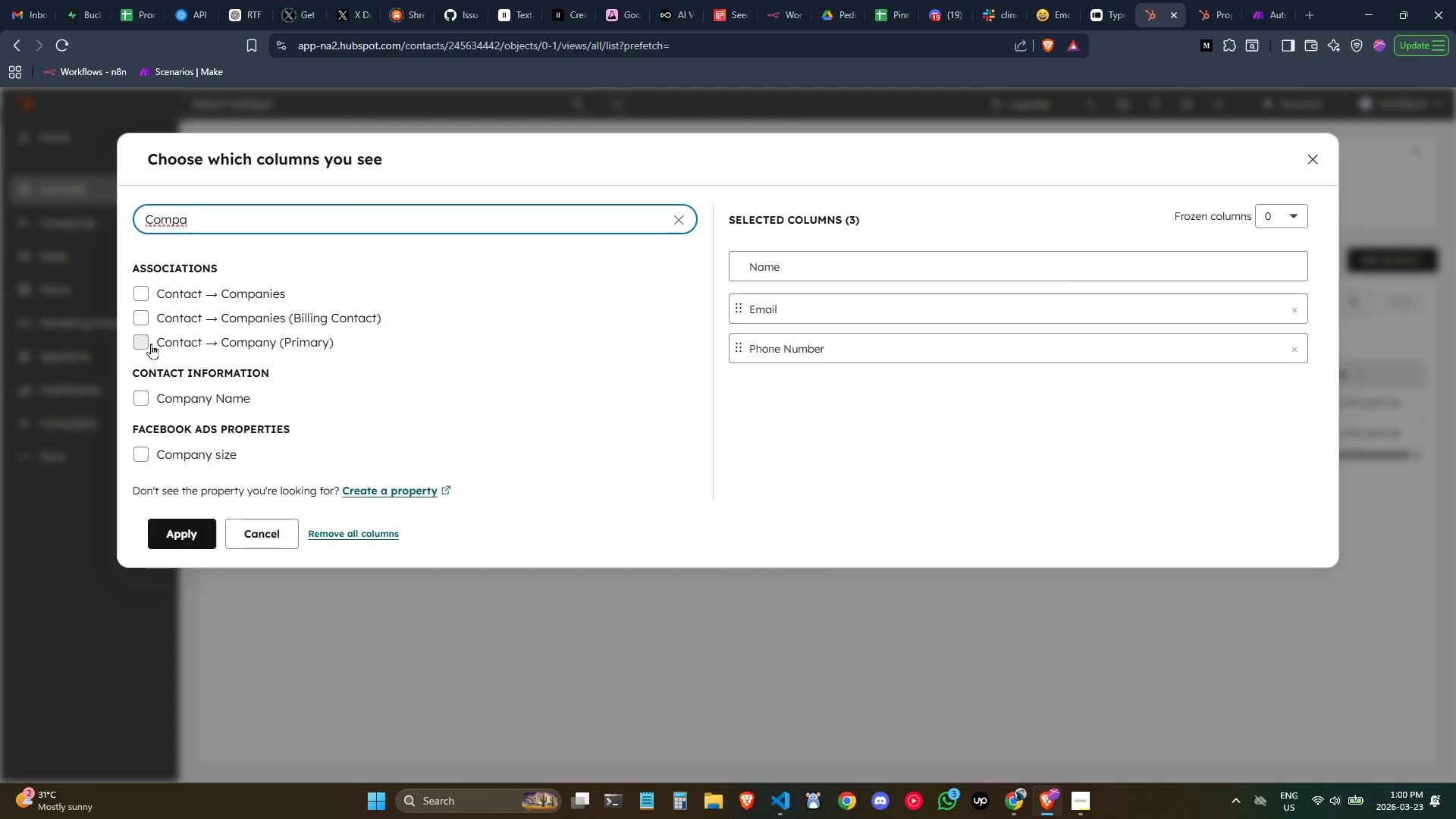 
wait(21.72)
 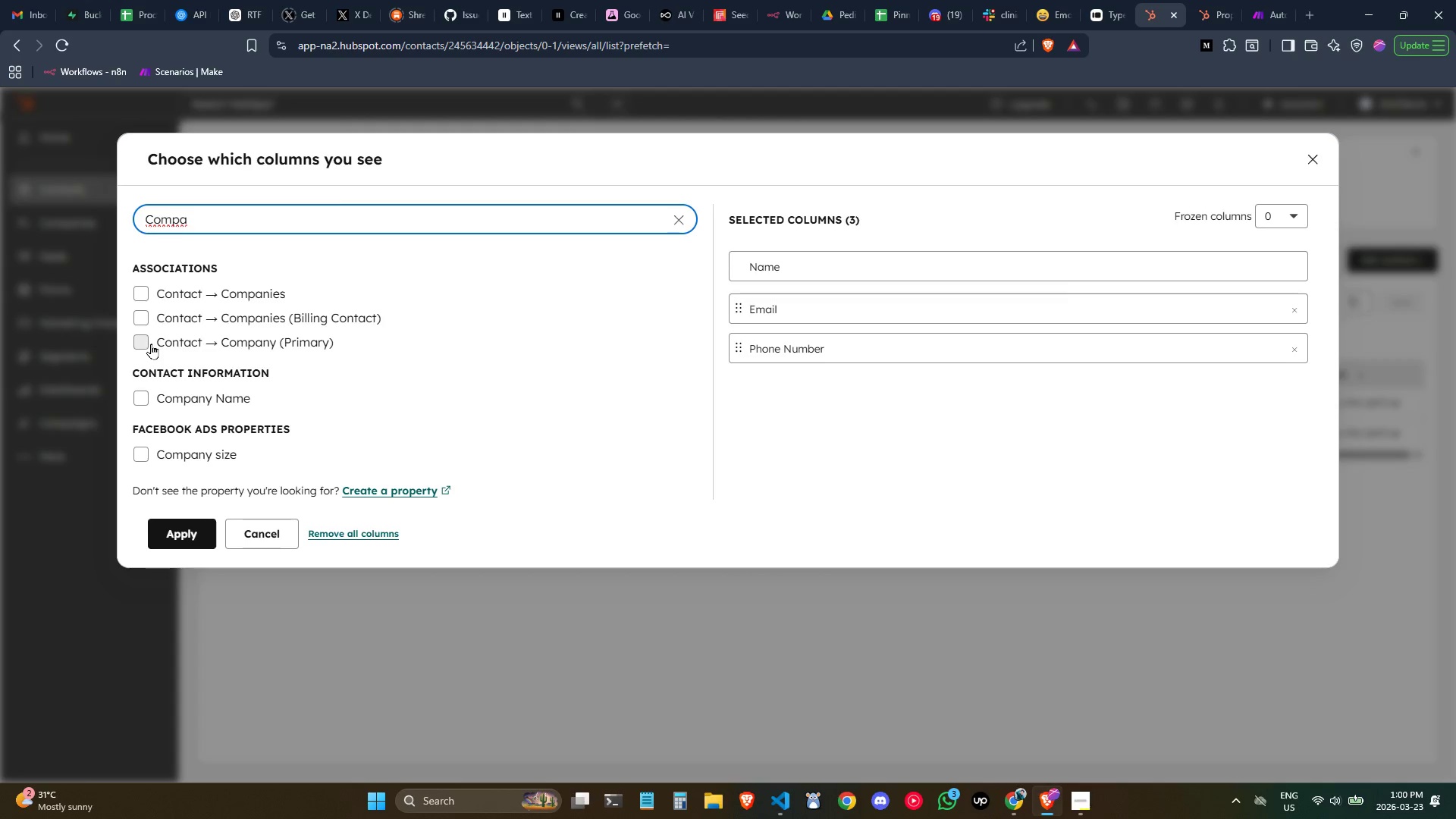 
left_click([202, 394])
 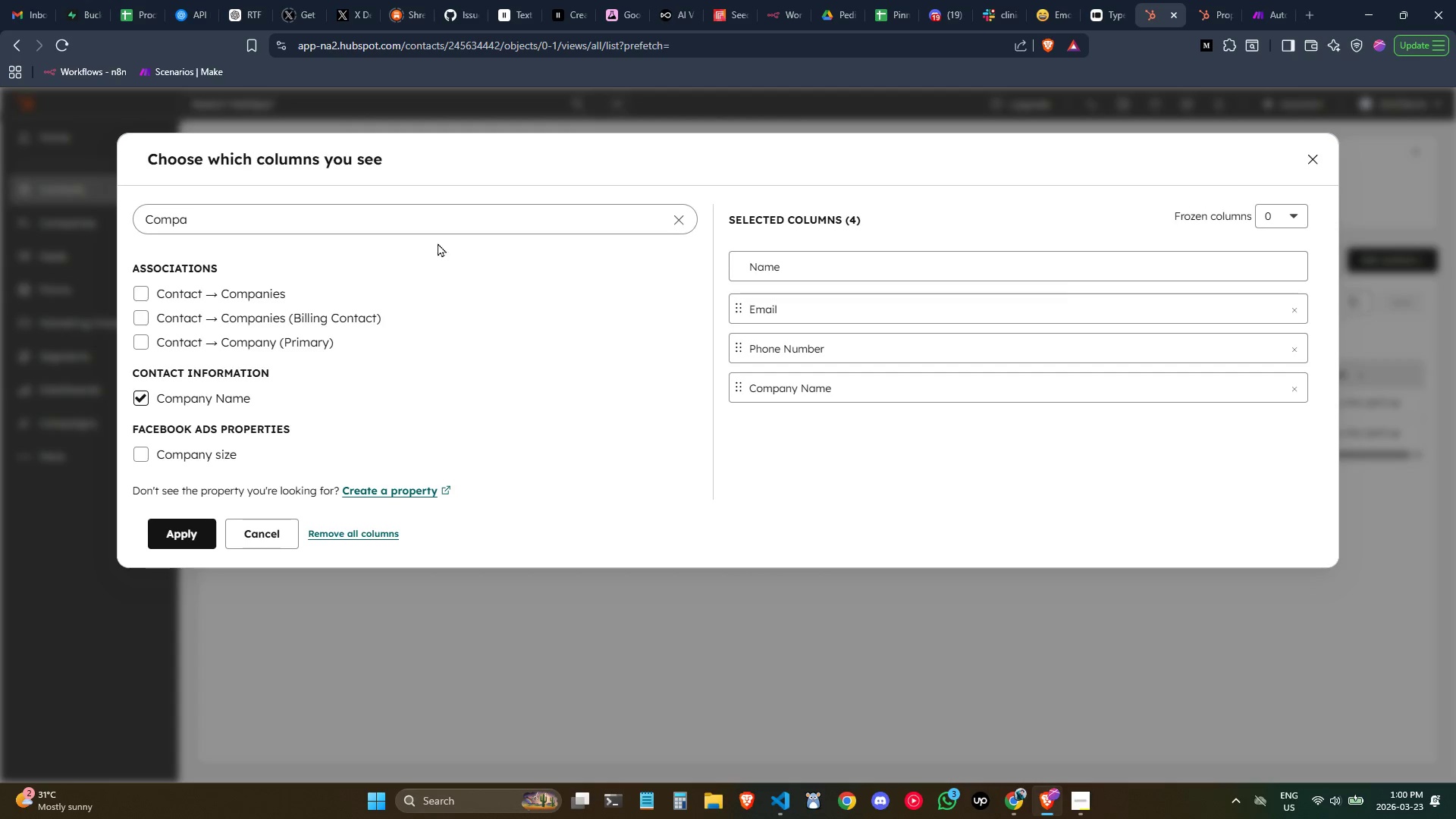 
left_click([684, 222])
 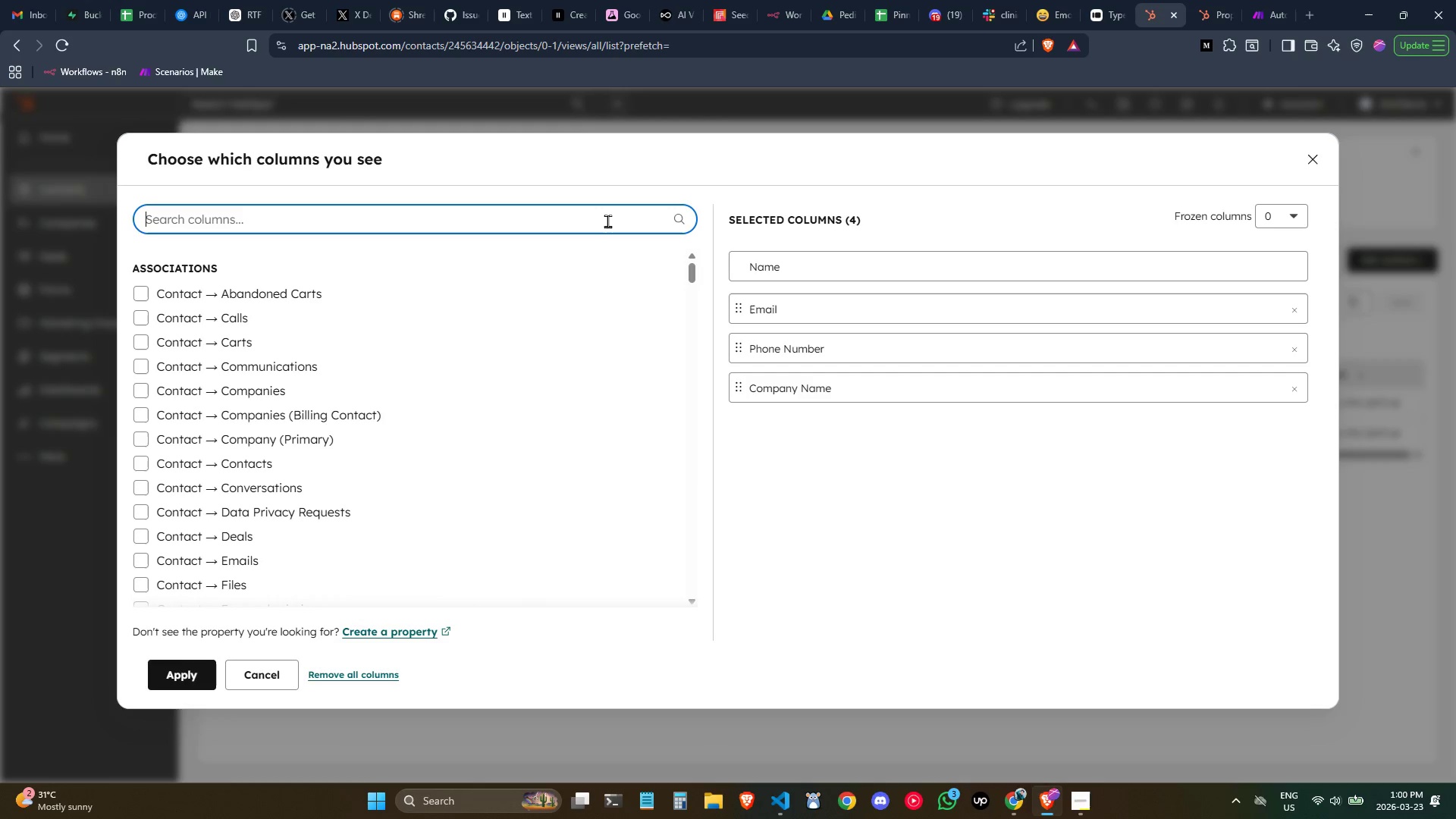 
type(prop)
key(Backspace)
key(Backspace)
key(Backspace)
key(Backspace)
 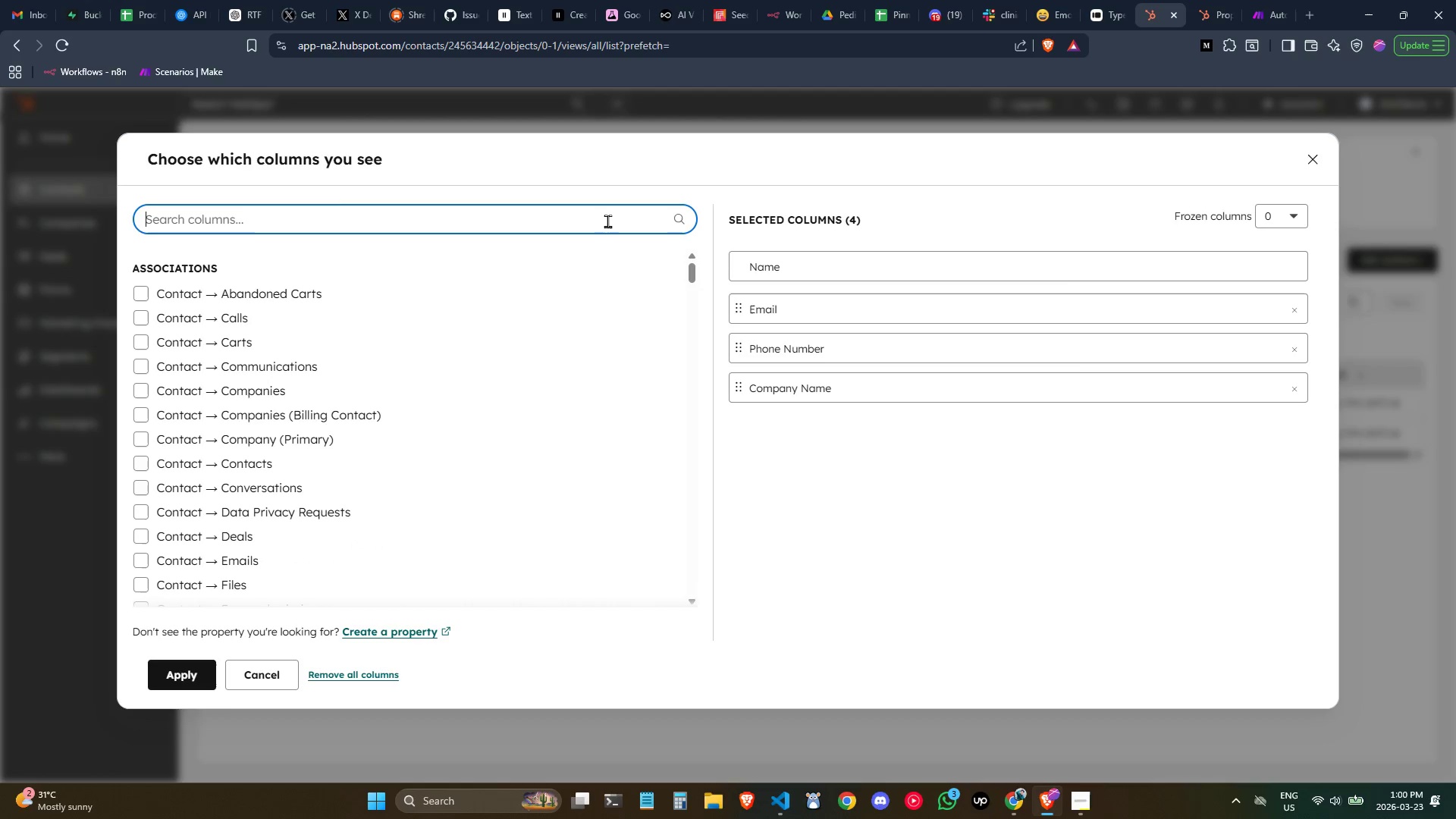 
type(prep)
key(Backspace)
key(Backspace)
key(Backspace)
key(Backspace)
 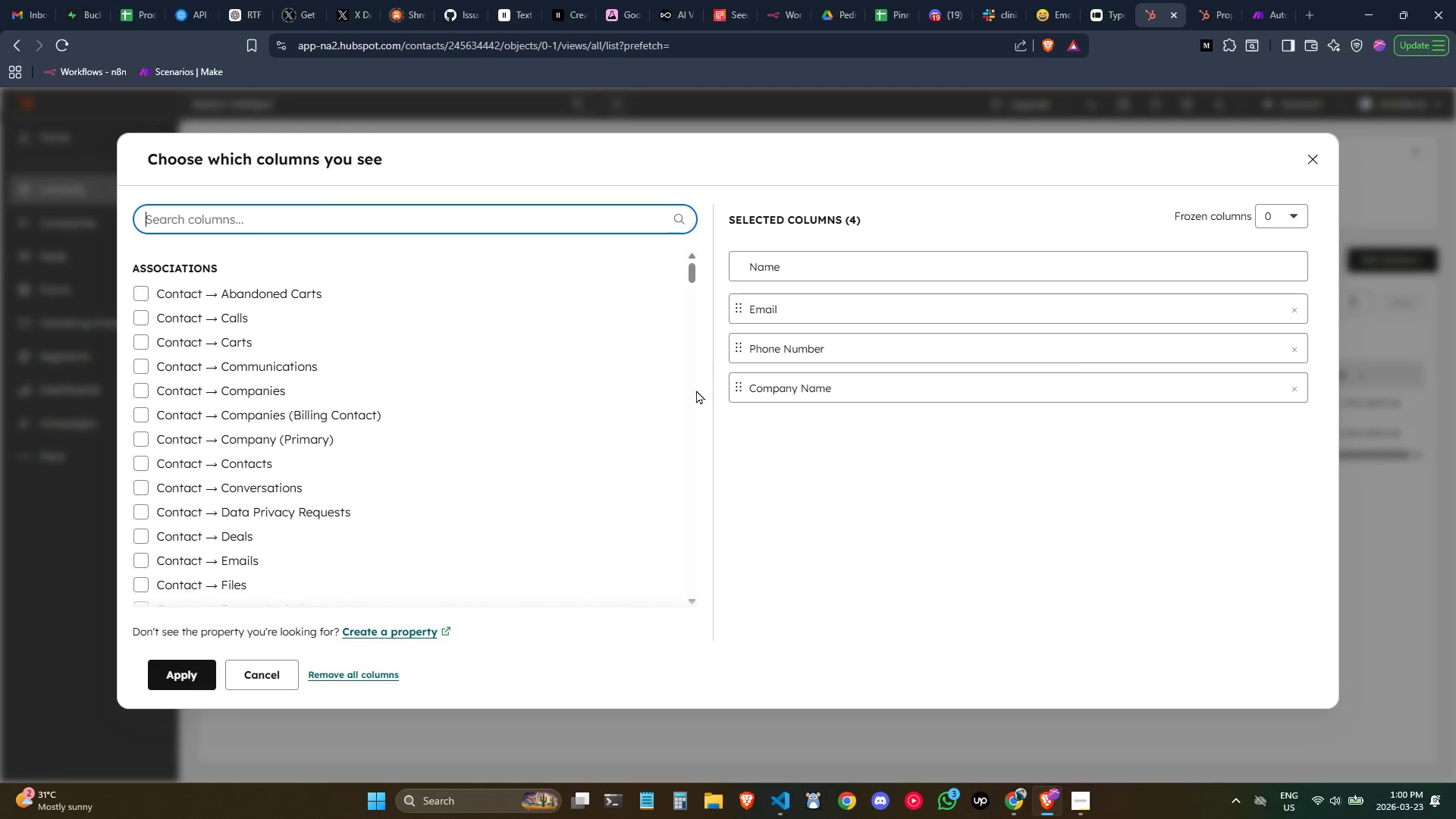 
left_click([843, 485])
 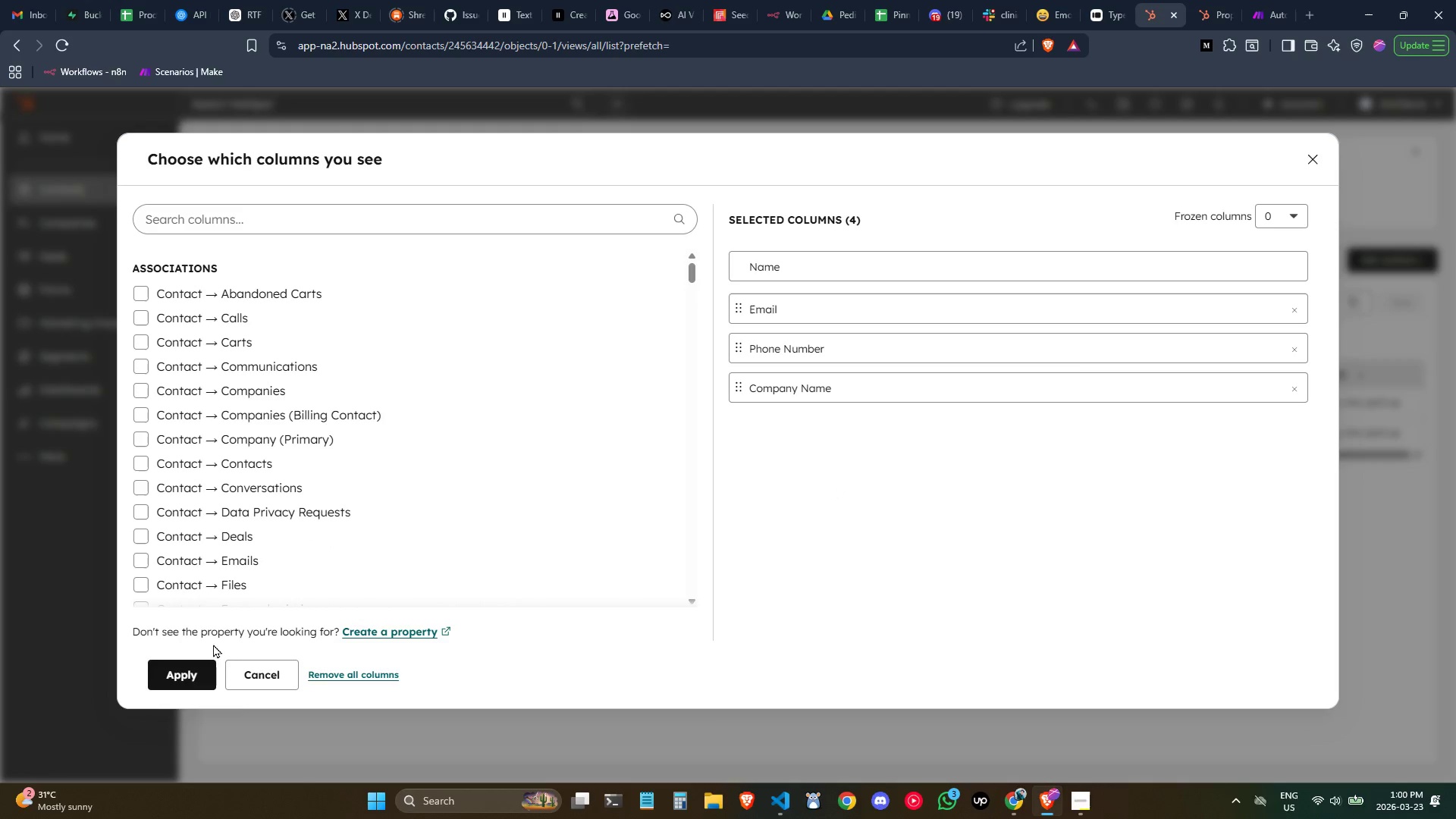 
left_click([203, 666])
 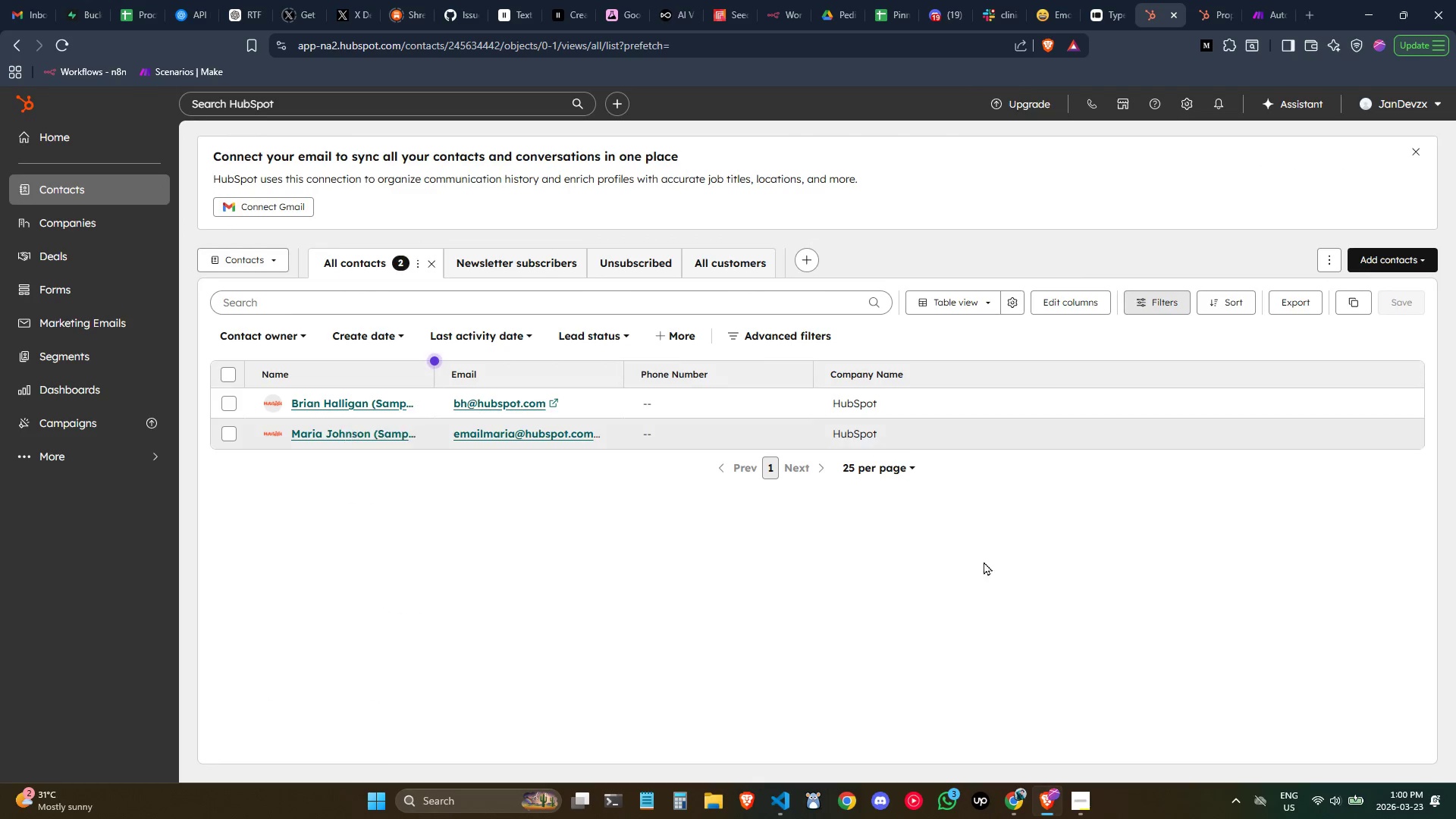 
left_click([992, 570])
 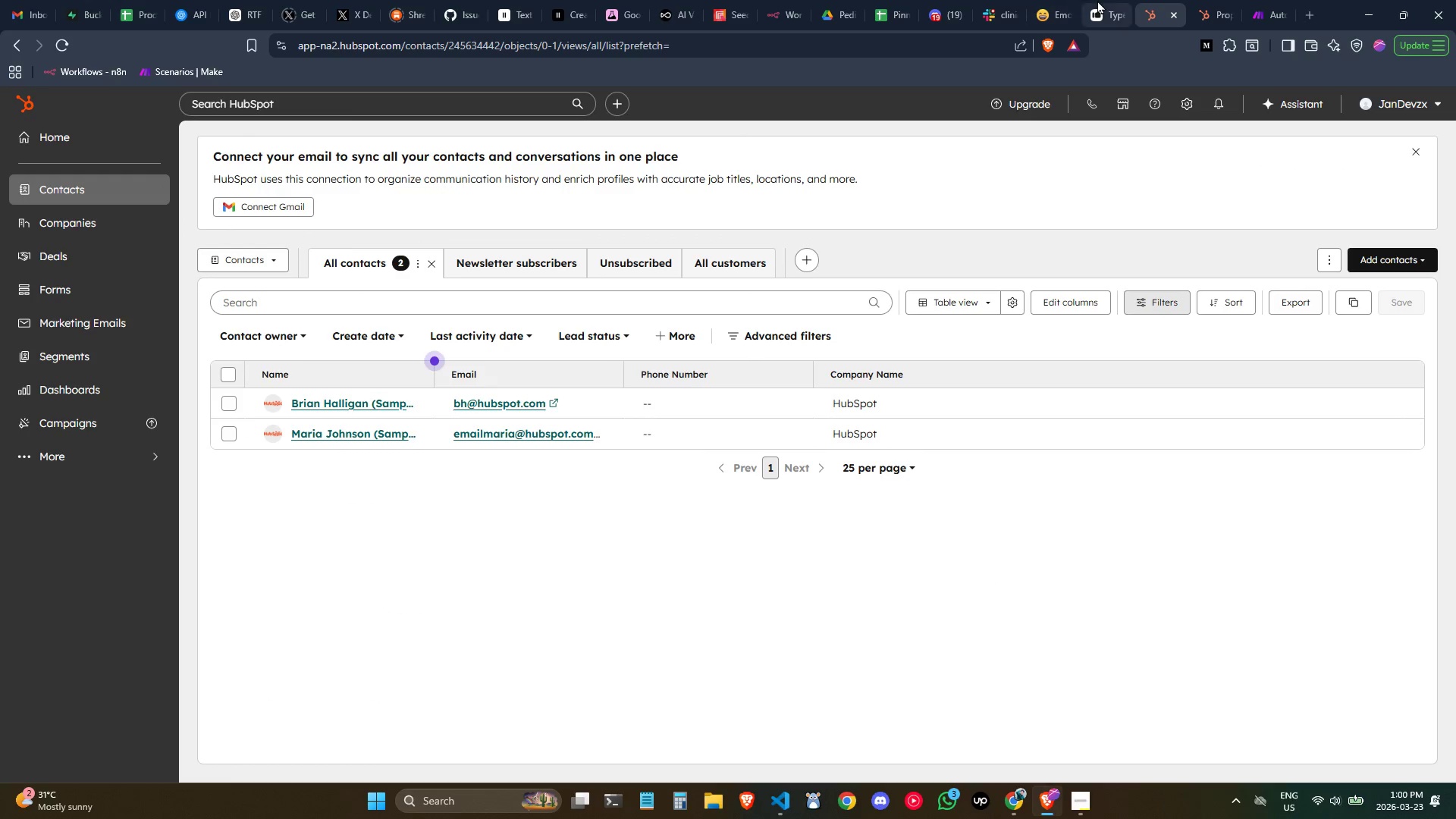 
wait(6.7)
 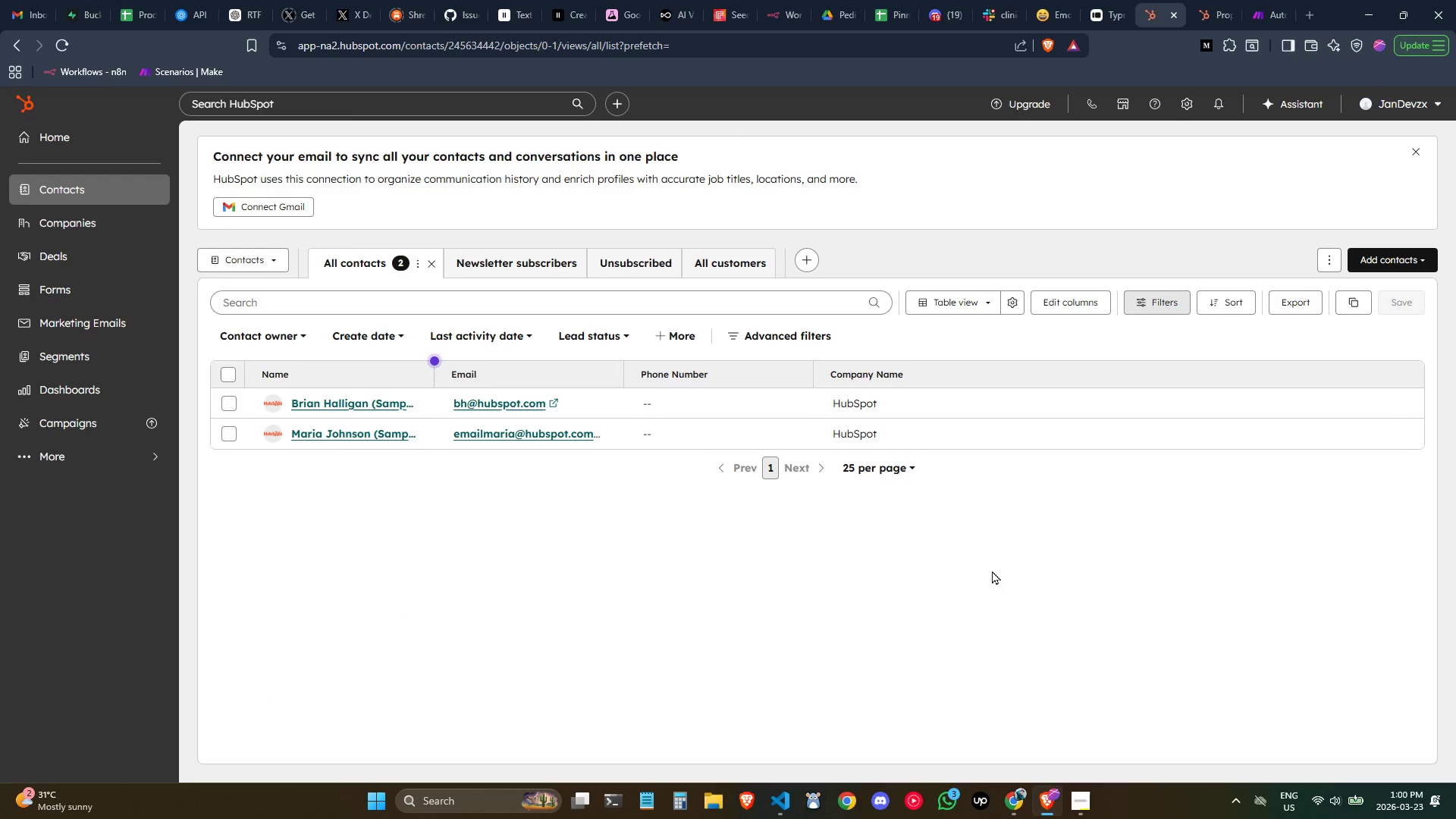 
left_click([1254, 5])
 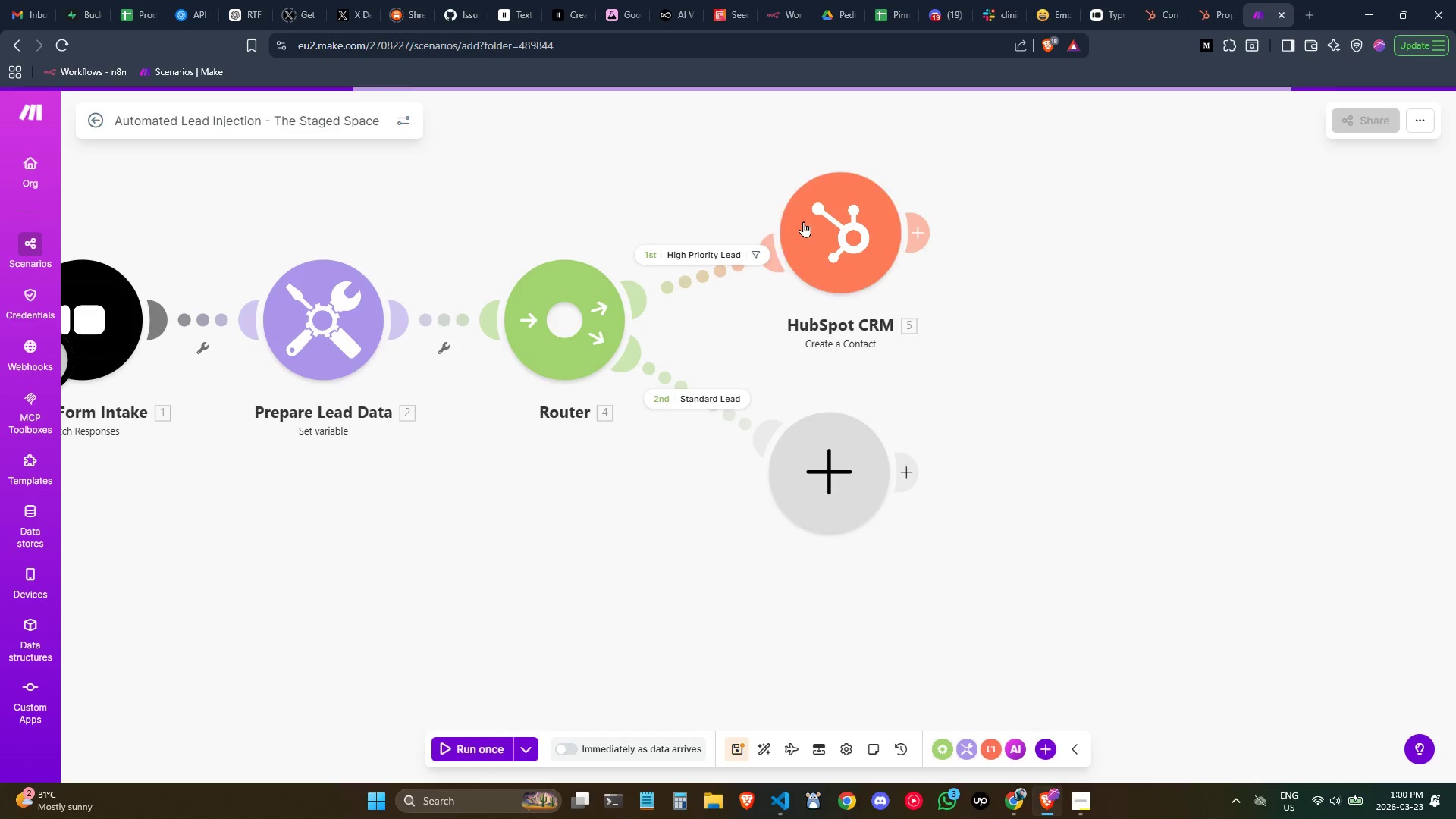 
double_click([832, 229])
 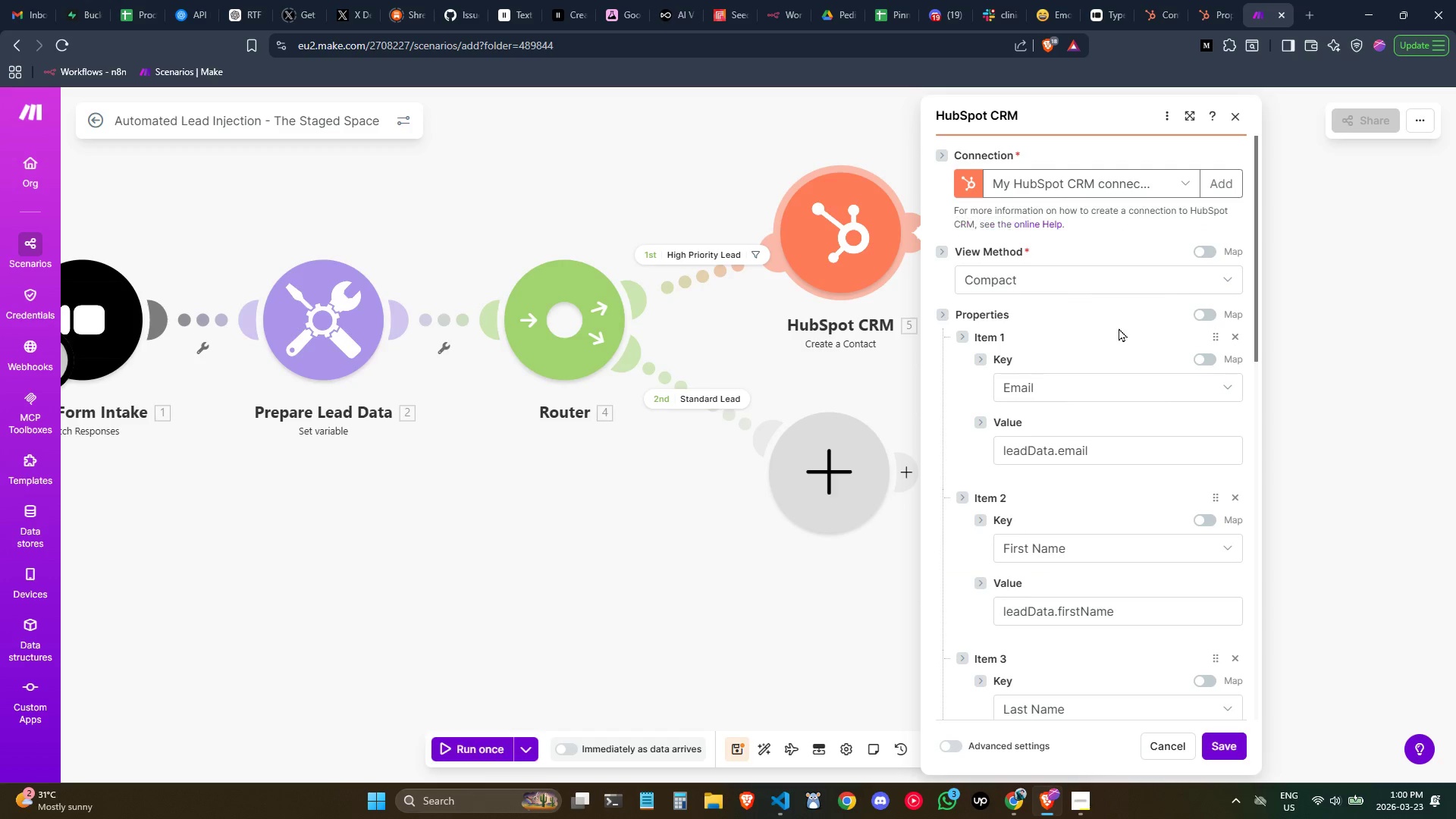 
scroll: coordinate [1128, 419], scroll_direction: down, amount: 6.0
 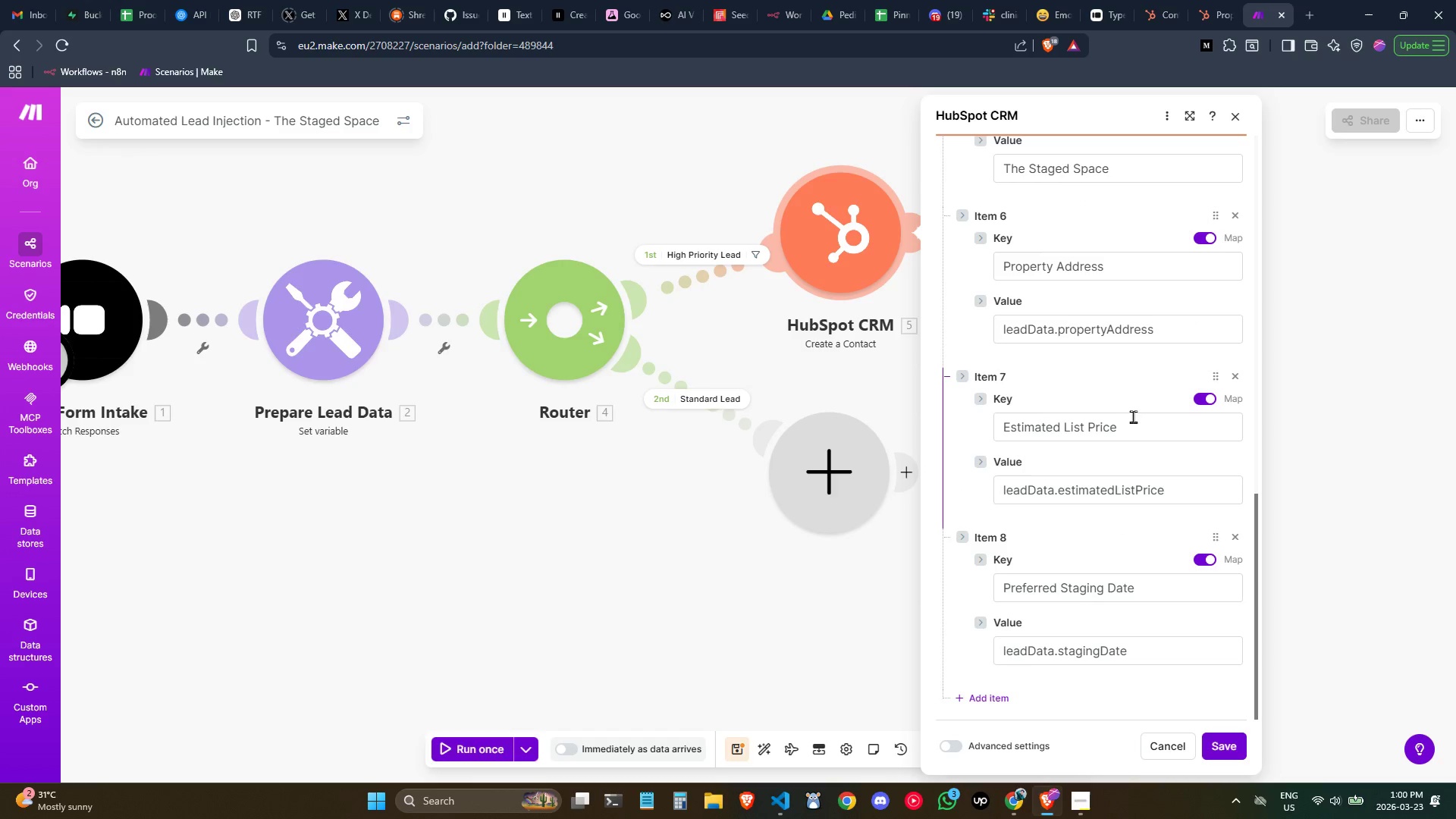 
left_click([1140, 419])
 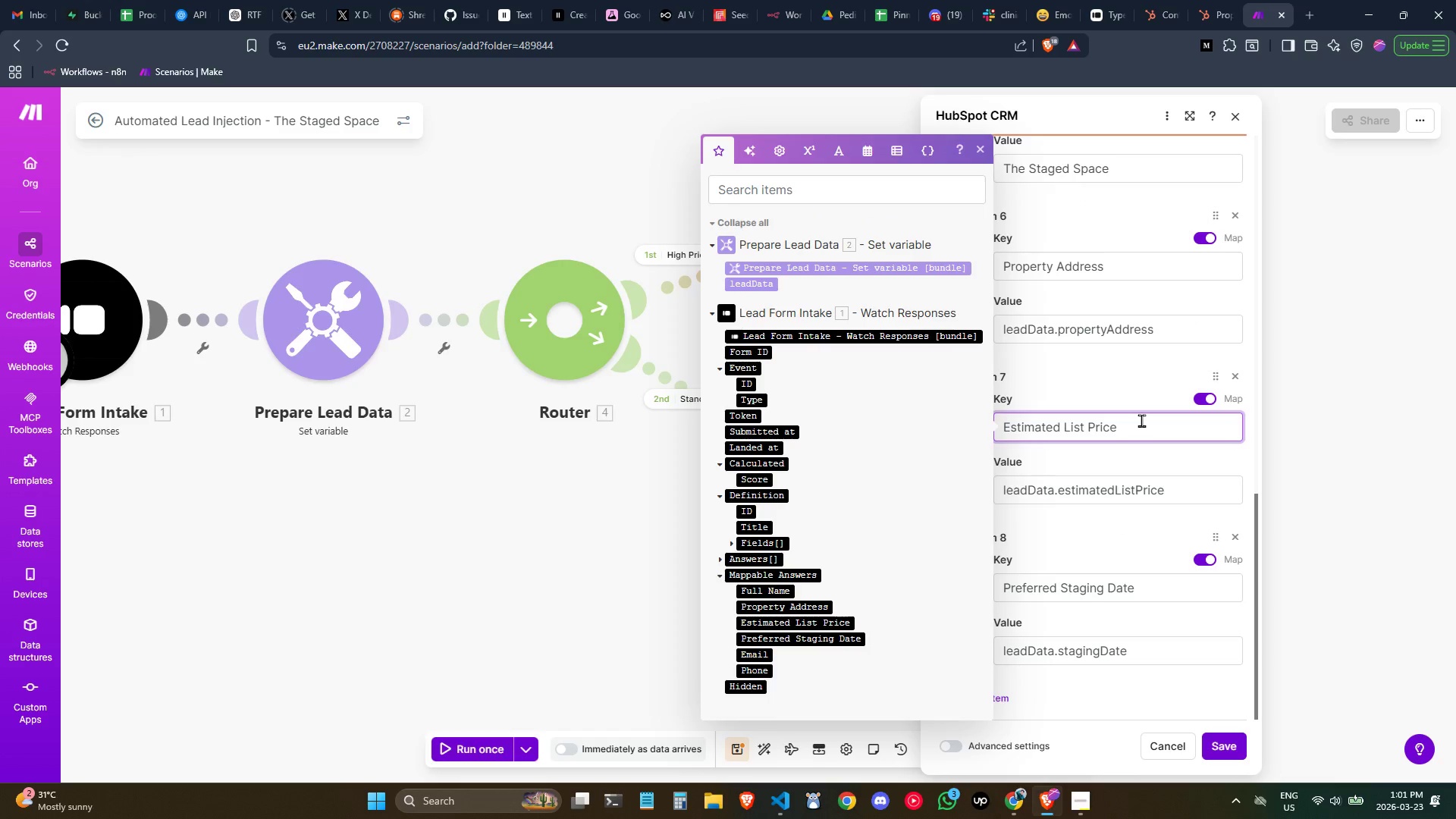 
left_click([1141, 420])
 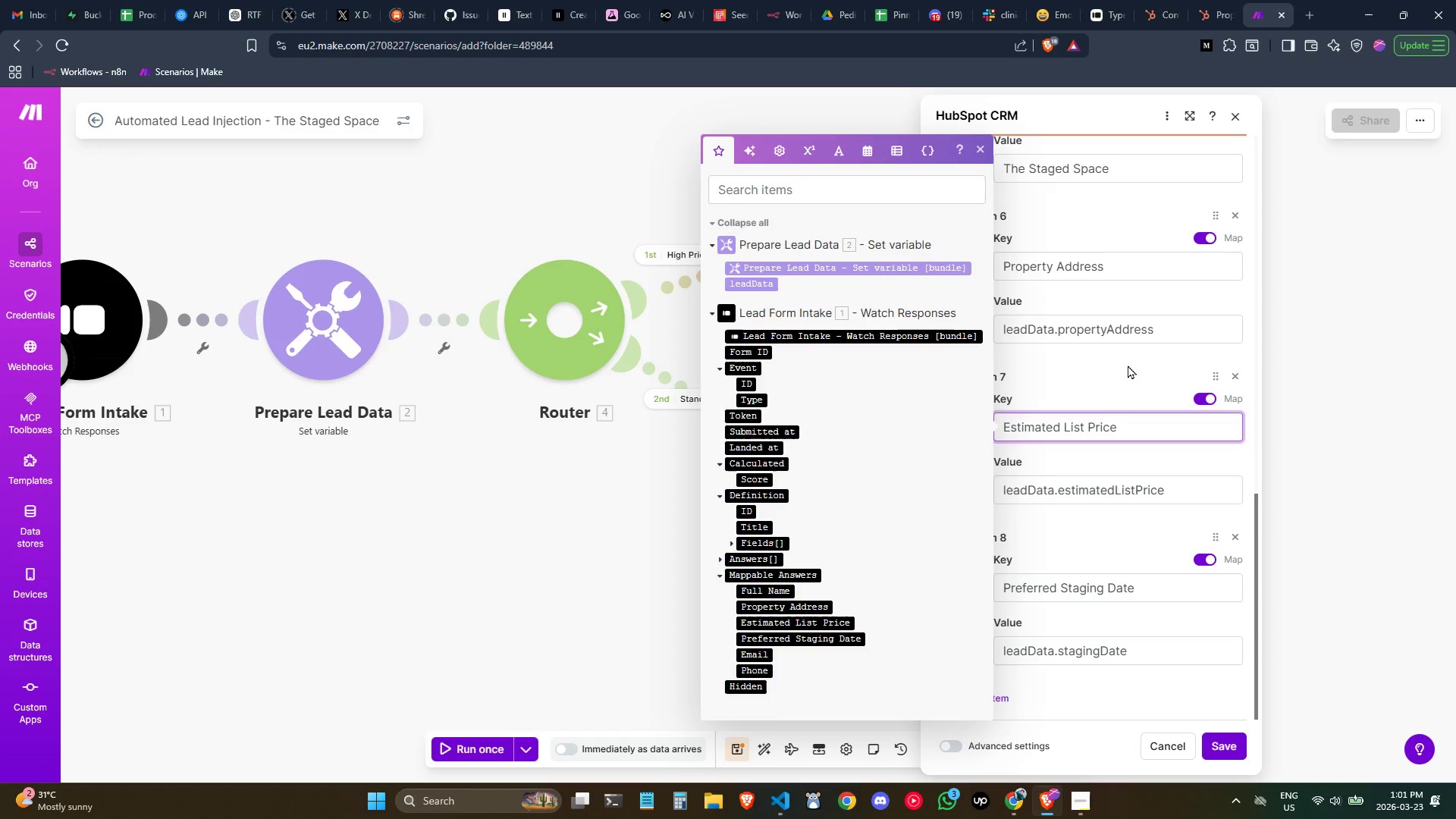 
left_click([1128, 365])
 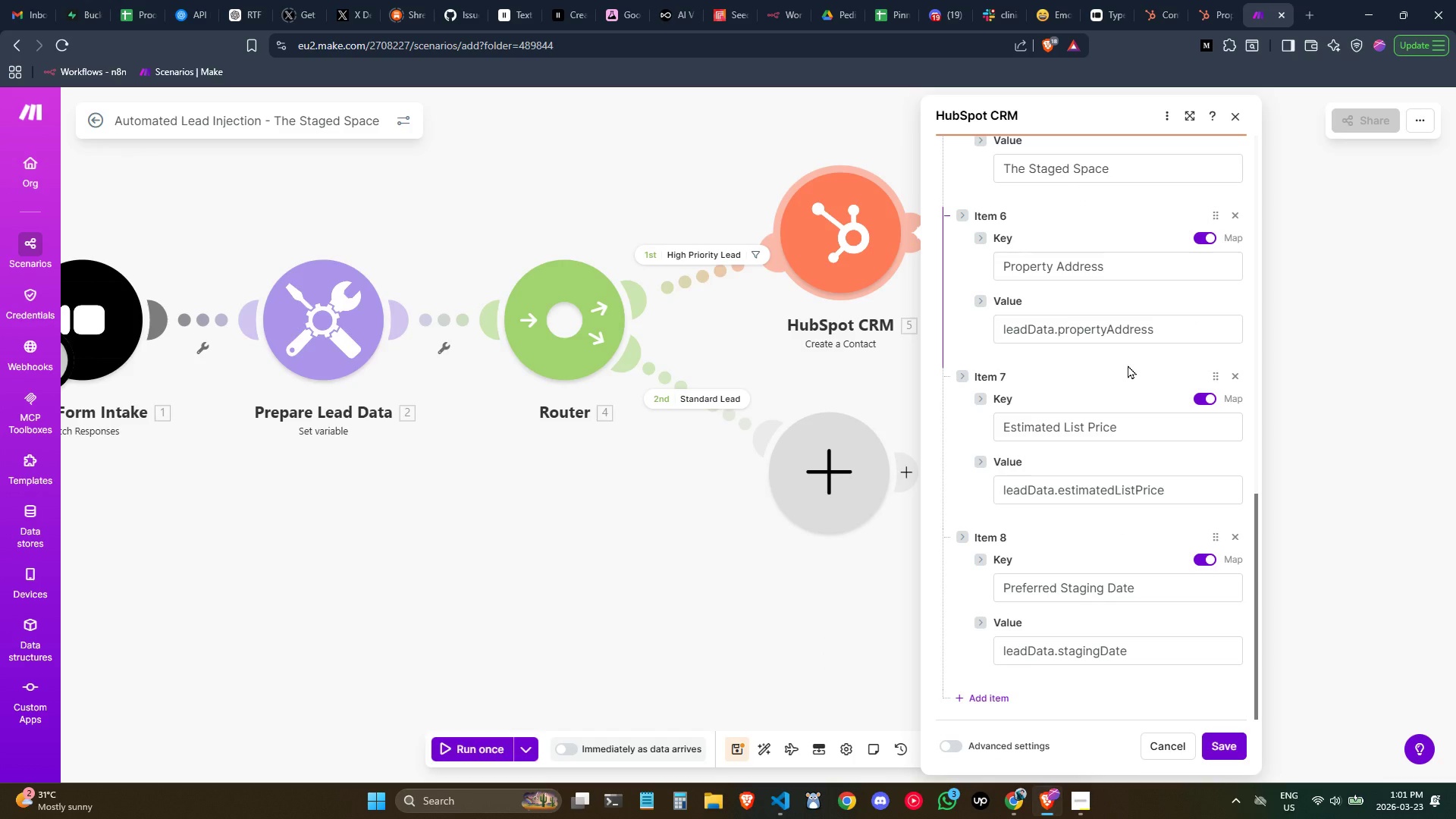 
scroll: coordinate [1128, 365], scroll_direction: down, amount: 2.0
 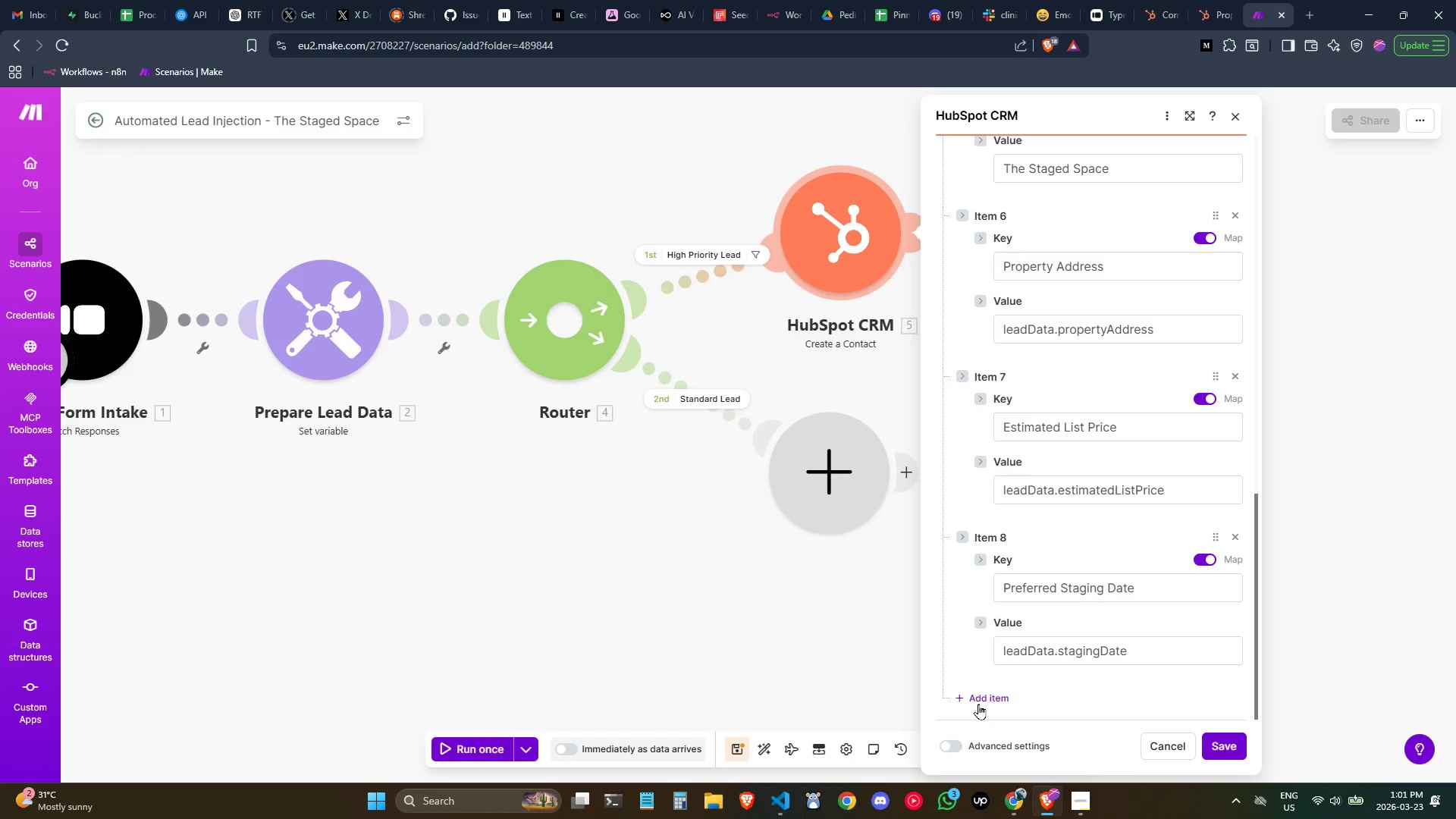 
left_click([984, 692])
 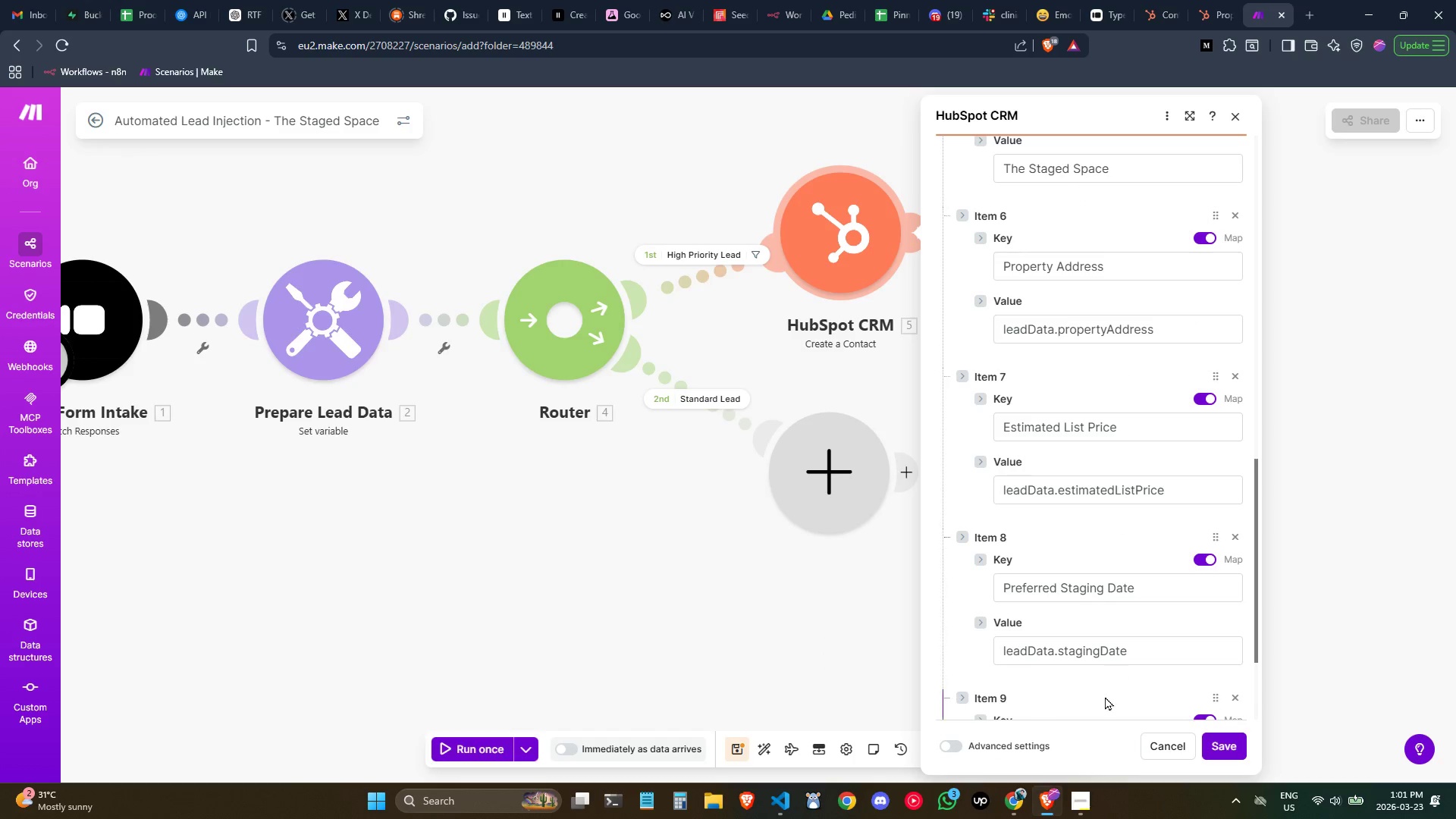 
scroll: coordinate [1112, 623], scroll_direction: down, amount: 2.0
 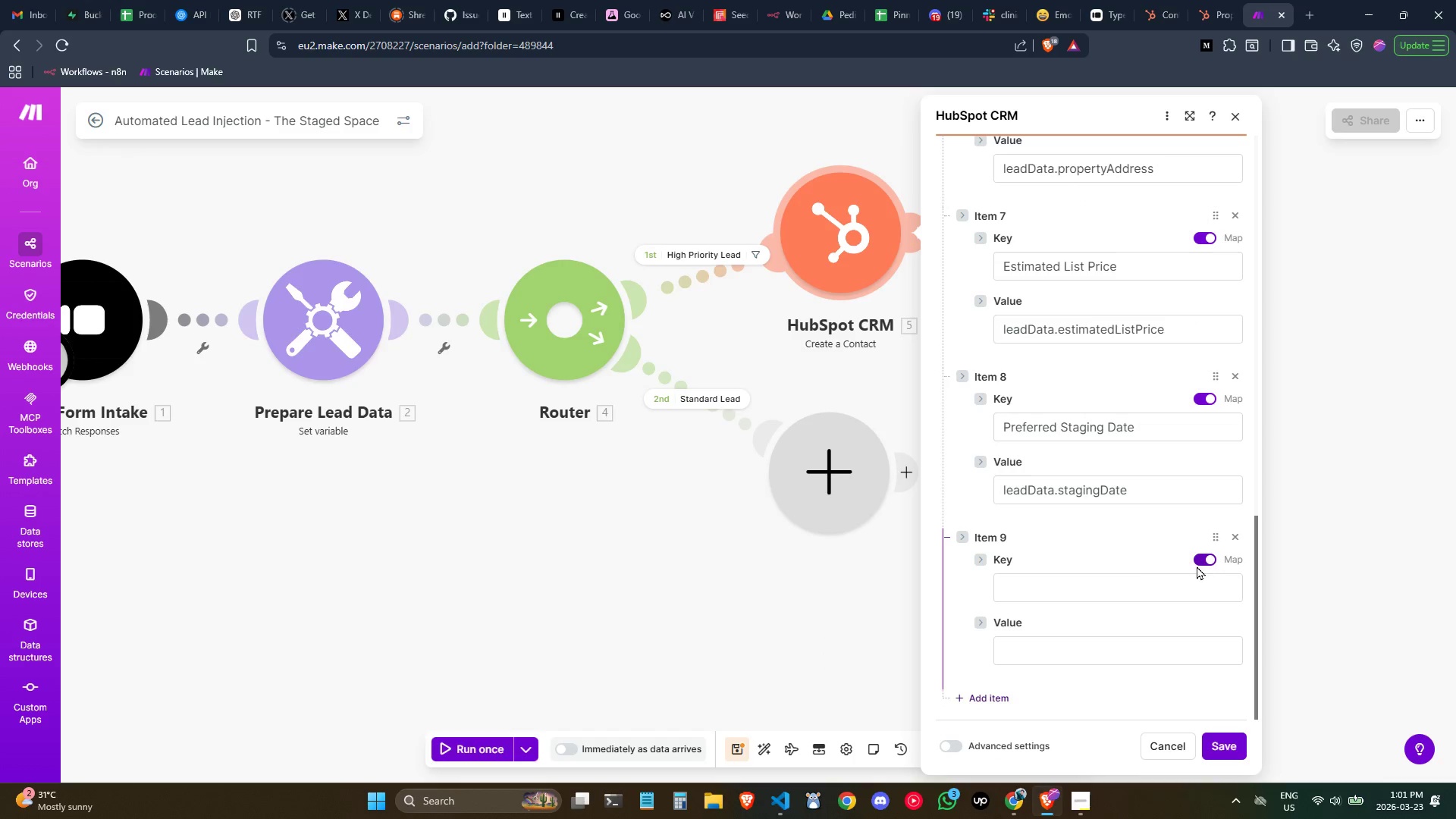 
left_click([1135, 587])
 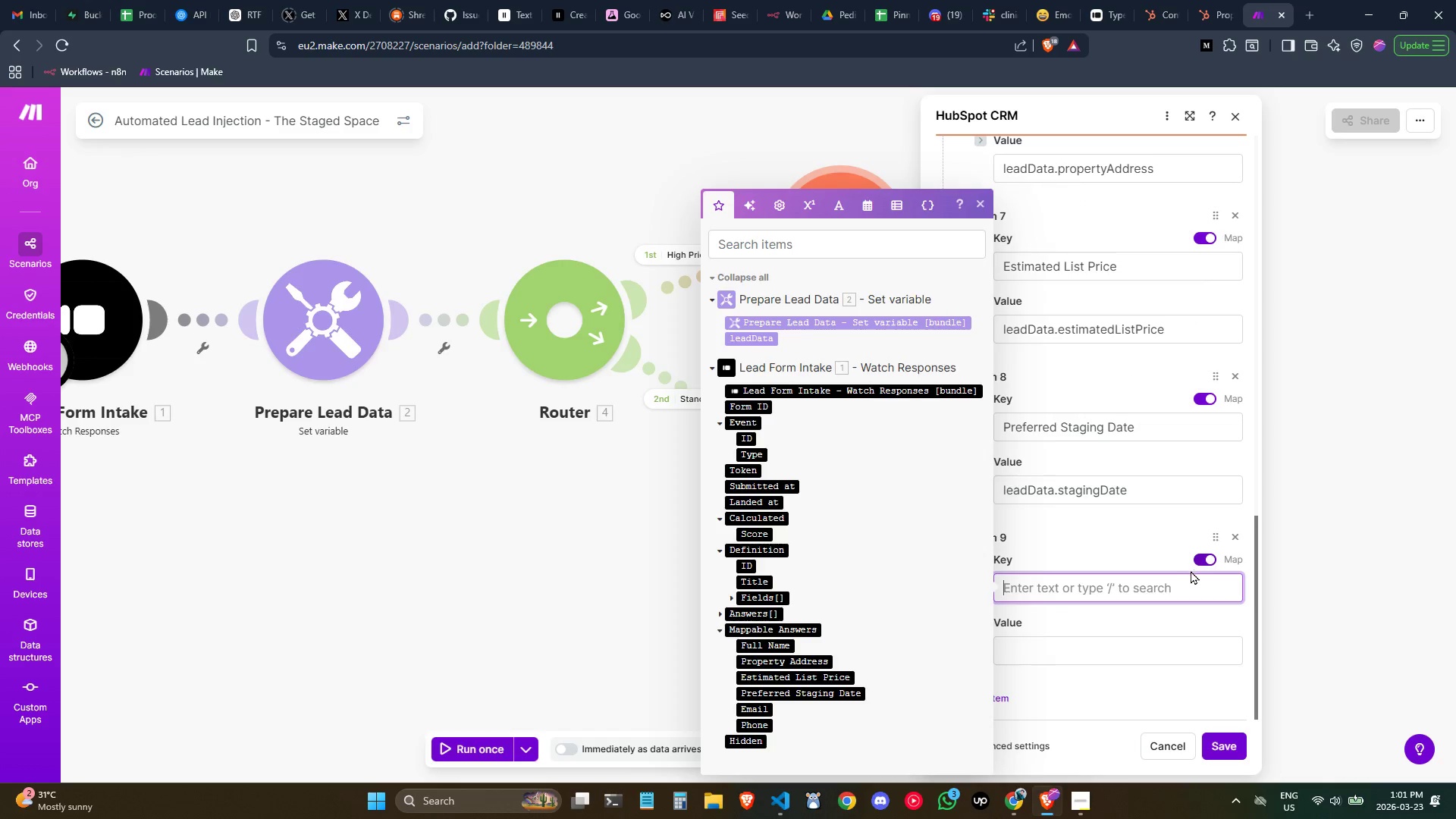 
double_click([1199, 560])
 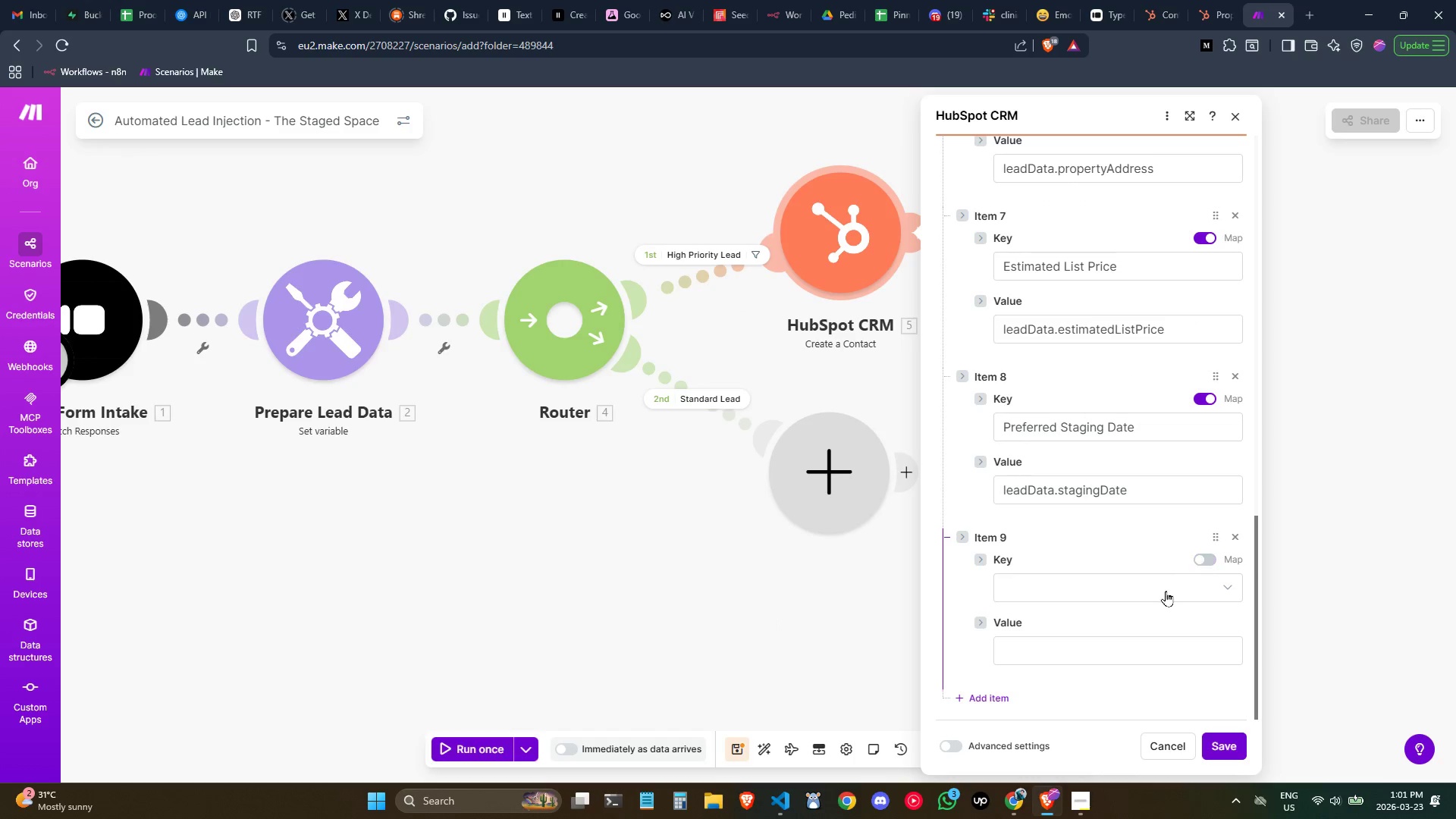 
triple_click([1163, 591])
 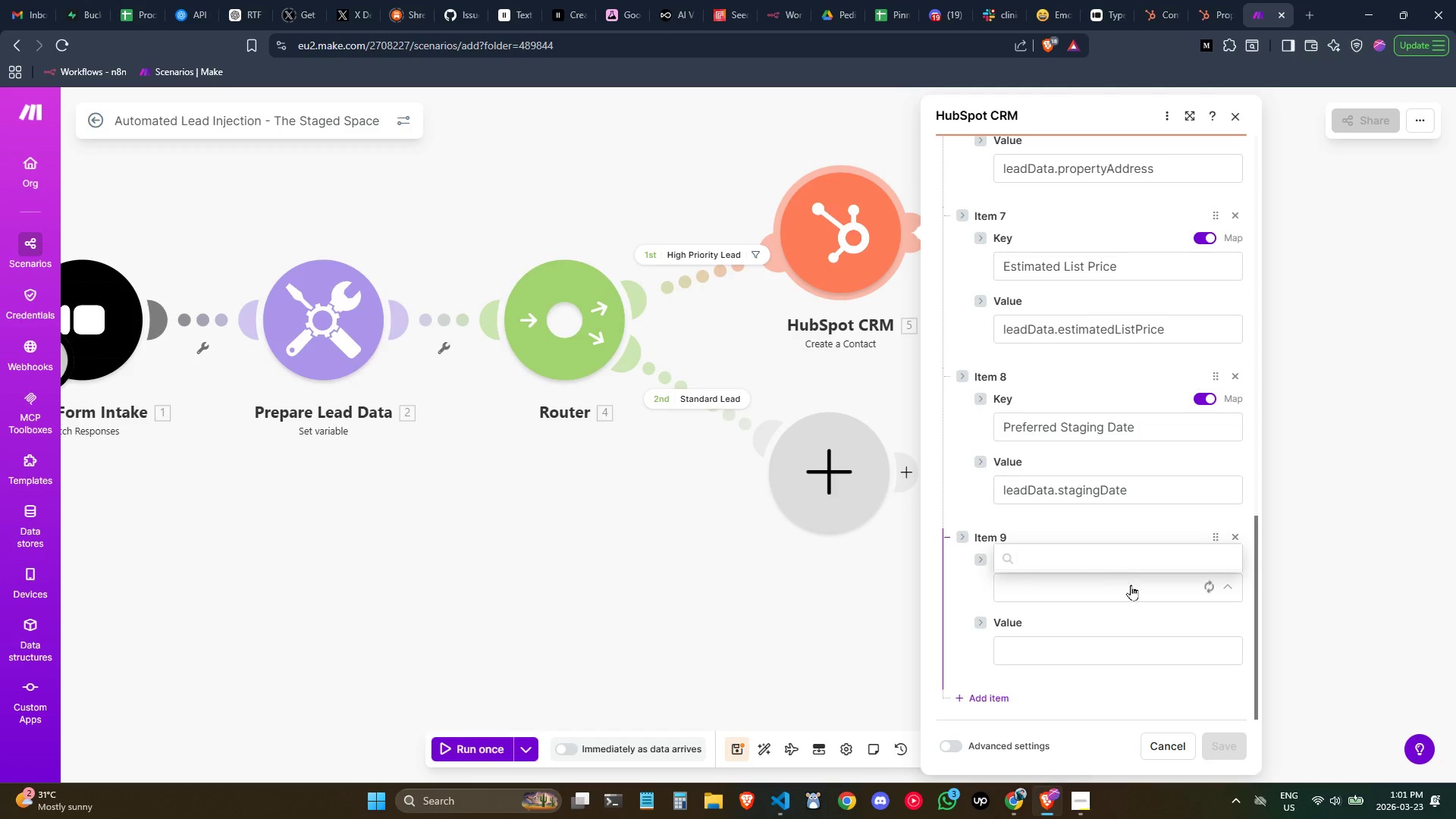 
mouse_move([1063, 570])
 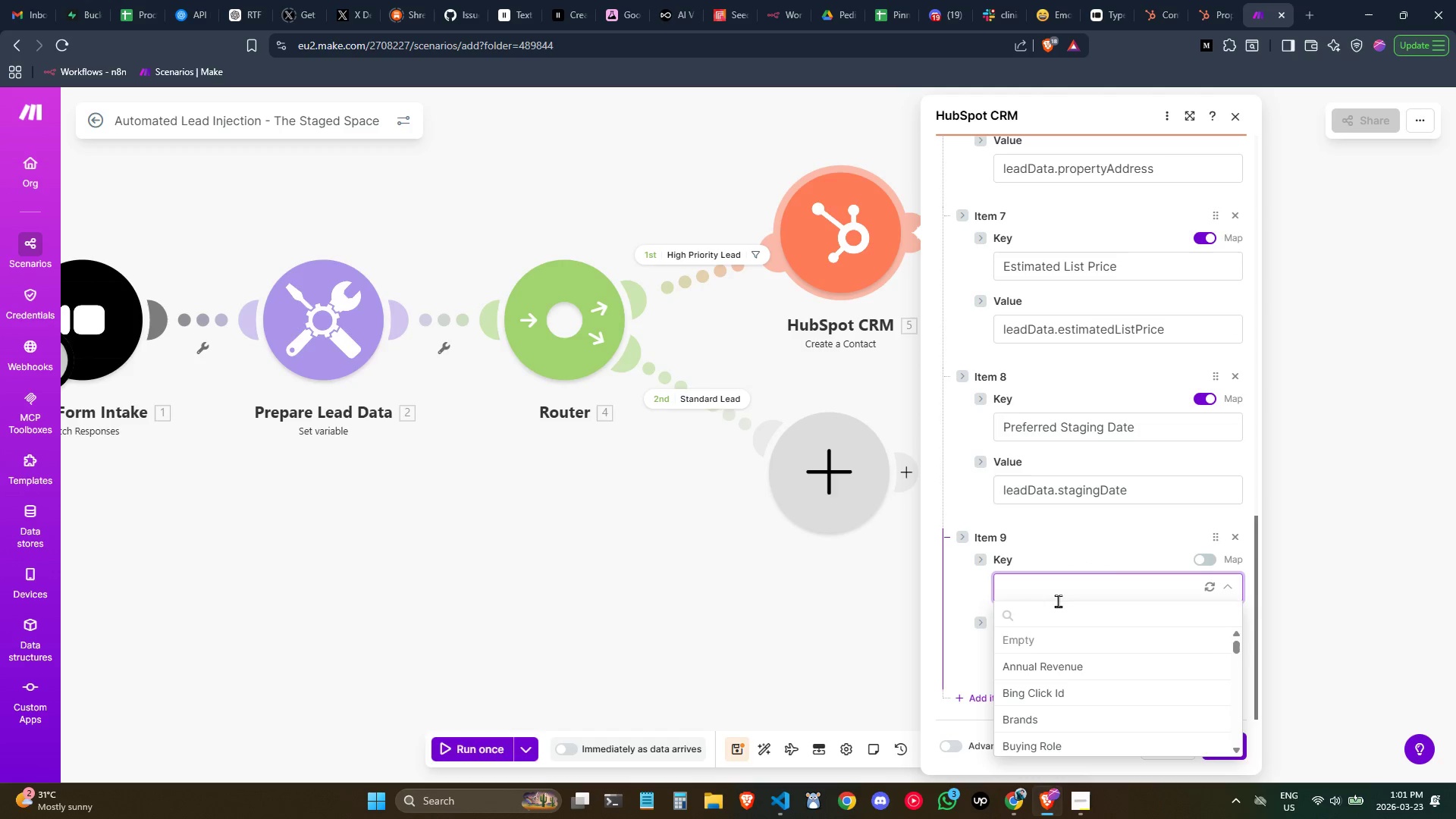 
left_click([1053, 589])
 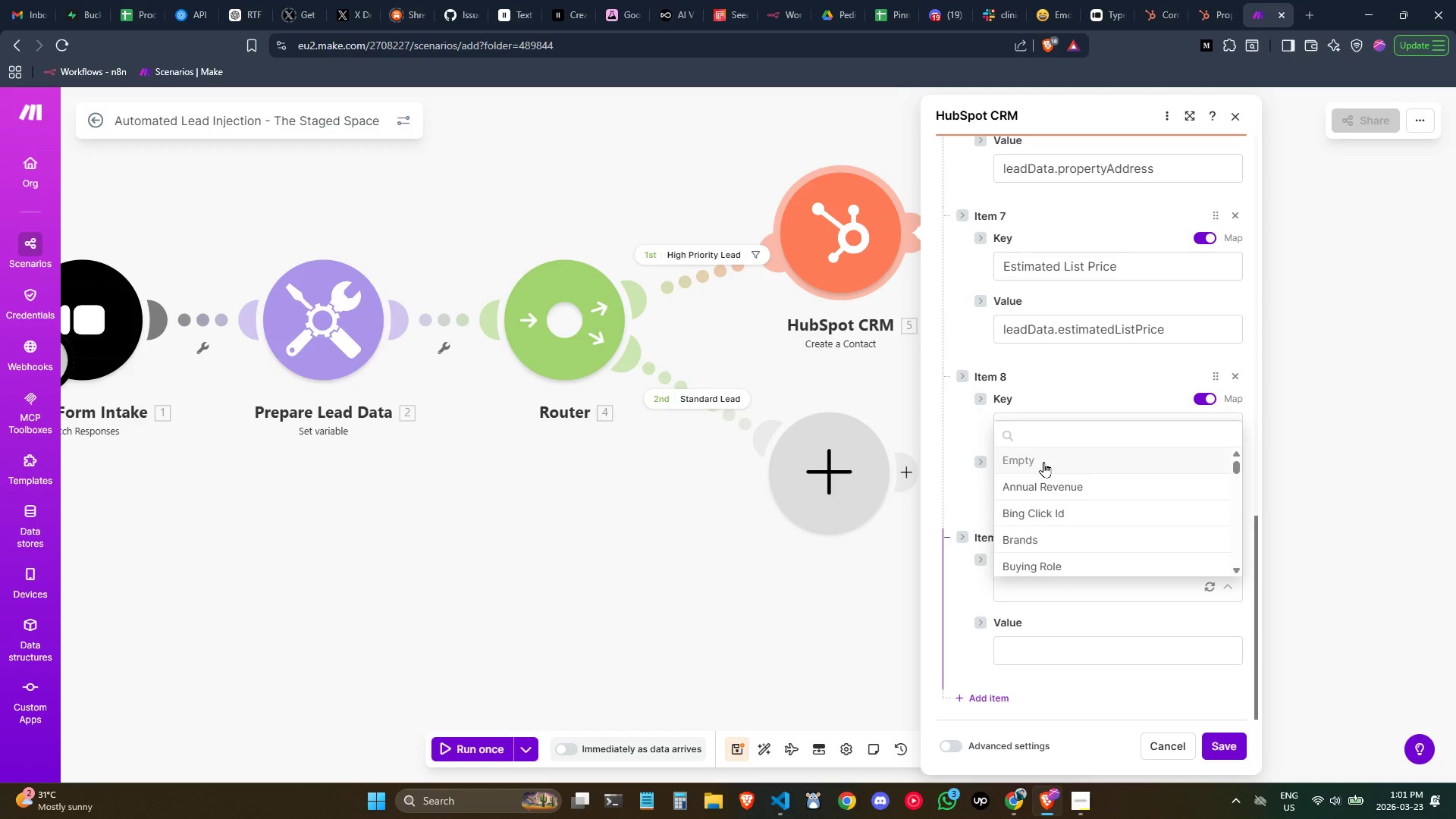 
type(lead)
 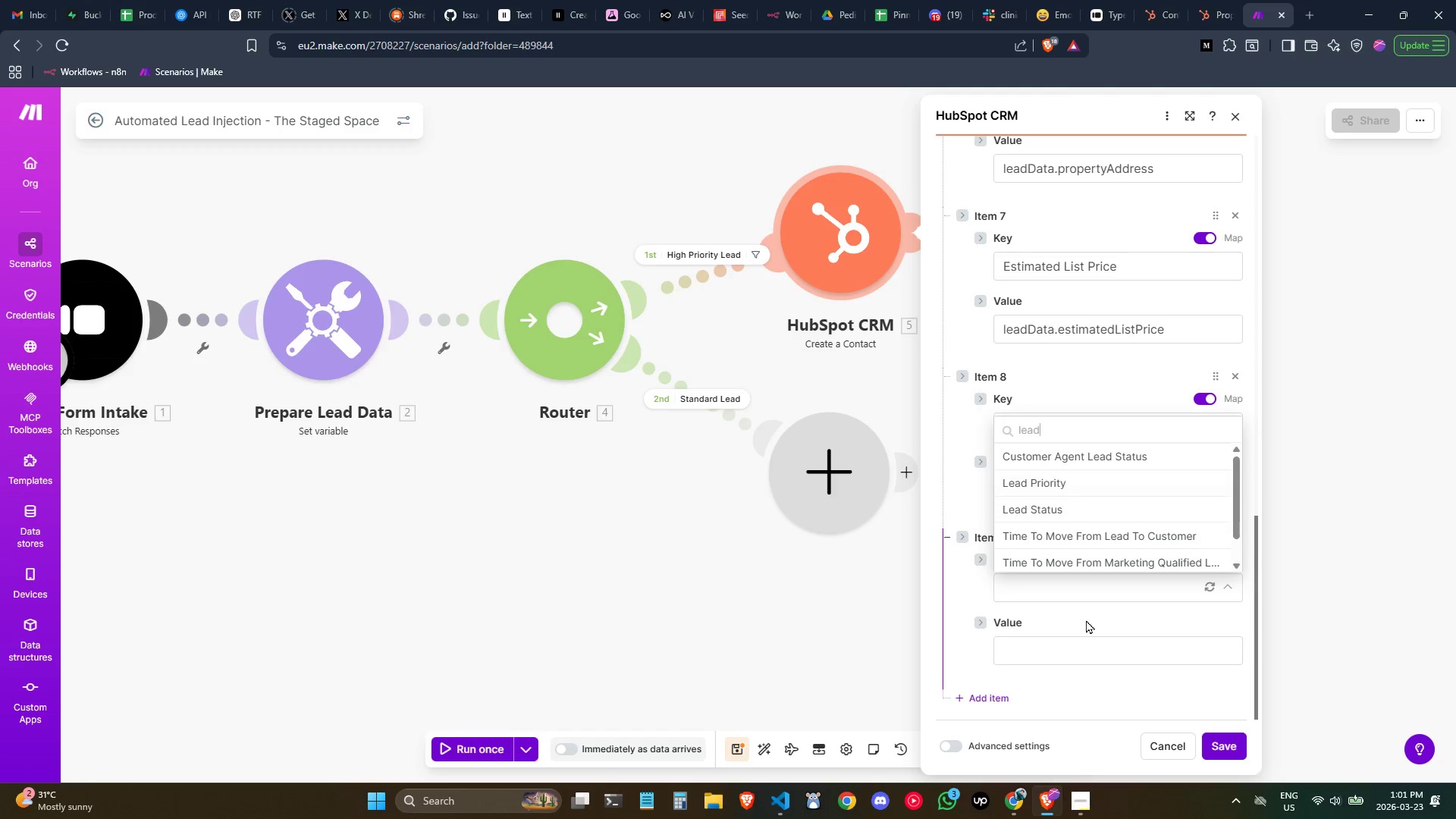 
left_click([1064, 610])
 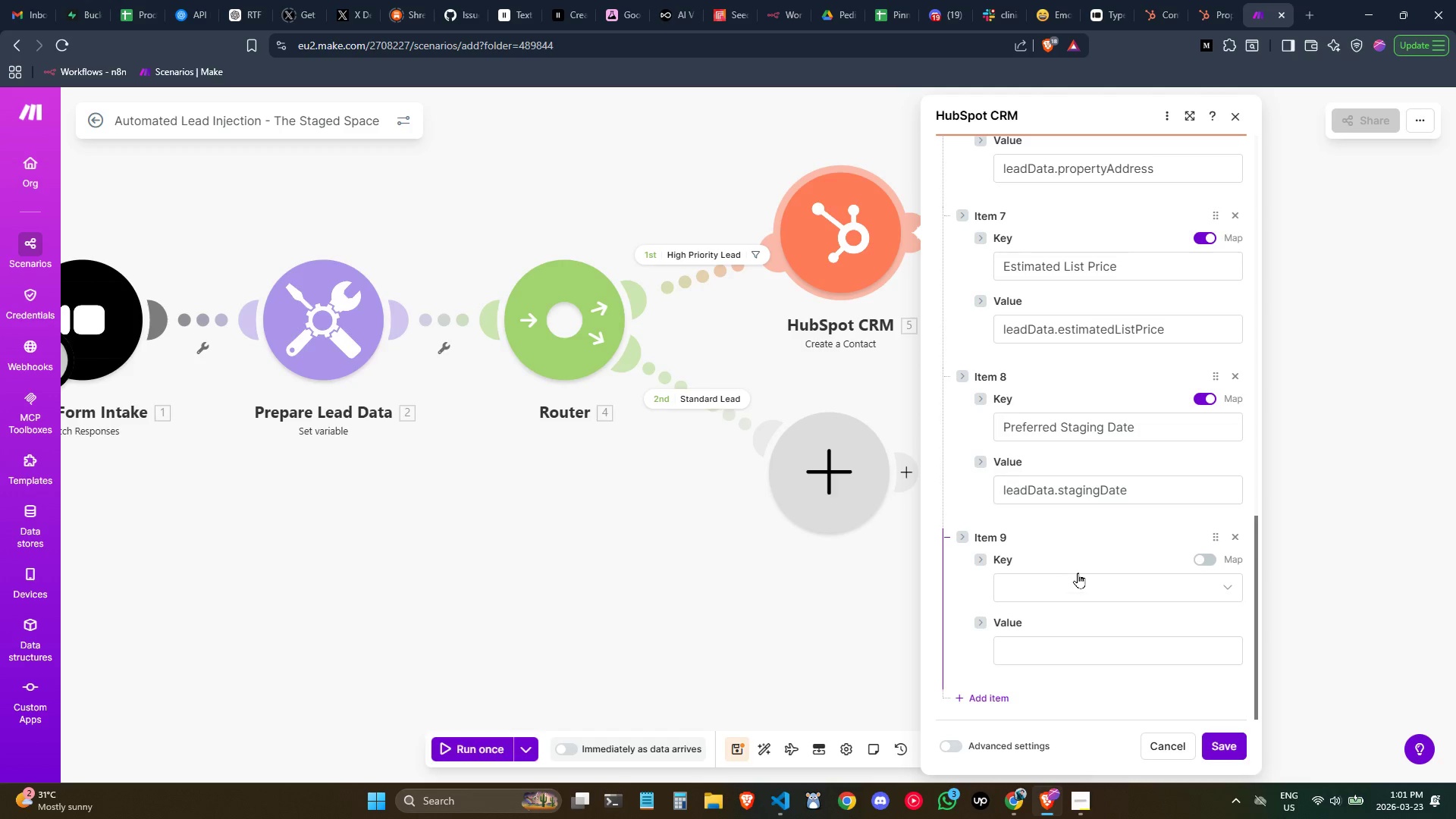 
scroll: coordinate [1078, 572], scroll_direction: up, amount: 1.0
 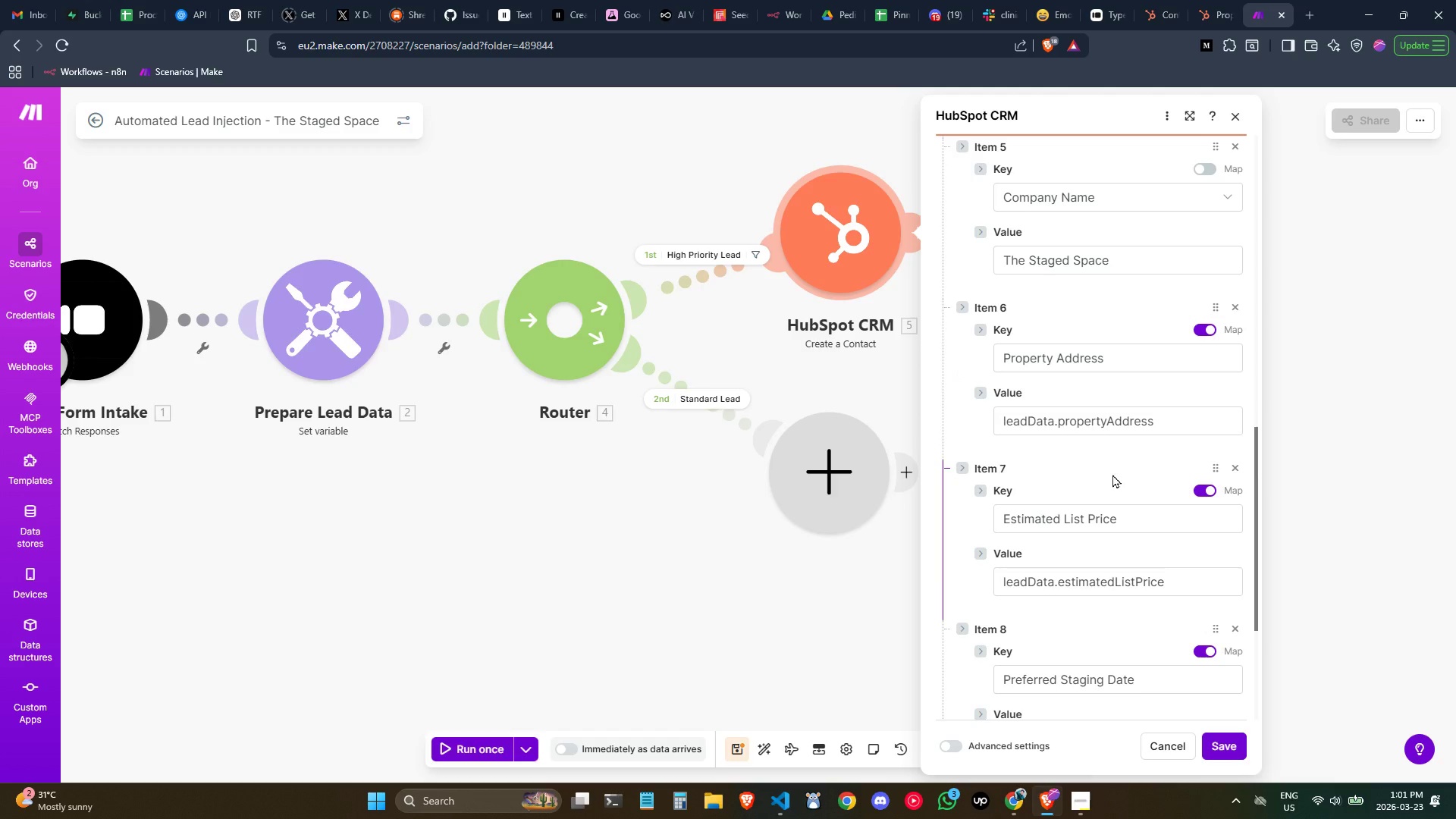 
left_click([1216, 8])
 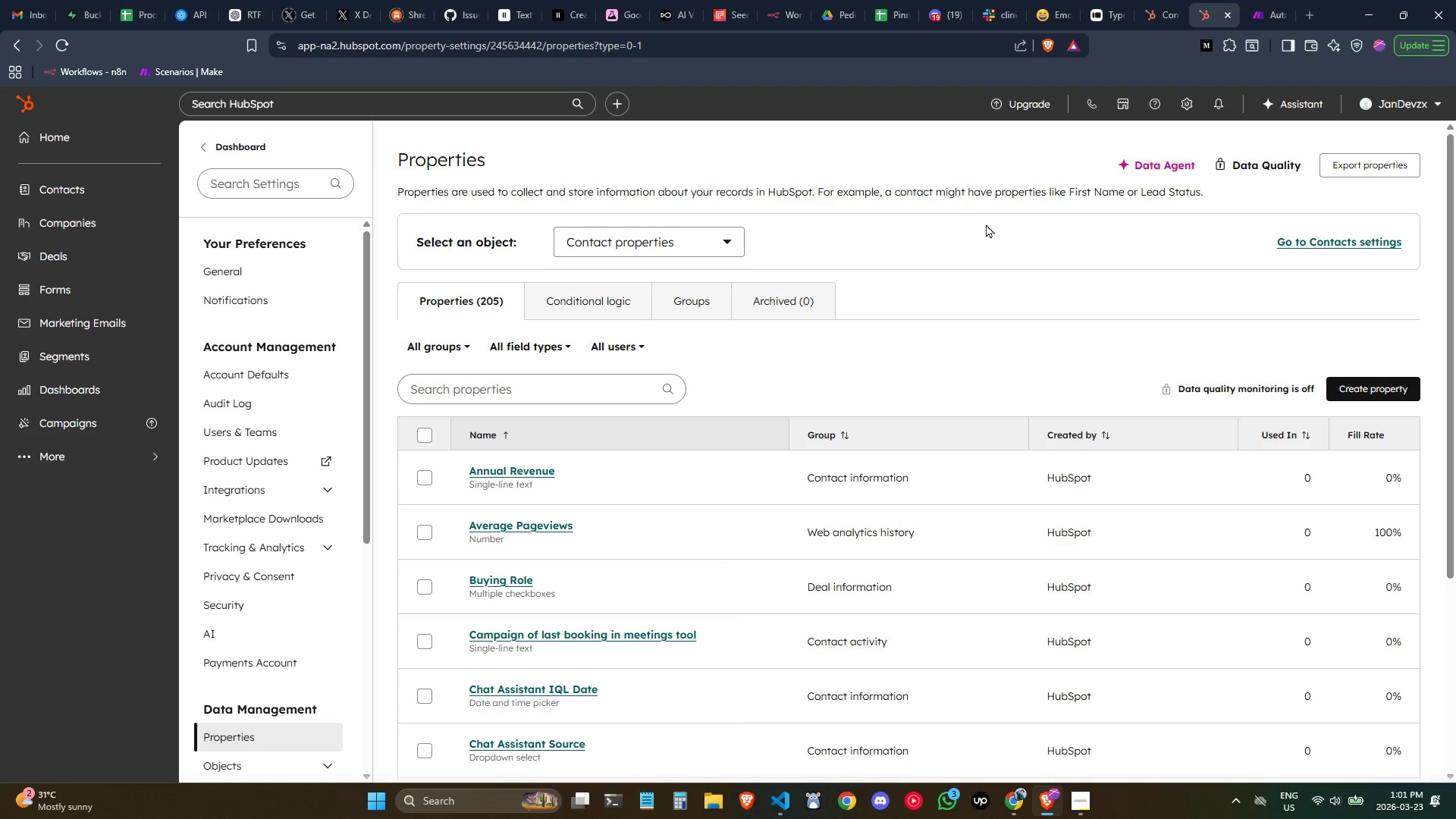 
left_click([968, 284])
 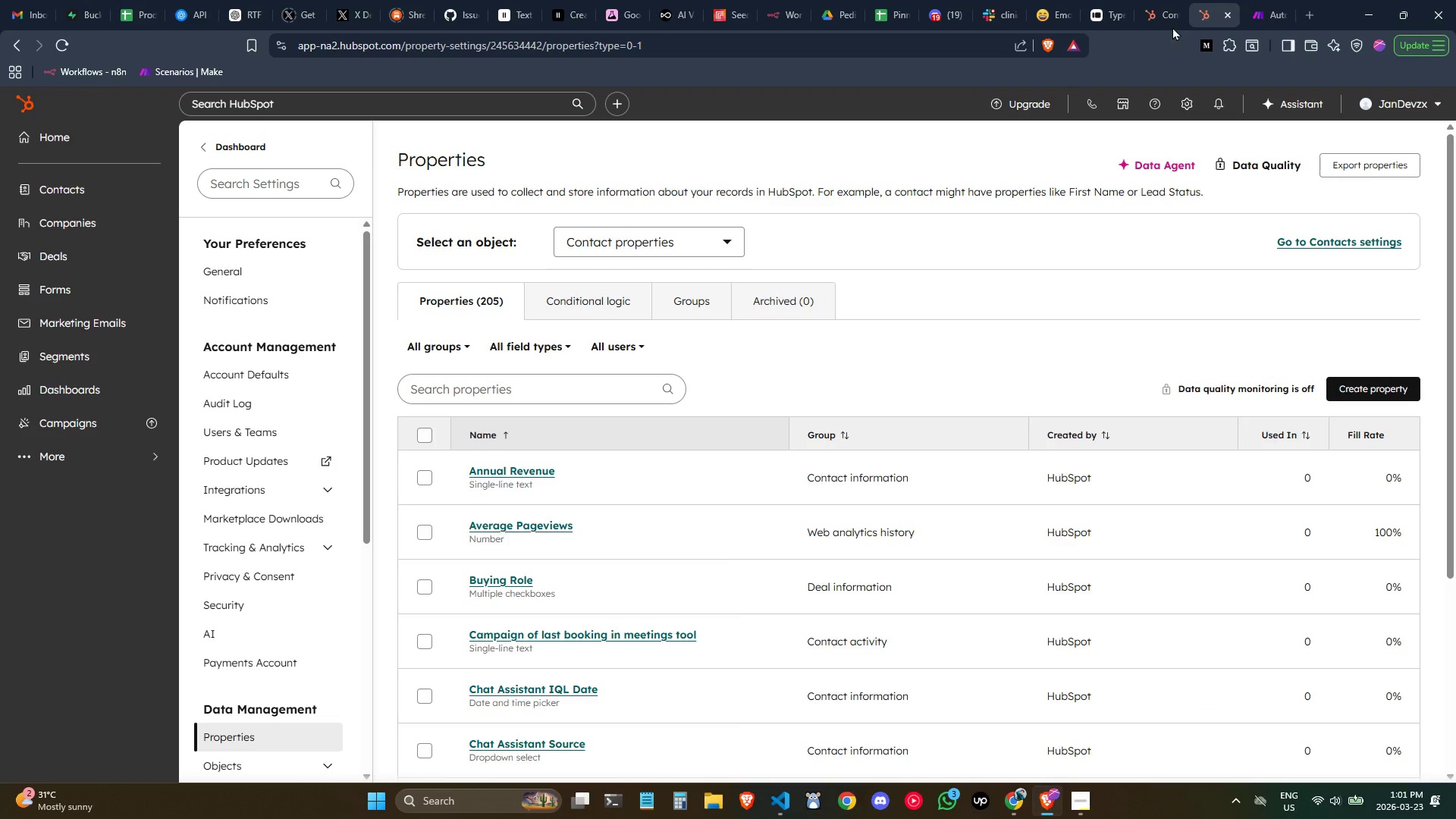 
left_click([1166, 18])
 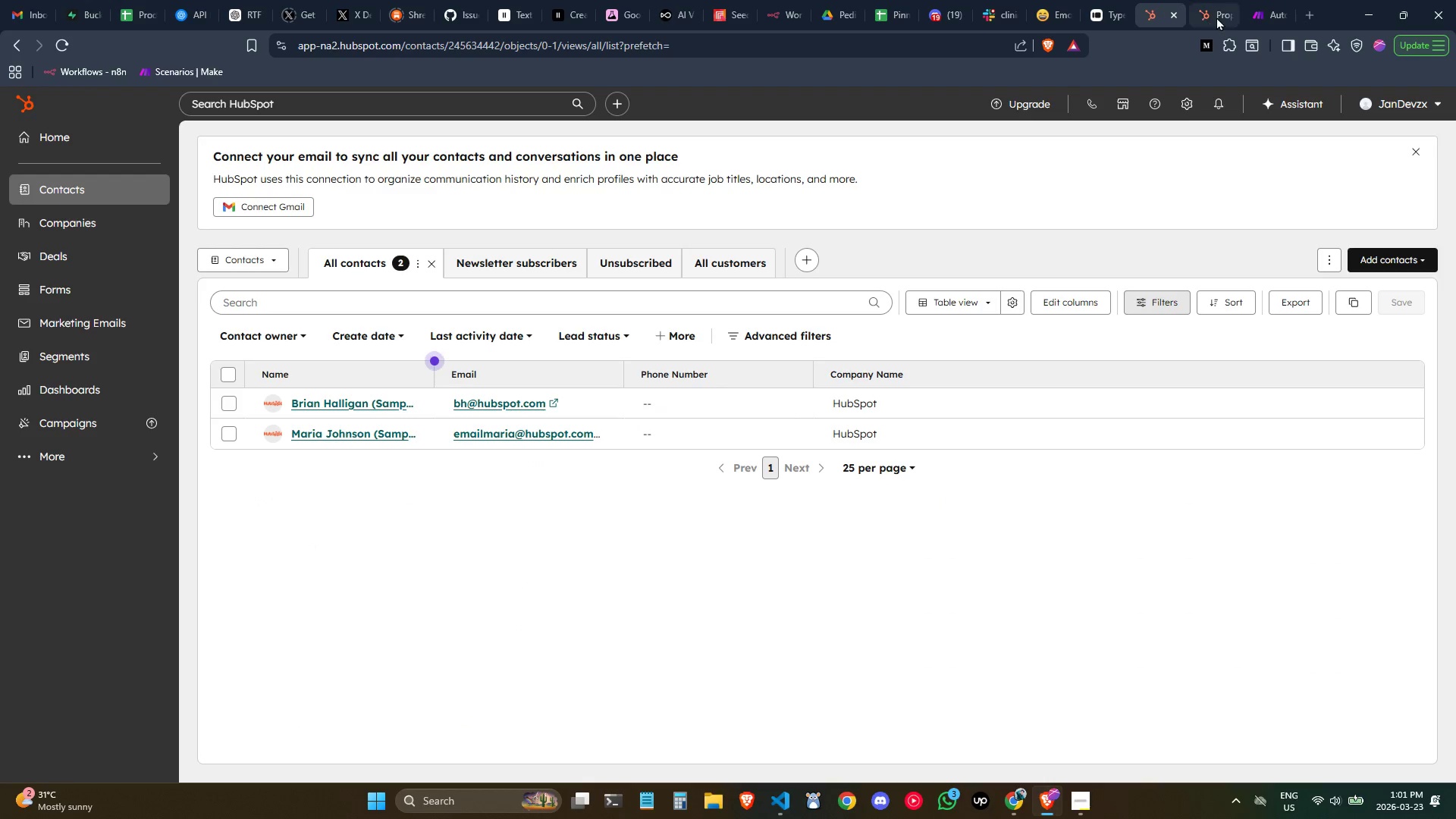 
left_click([1213, 14])
 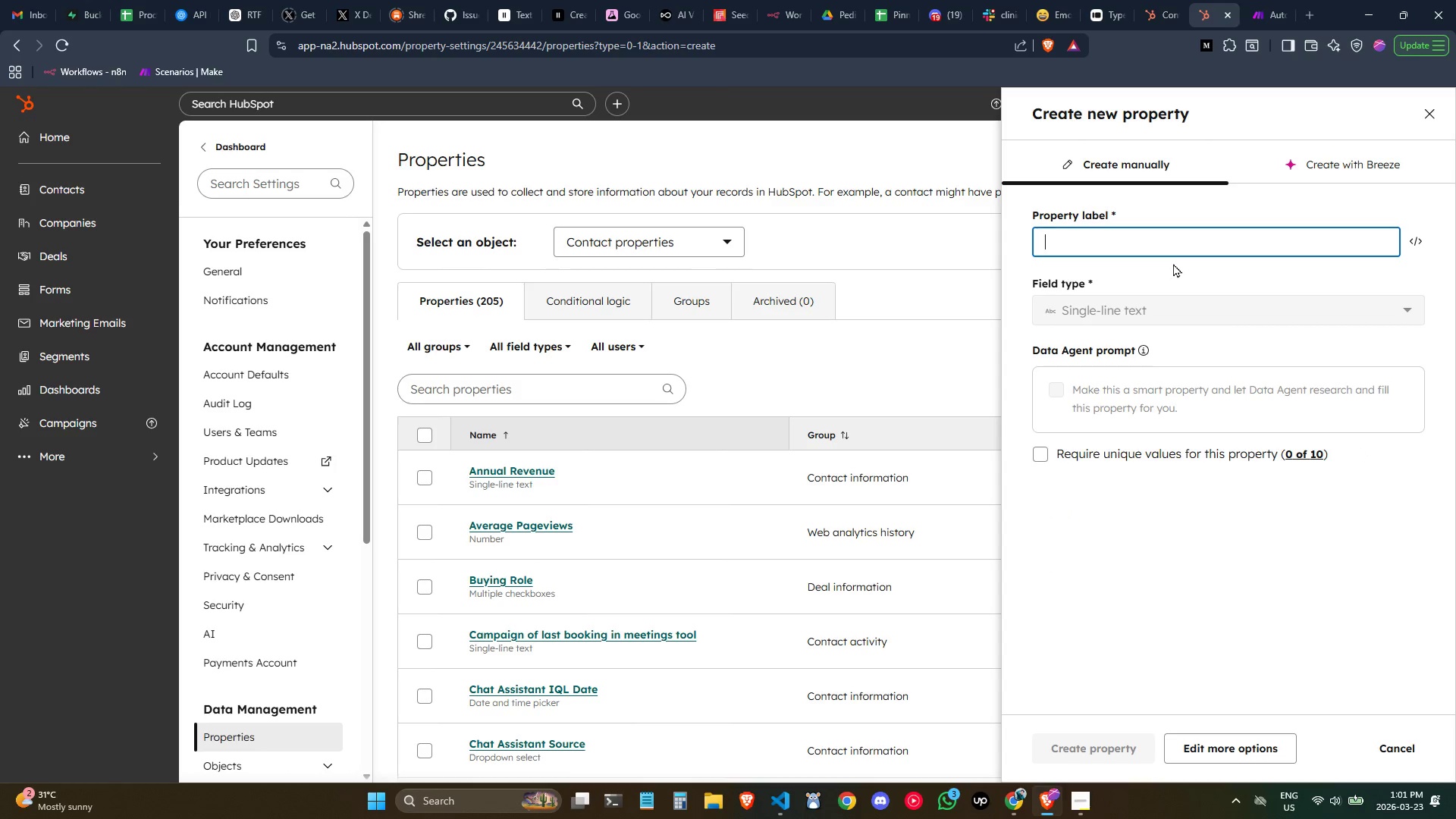 
left_click([1141, 243])
 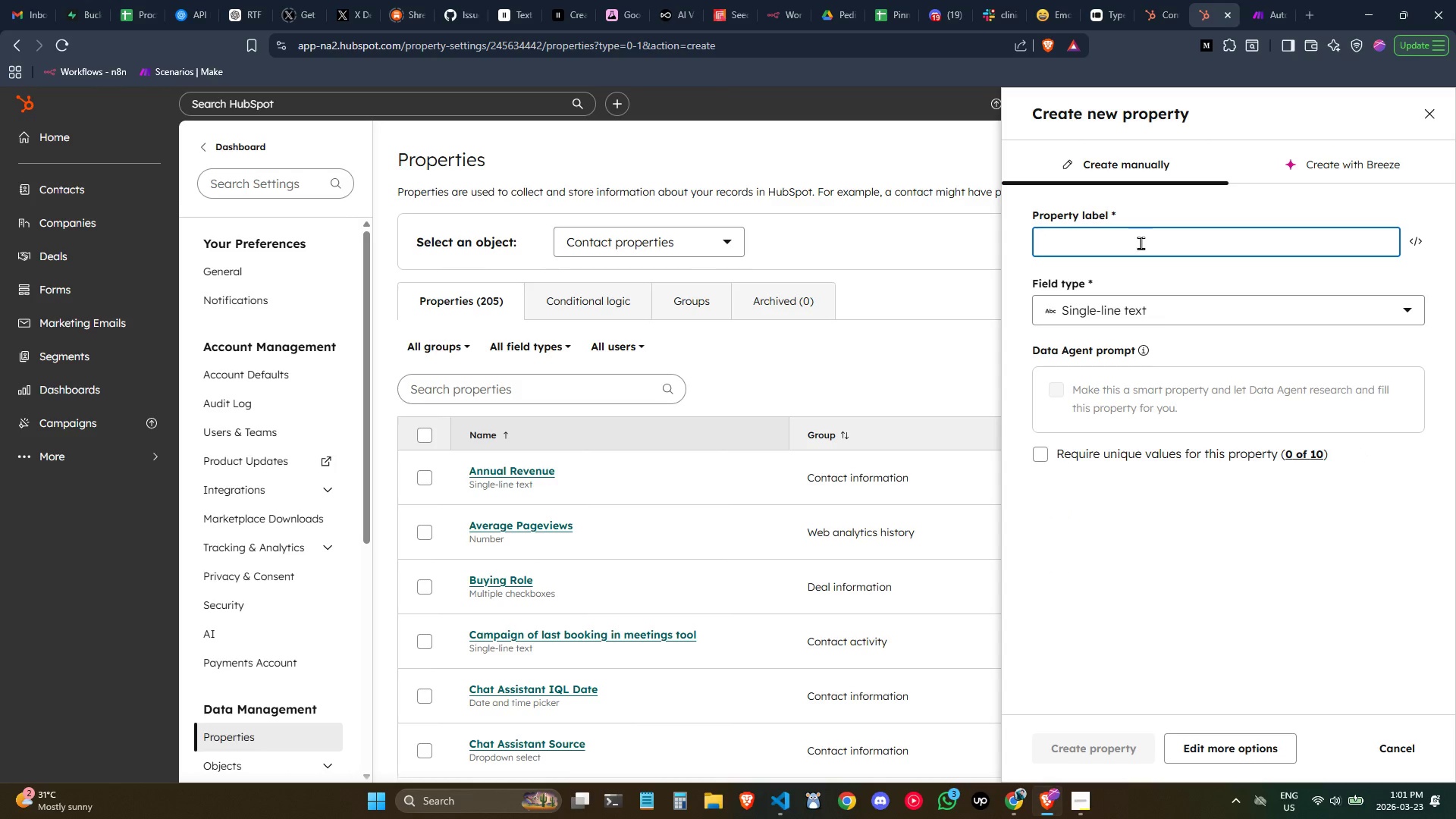 
type(Property Address)
 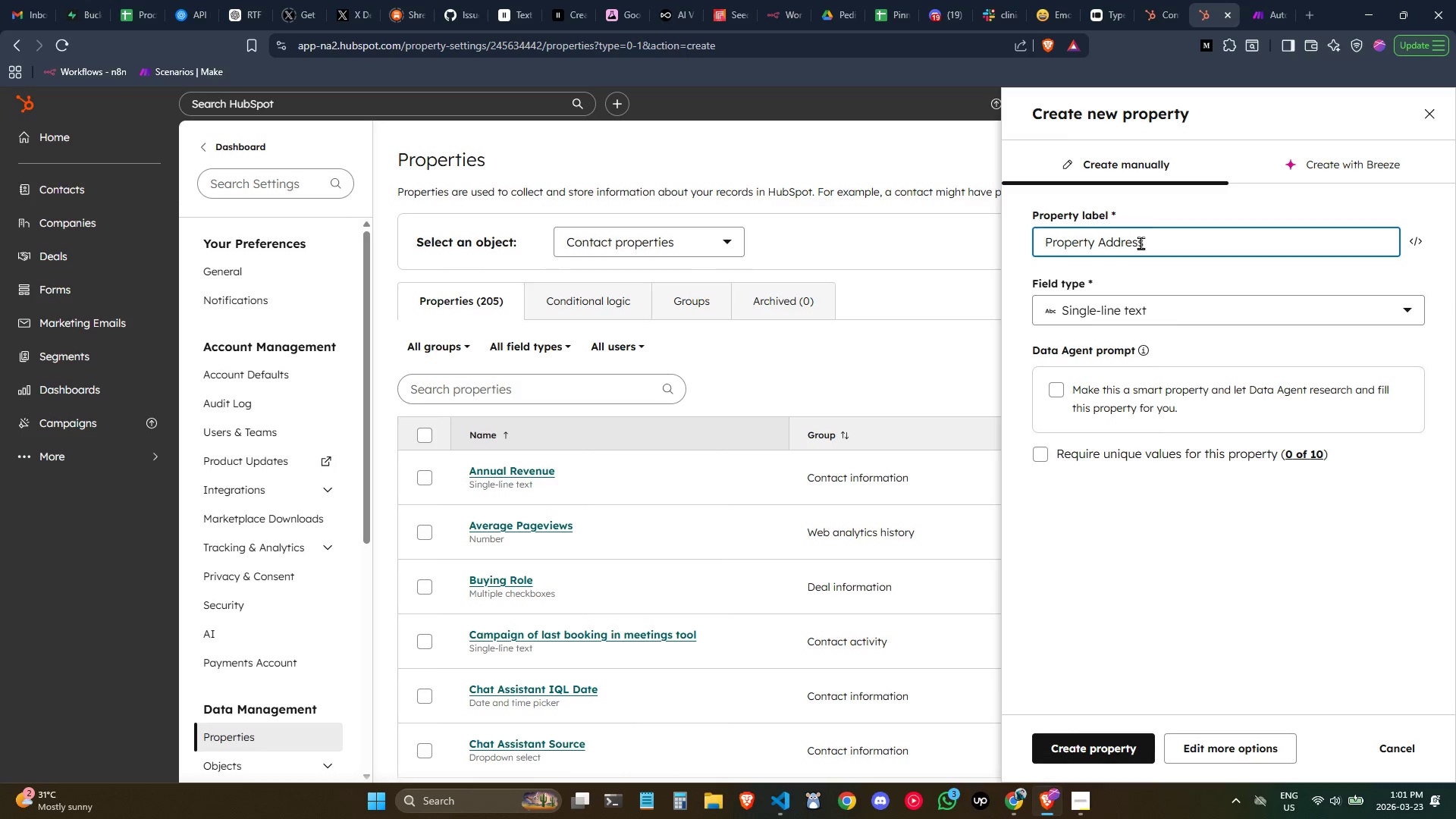 
wait(29.17)
 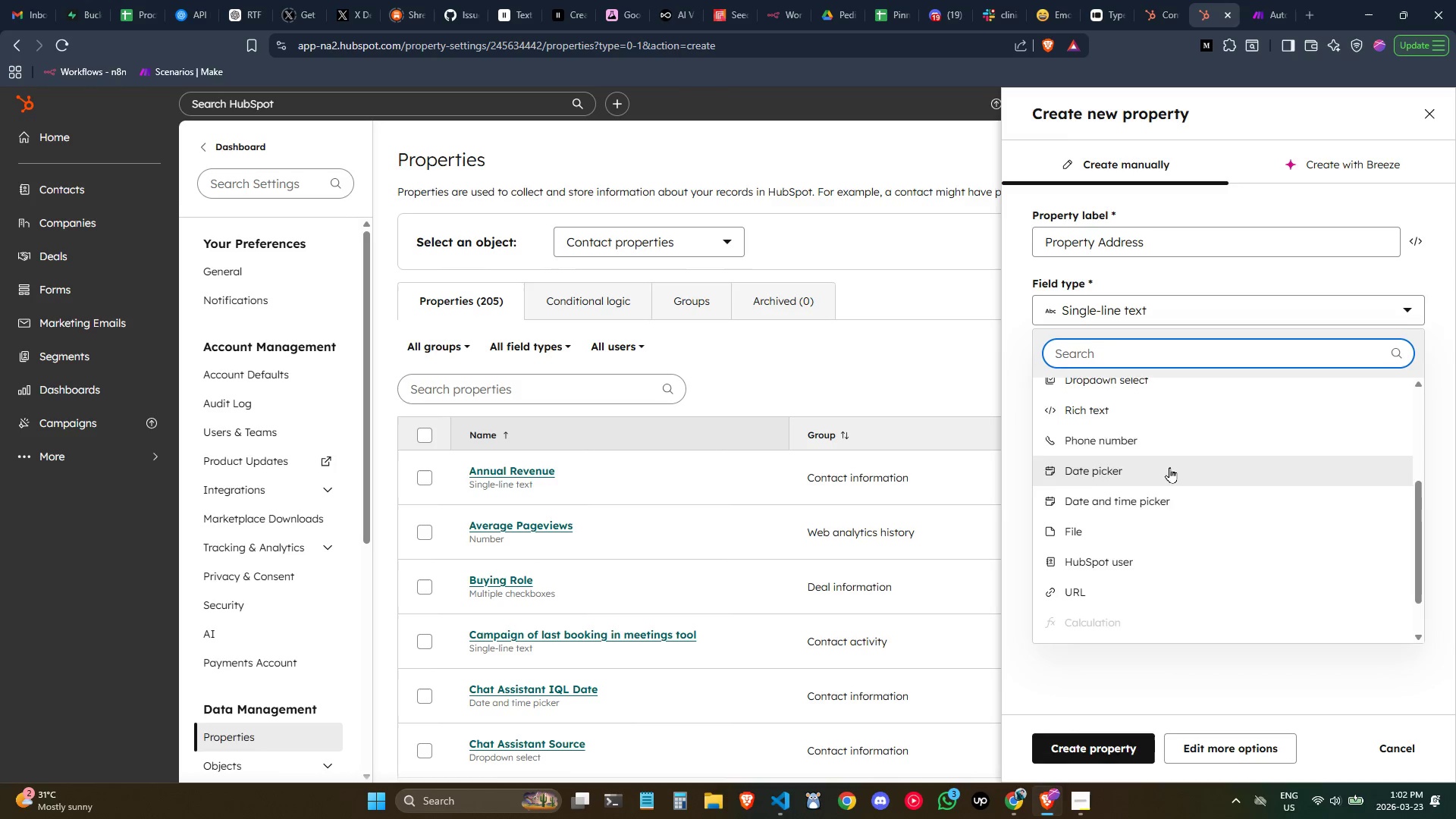 
left_click([1147, 711])
 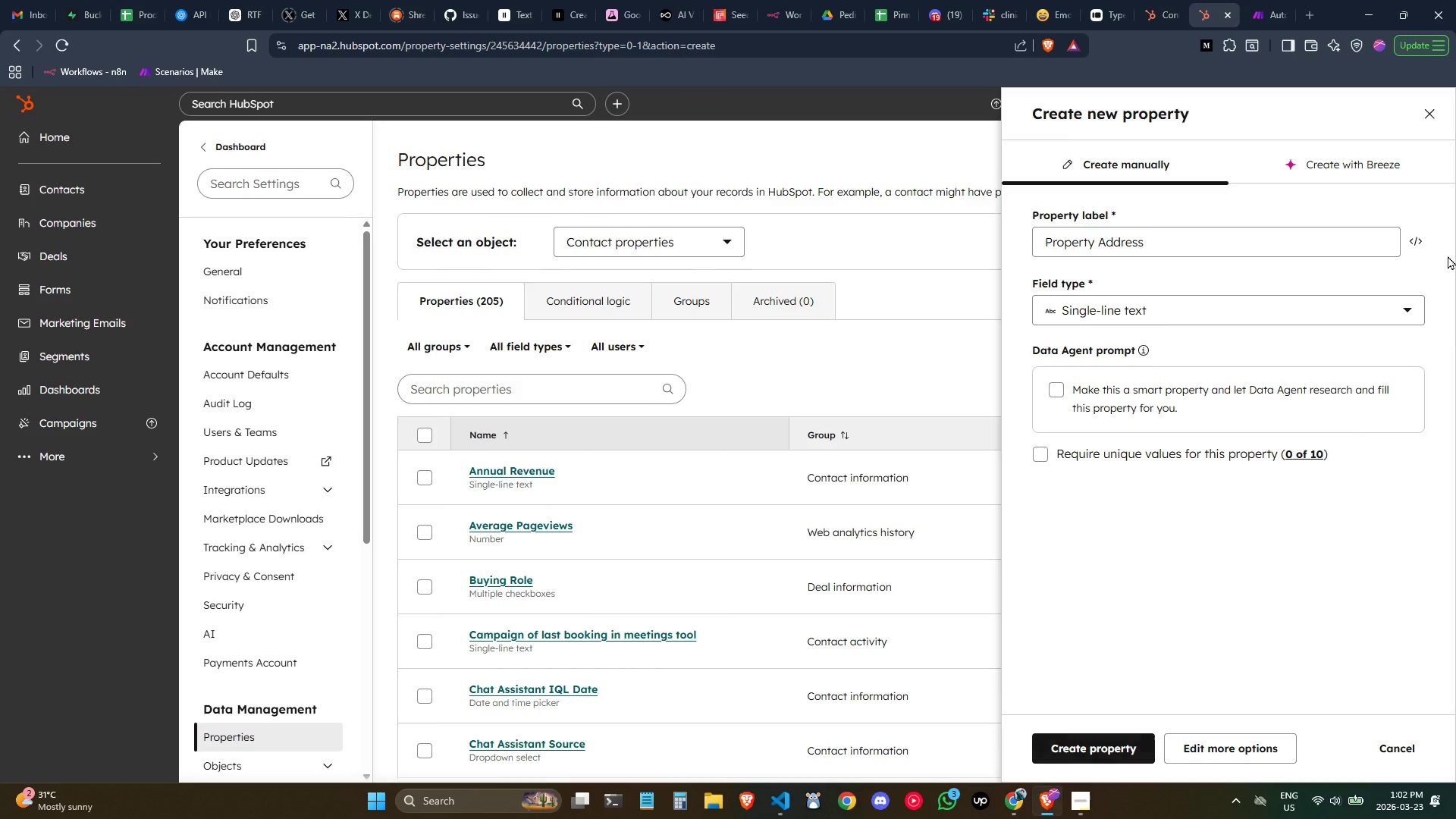 
left_click([1416, 246])
 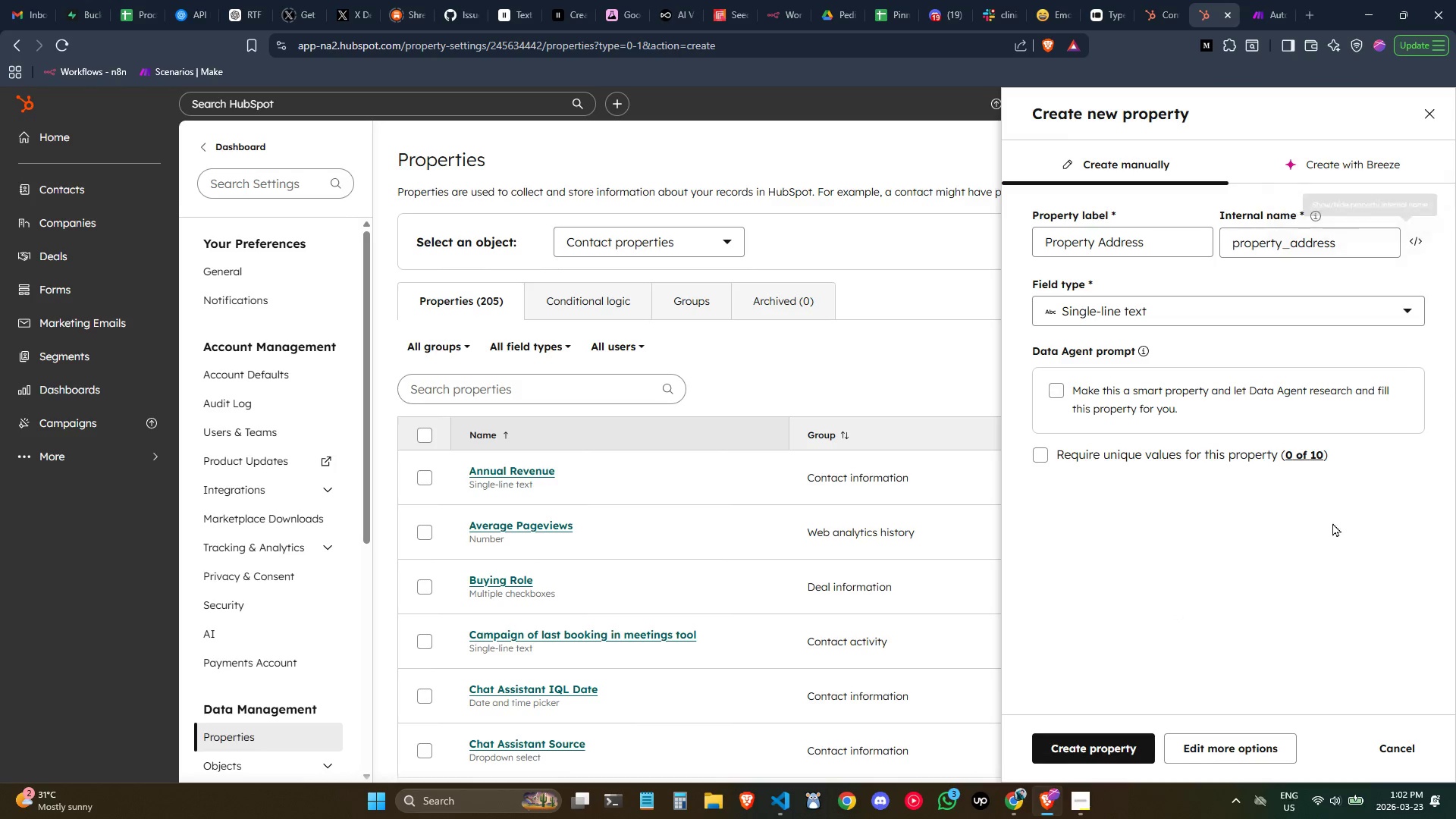 
left_click([1326, 522])
 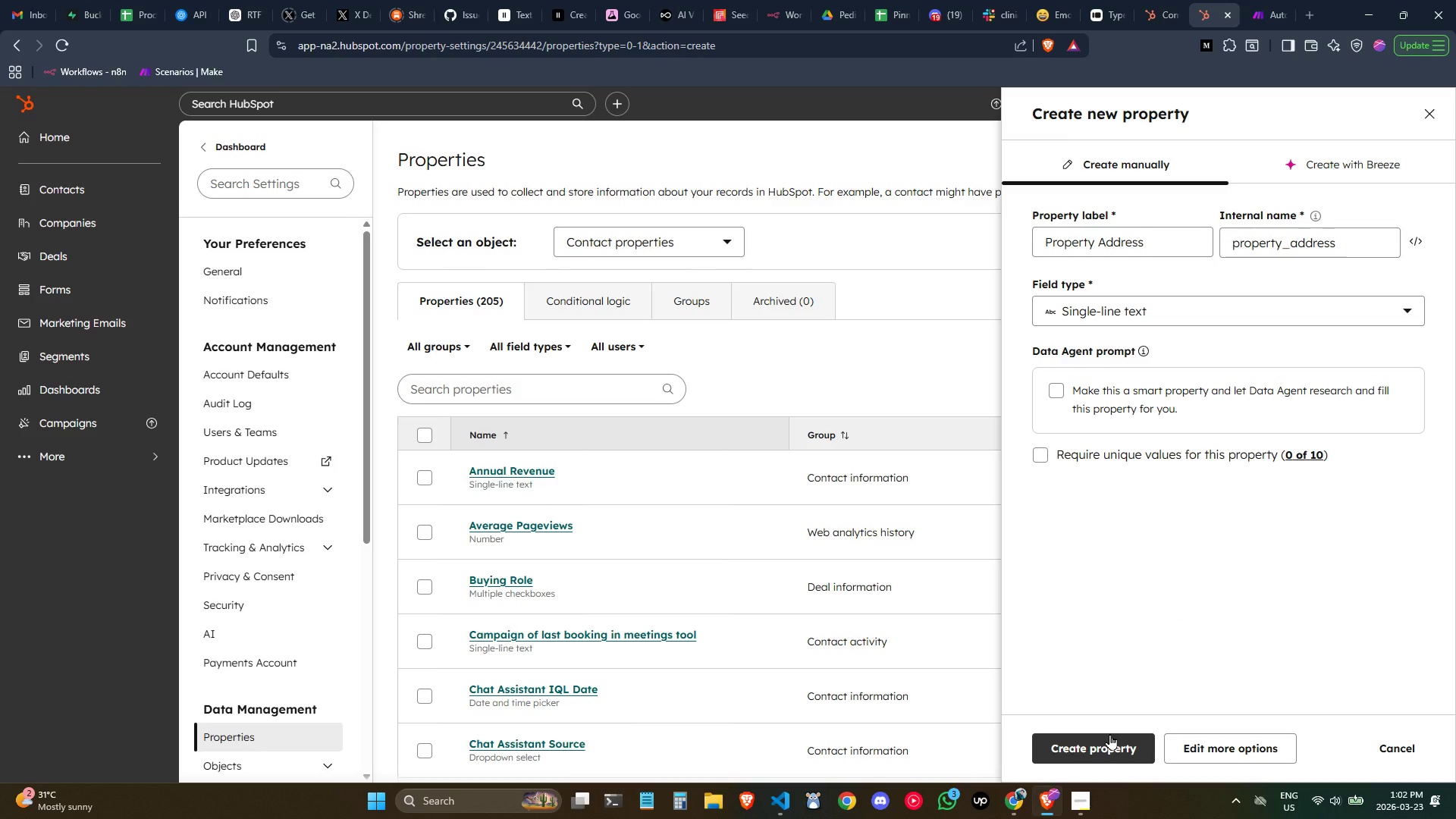 
wait(7.44)
 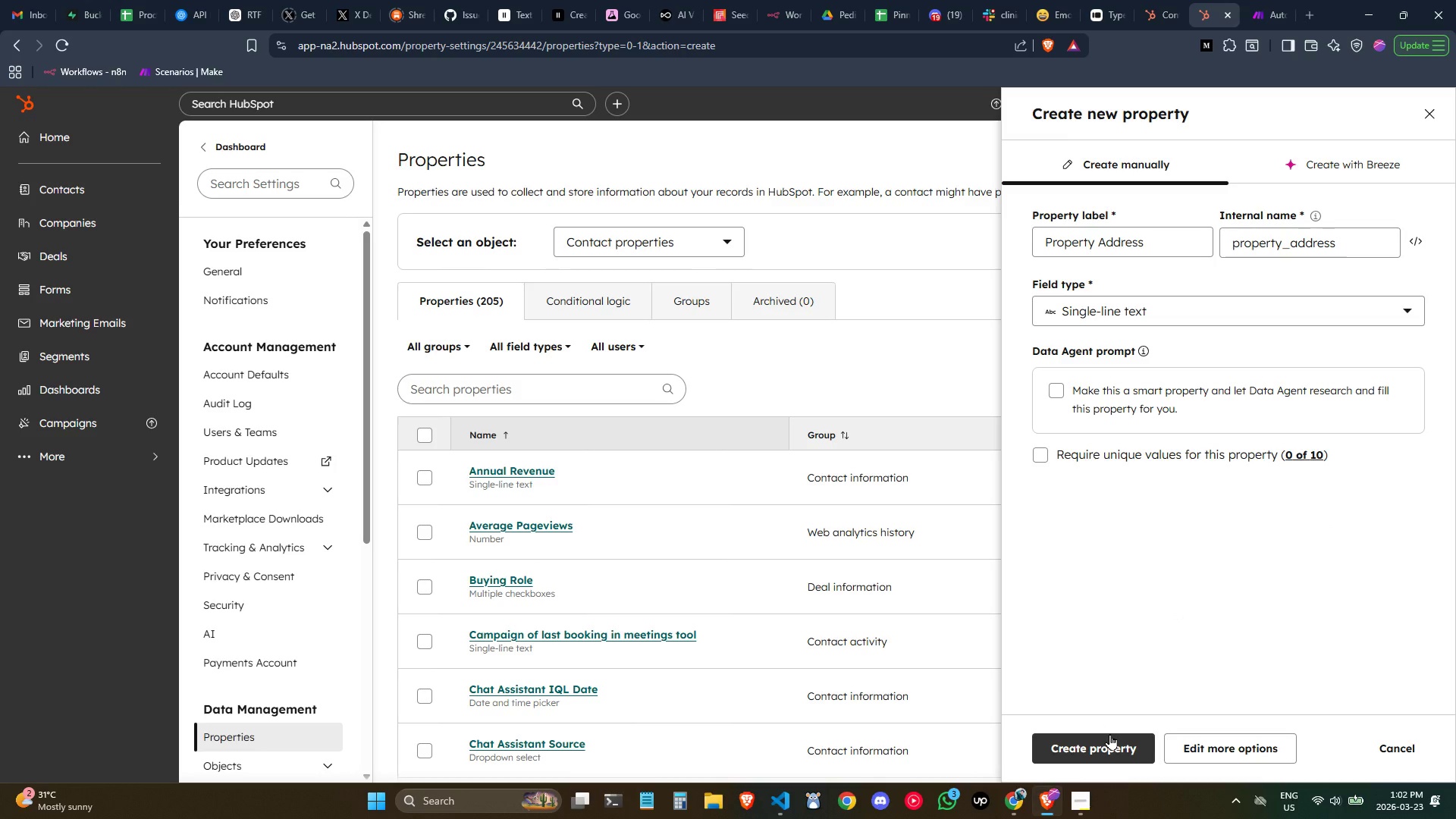 
left_click([1111, 735])
 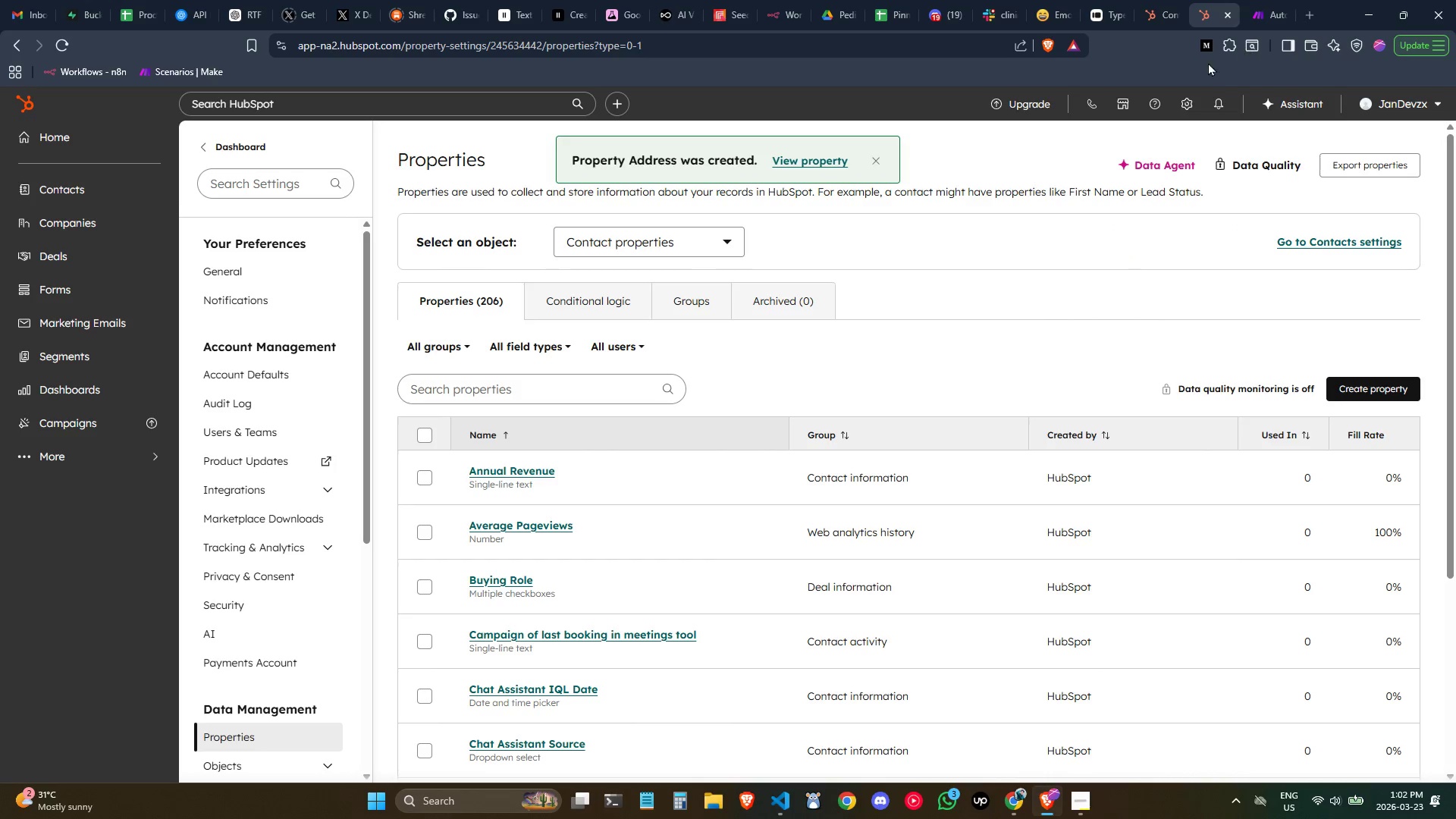 
left_click([1370, 397])
 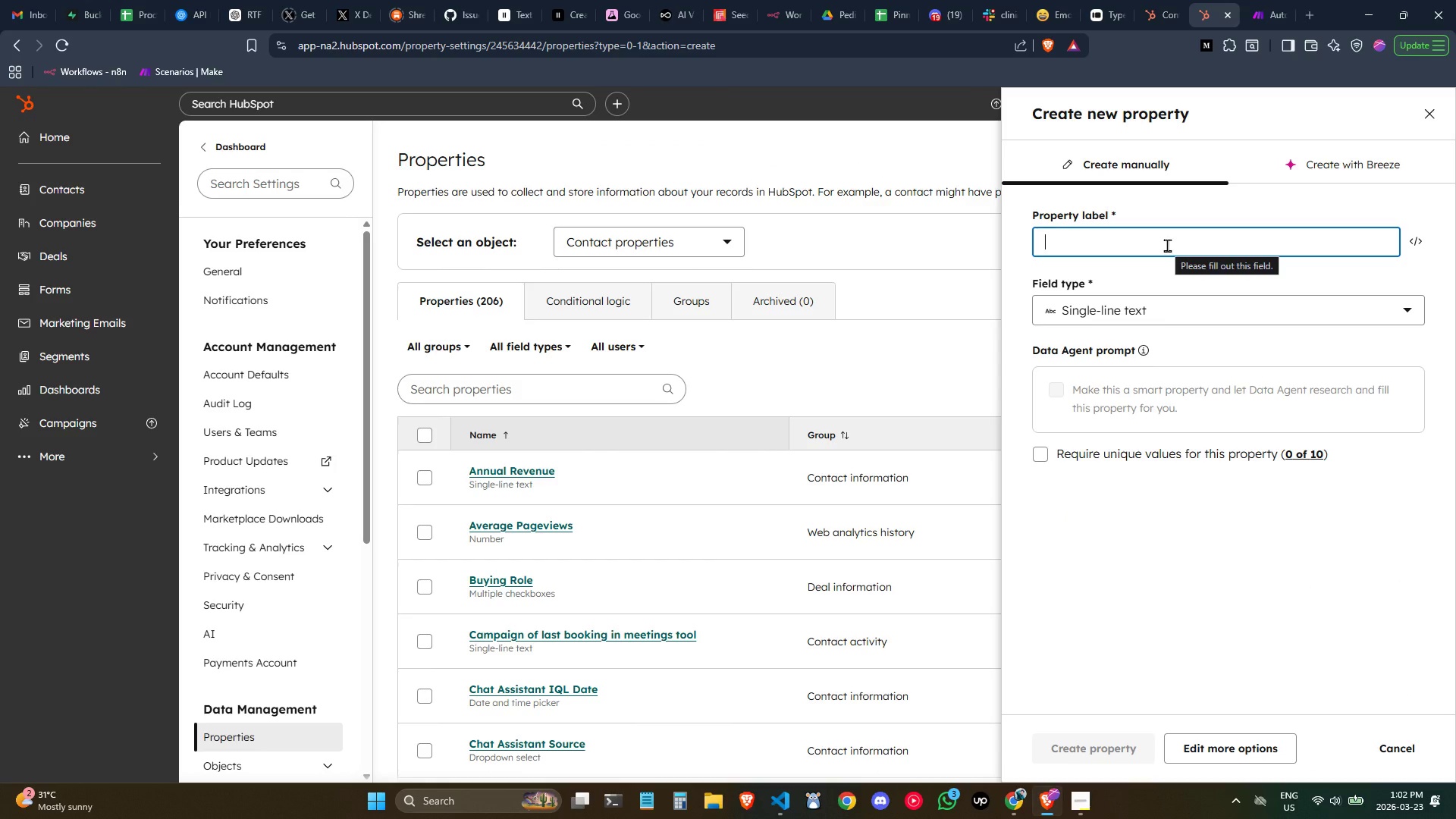 
type(Esi)
key(Backspace)
type(timated List Price)
 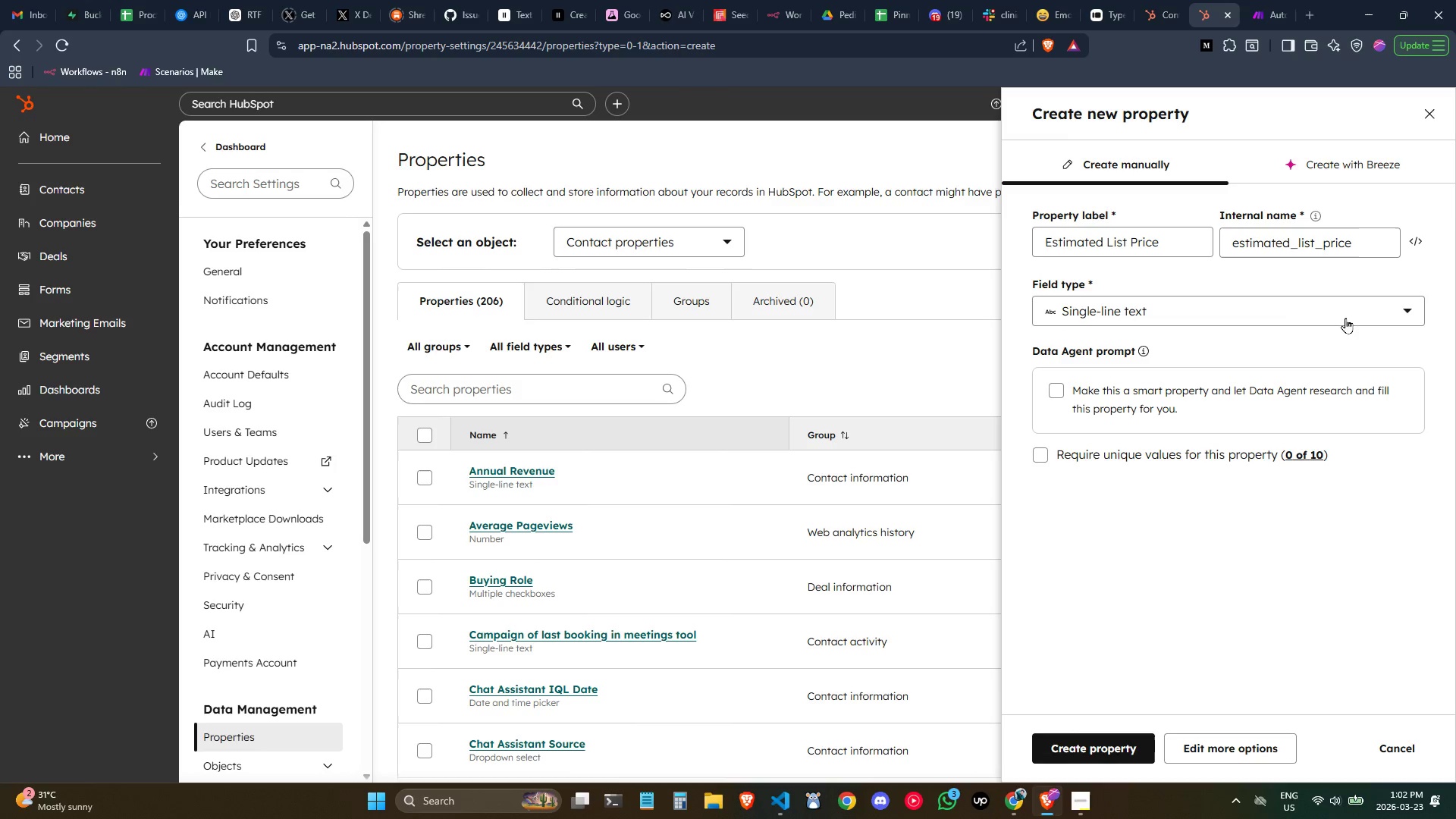 
left_click([1243, 305])
 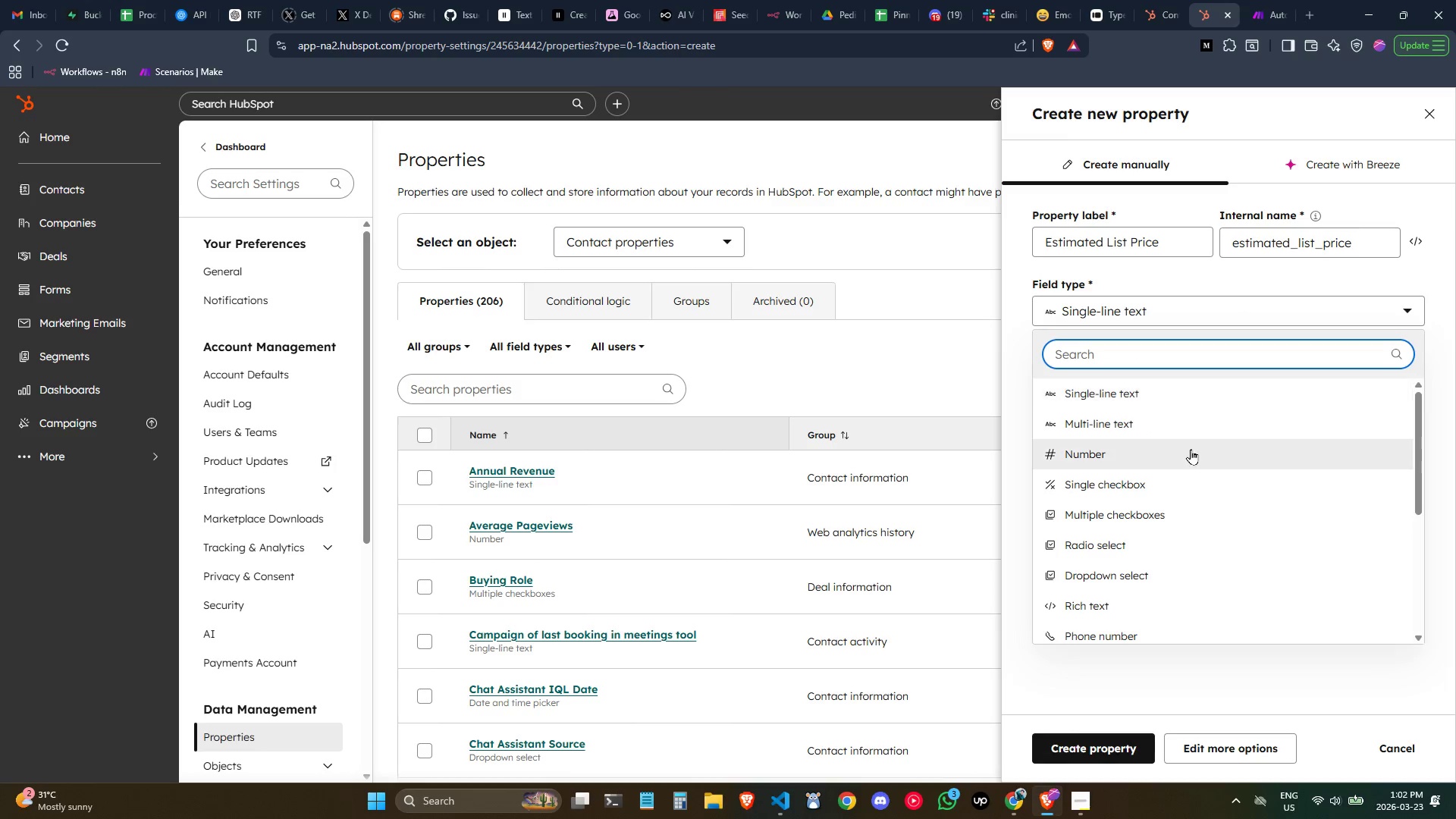 
left_click([1194, 456])
 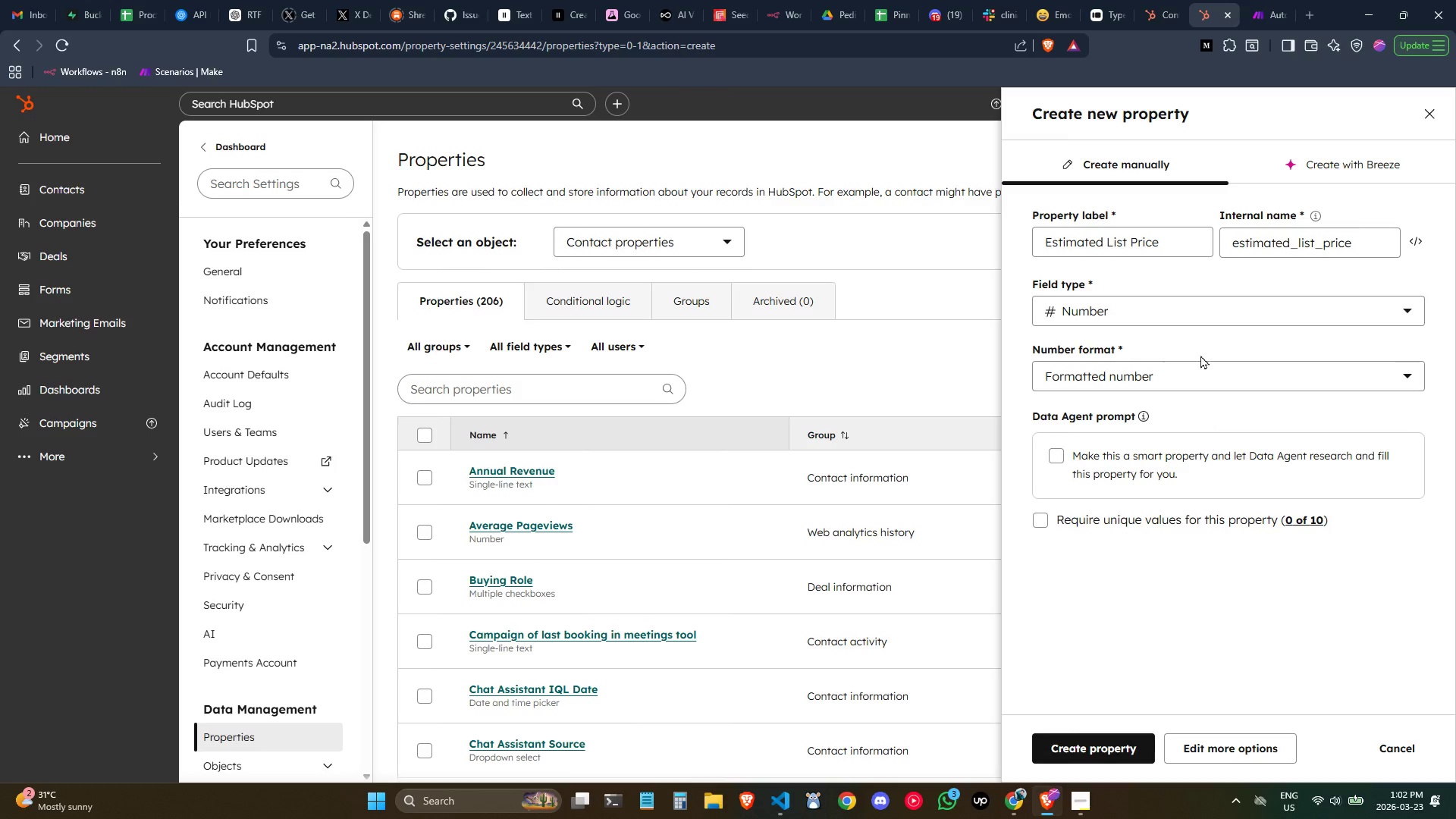 
left_click([1207, 383])
 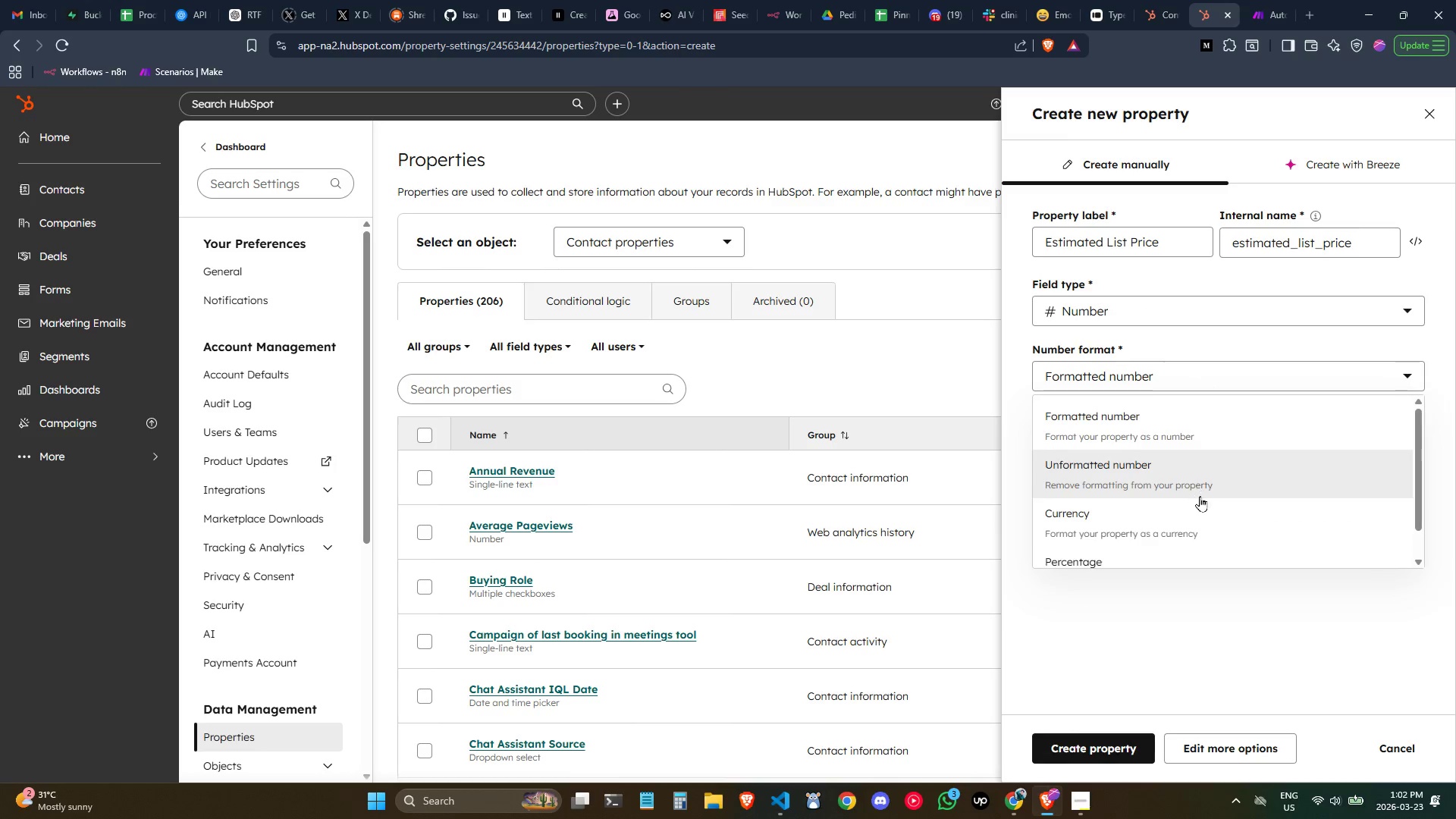 
left_click([1182, 514])
 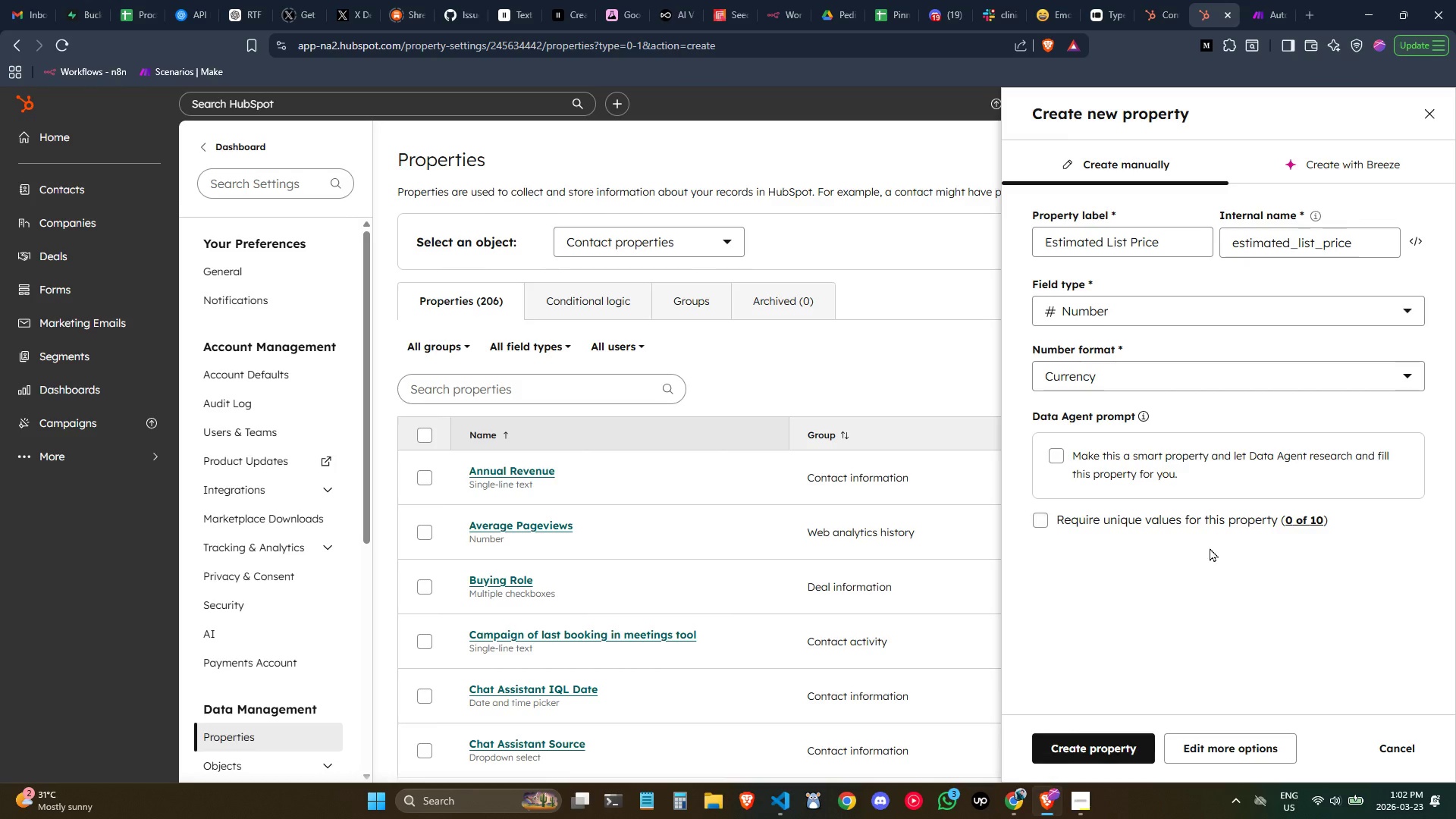 
scroll: coordinate [1170, 529], scroll_direction: none, amount: 0.0
 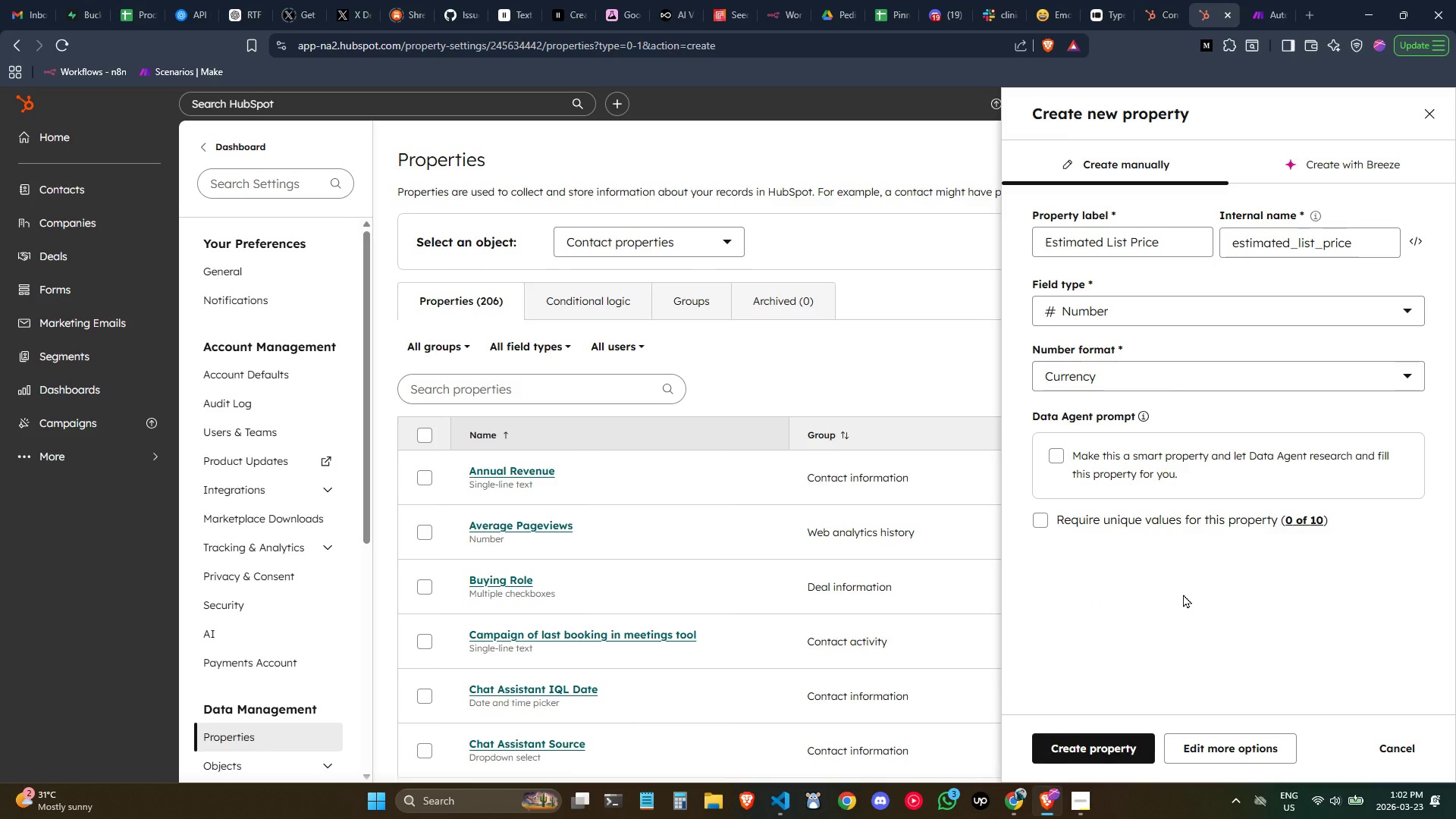 
wait(7.89)
 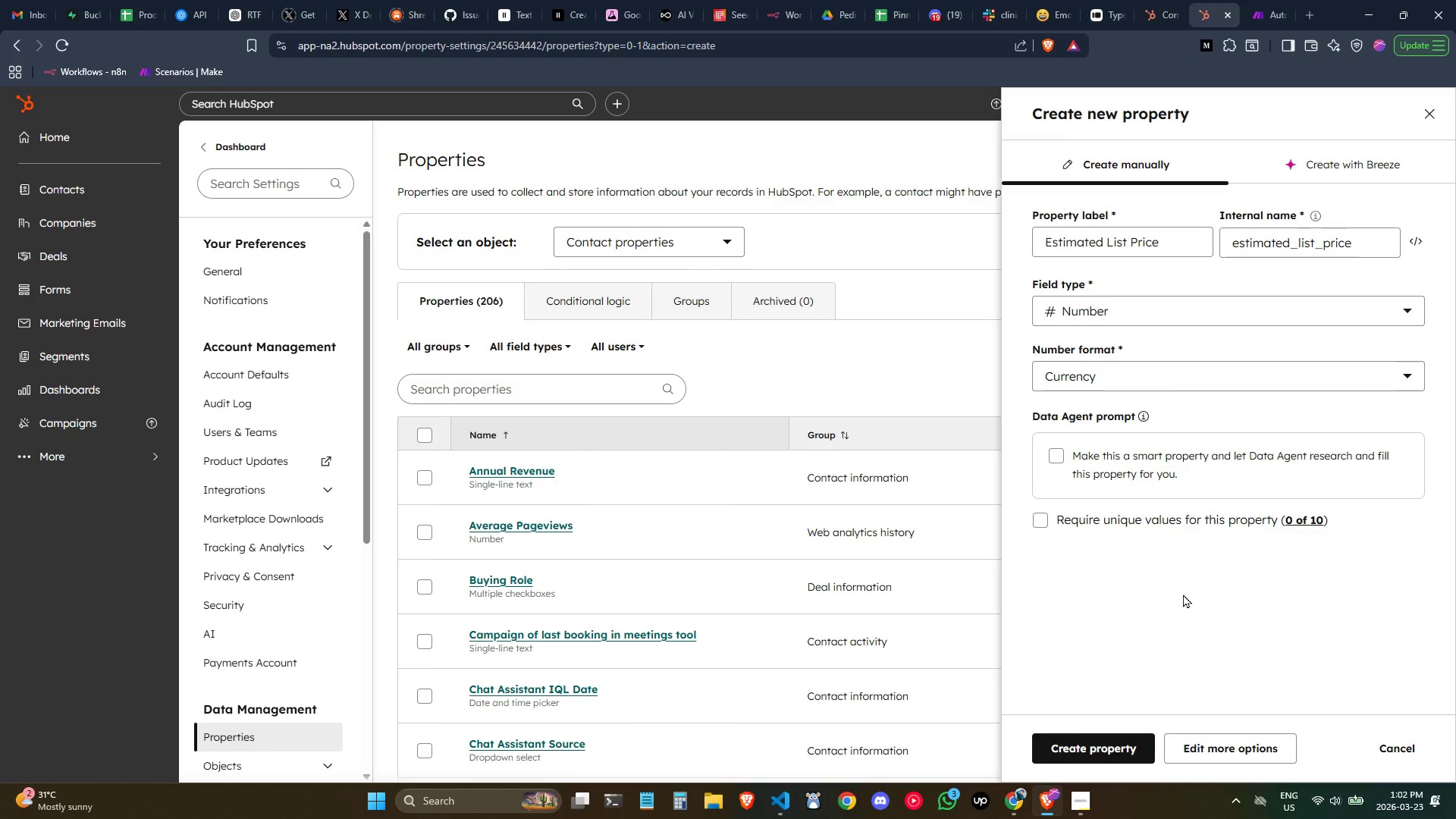 
left_click([1192, 740])
 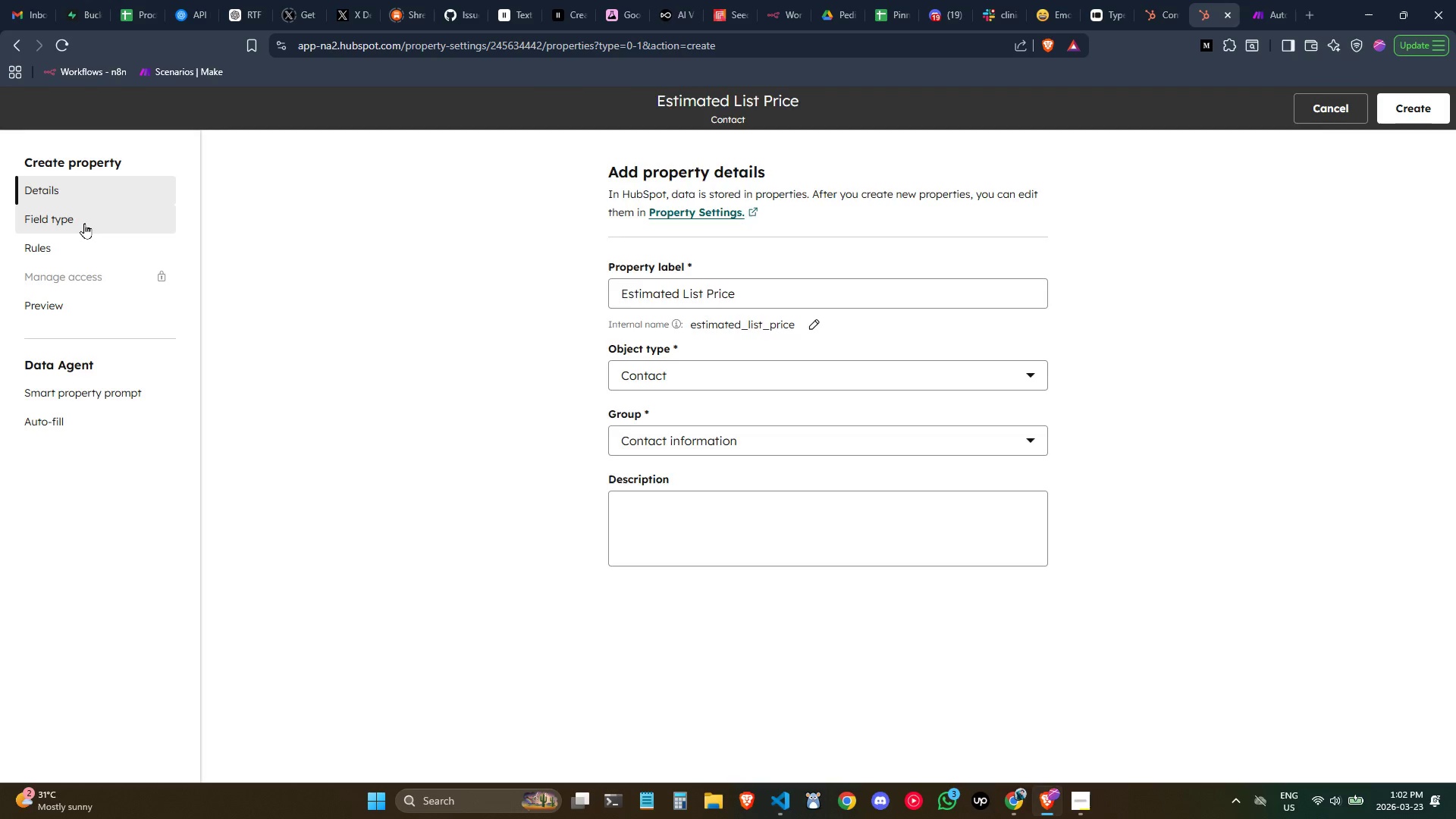 
left_click([72, 248])
 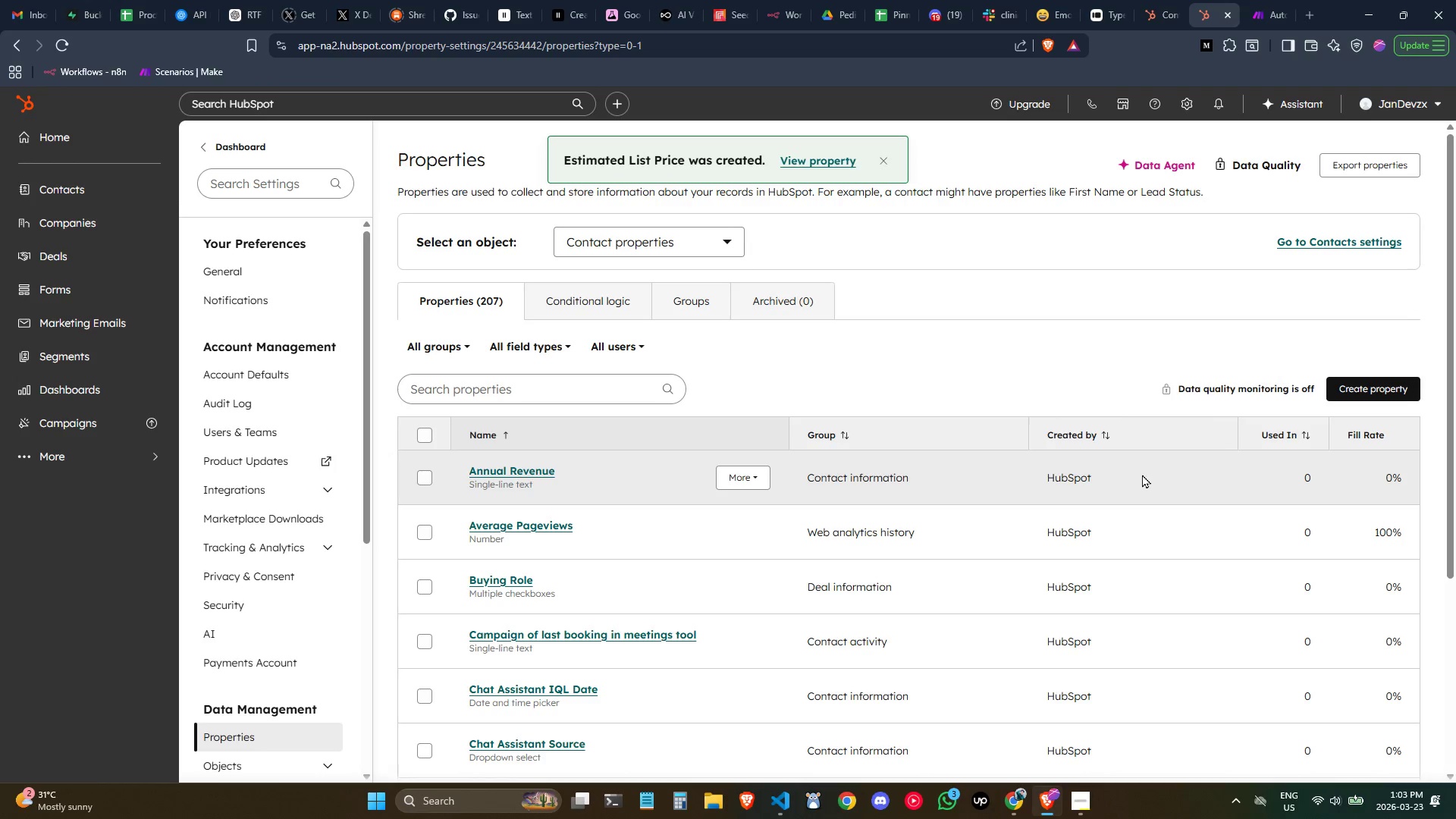 
wait(14.01)
 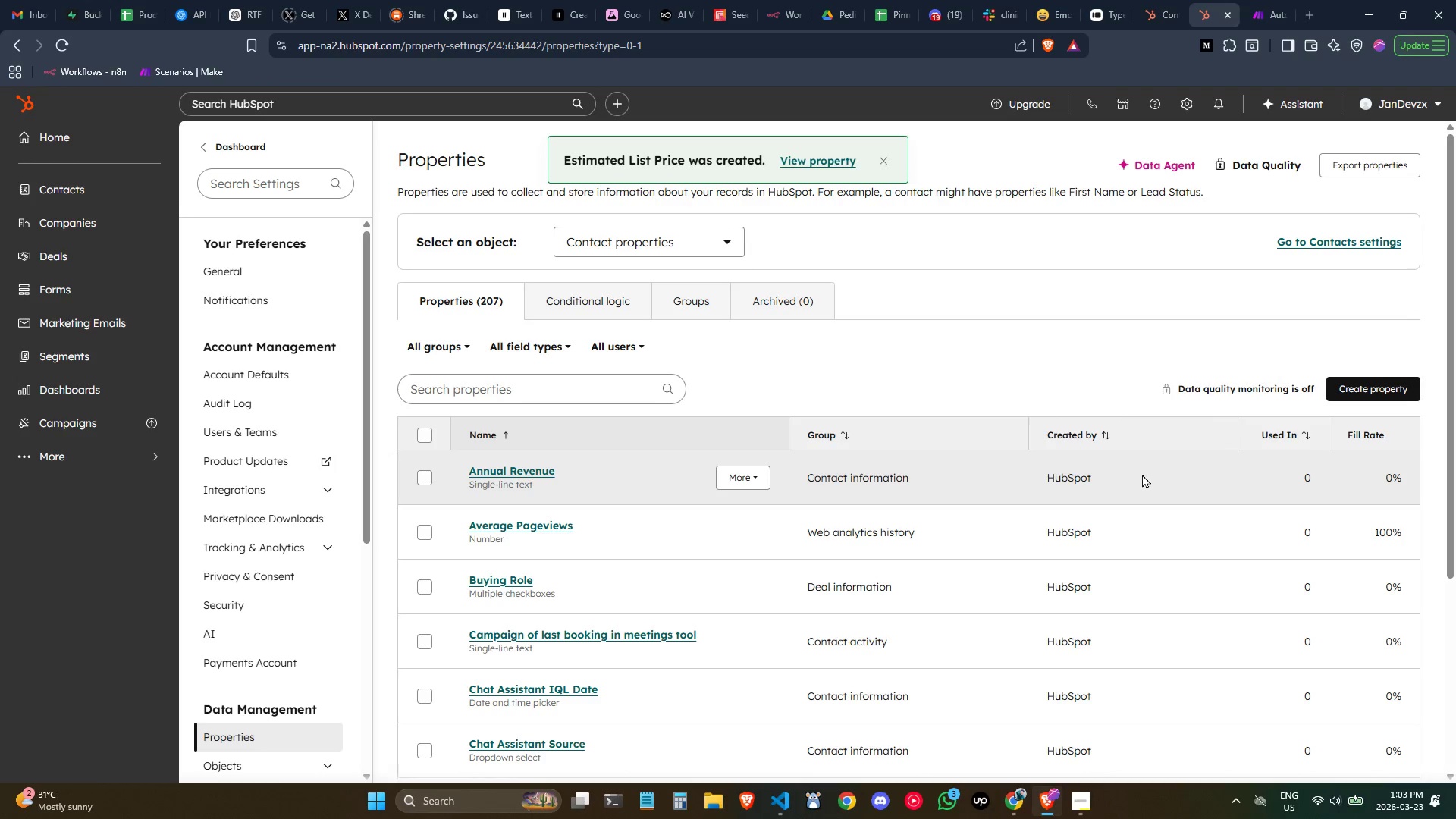 
left_click([1383, 381])
 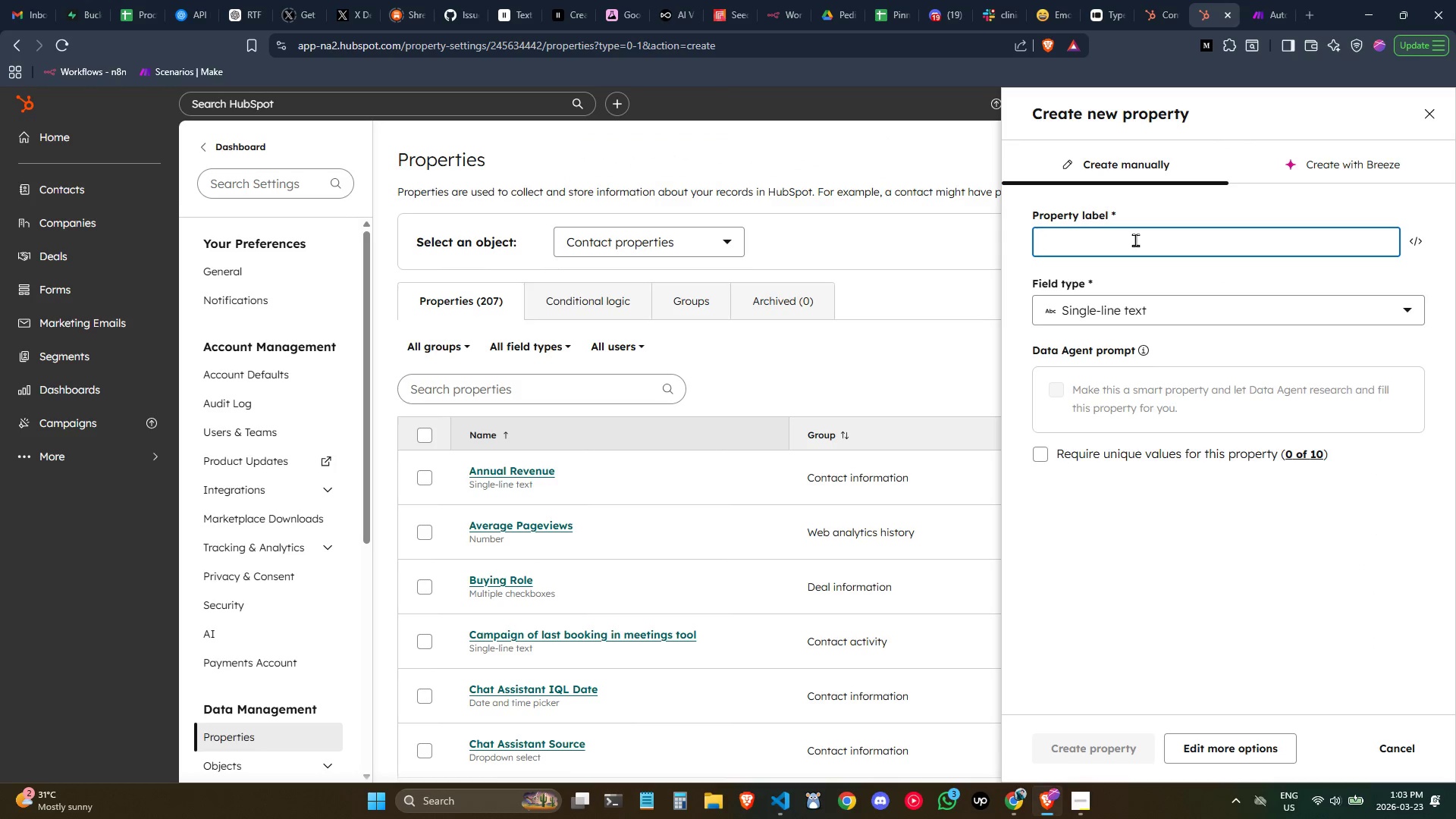 
type(Preff)
key(Backspace)
type(erred Stati)
key(Backspace)
type(gi)
key(Backspace)
key(Backspace)
key(Backspace)
type(ging Date)
 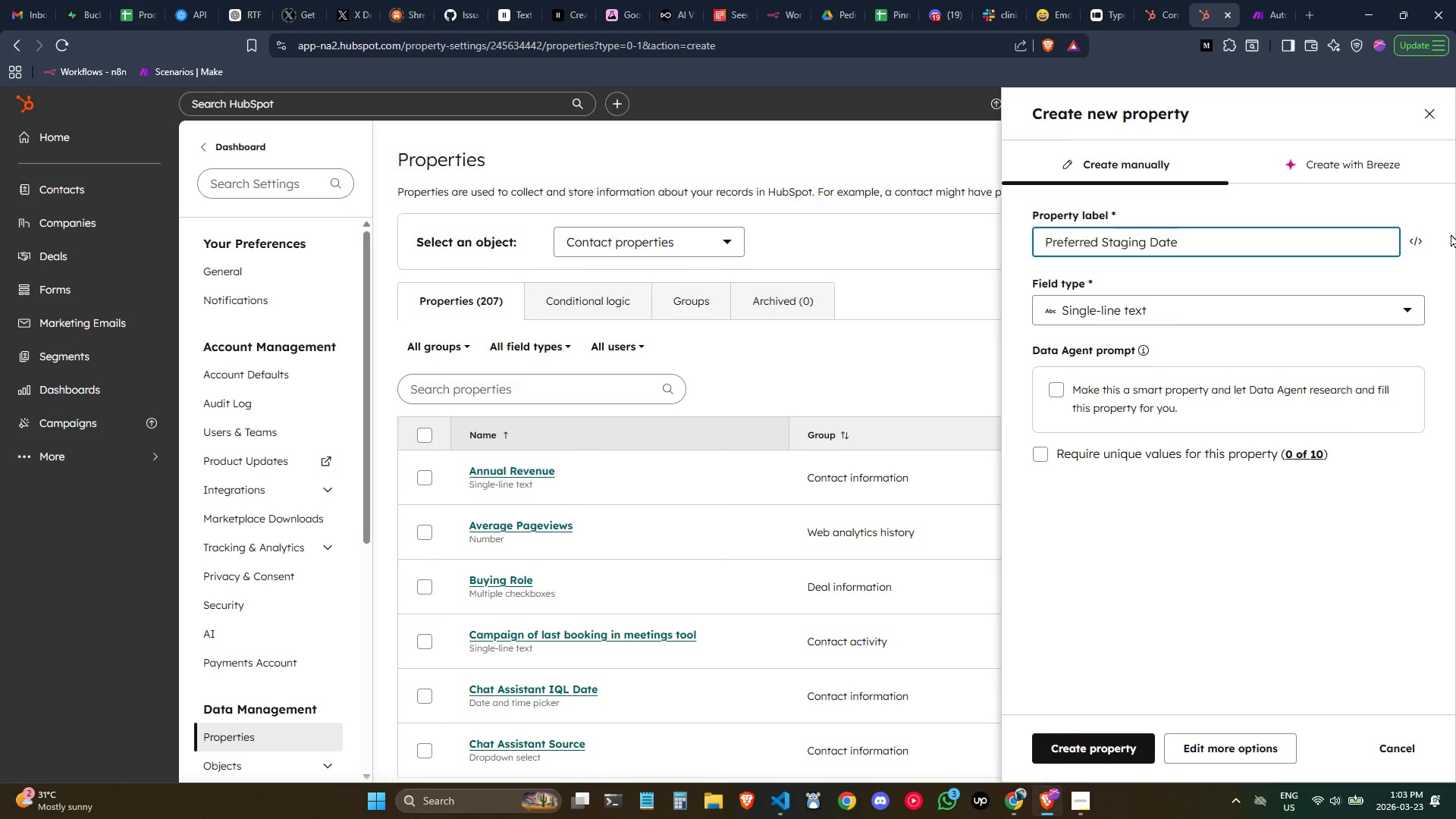 
left_click([1427, 236])
 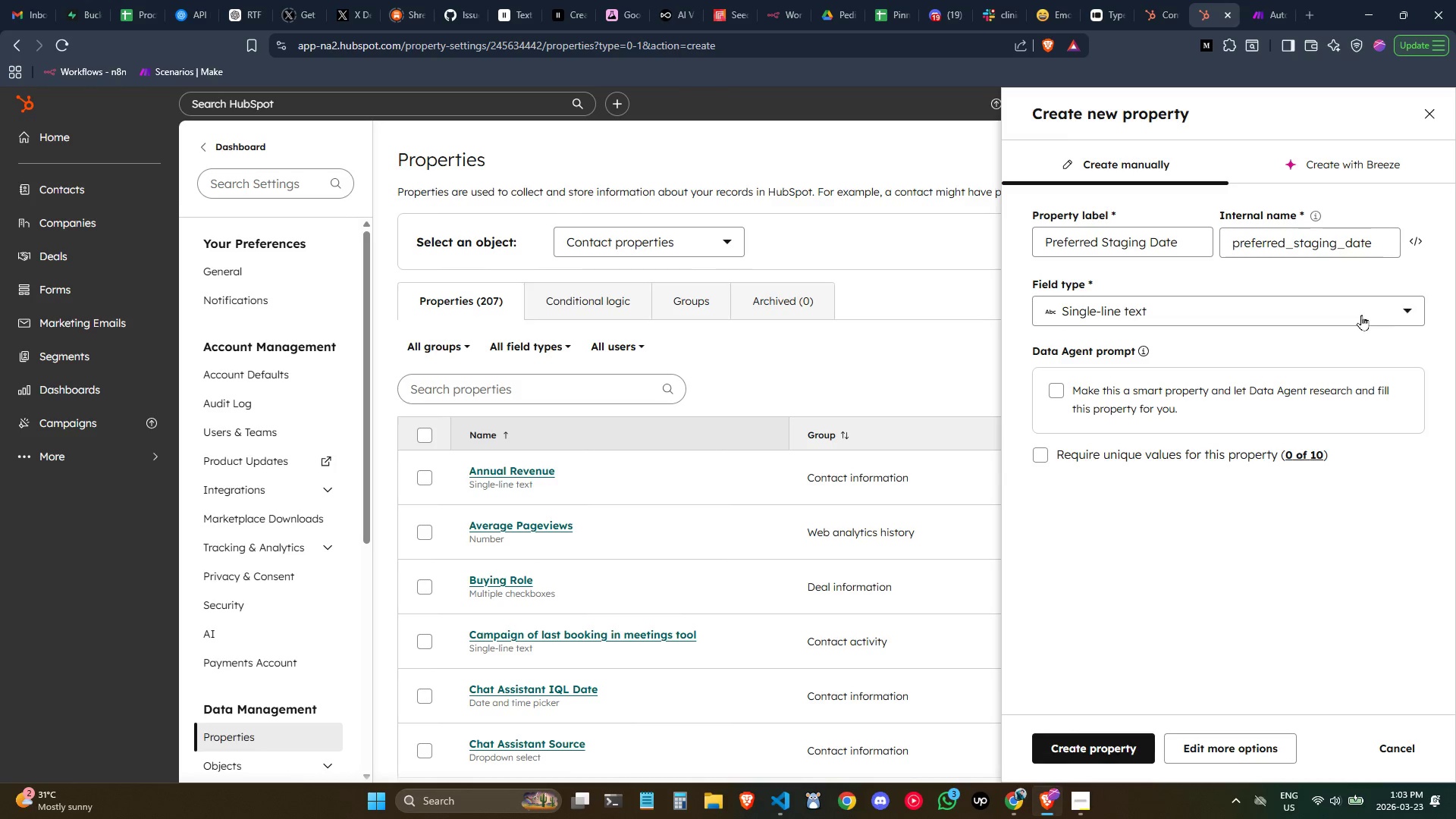 
left_click([1336, 311])
 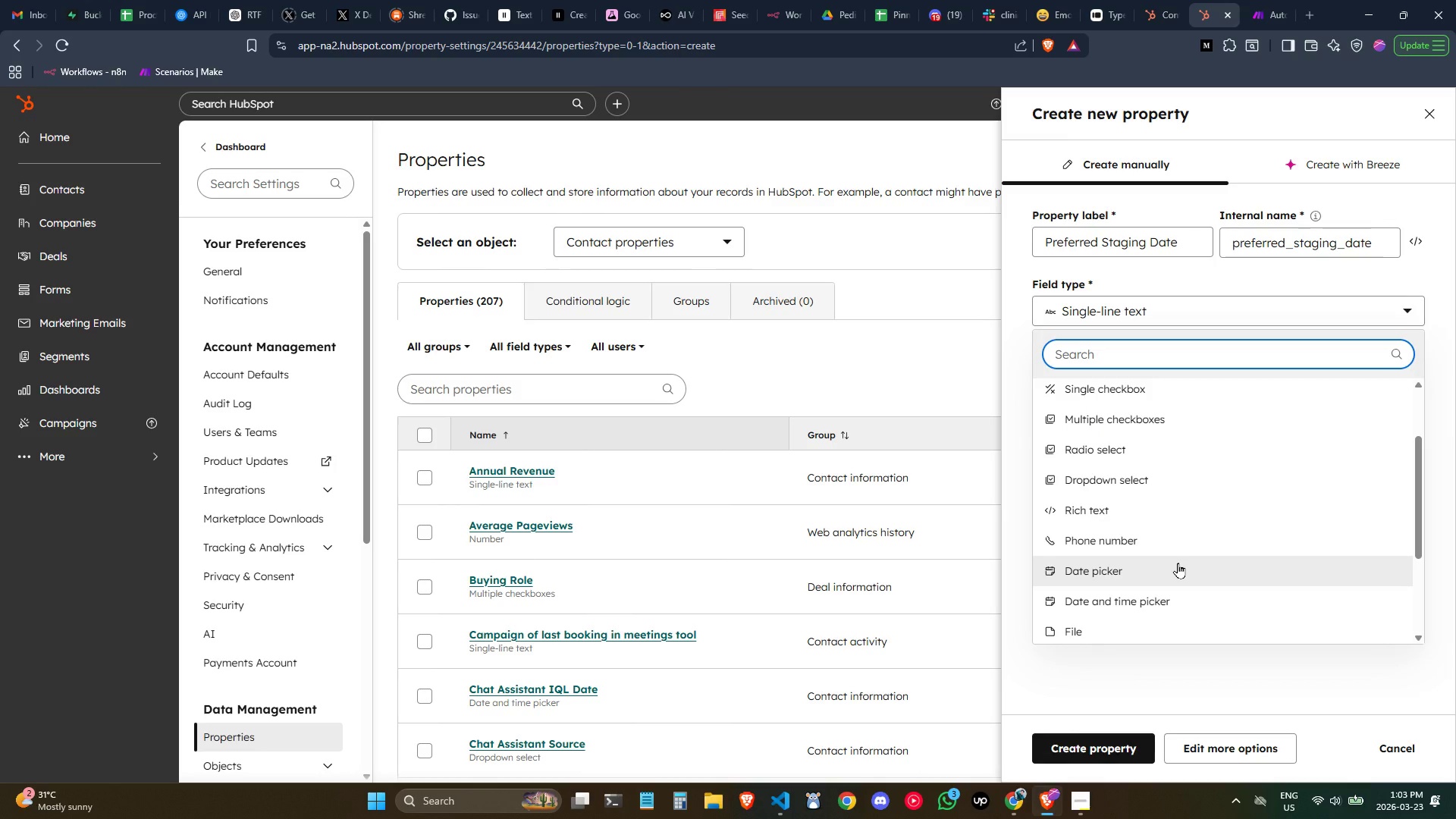 
wait(6.82)
 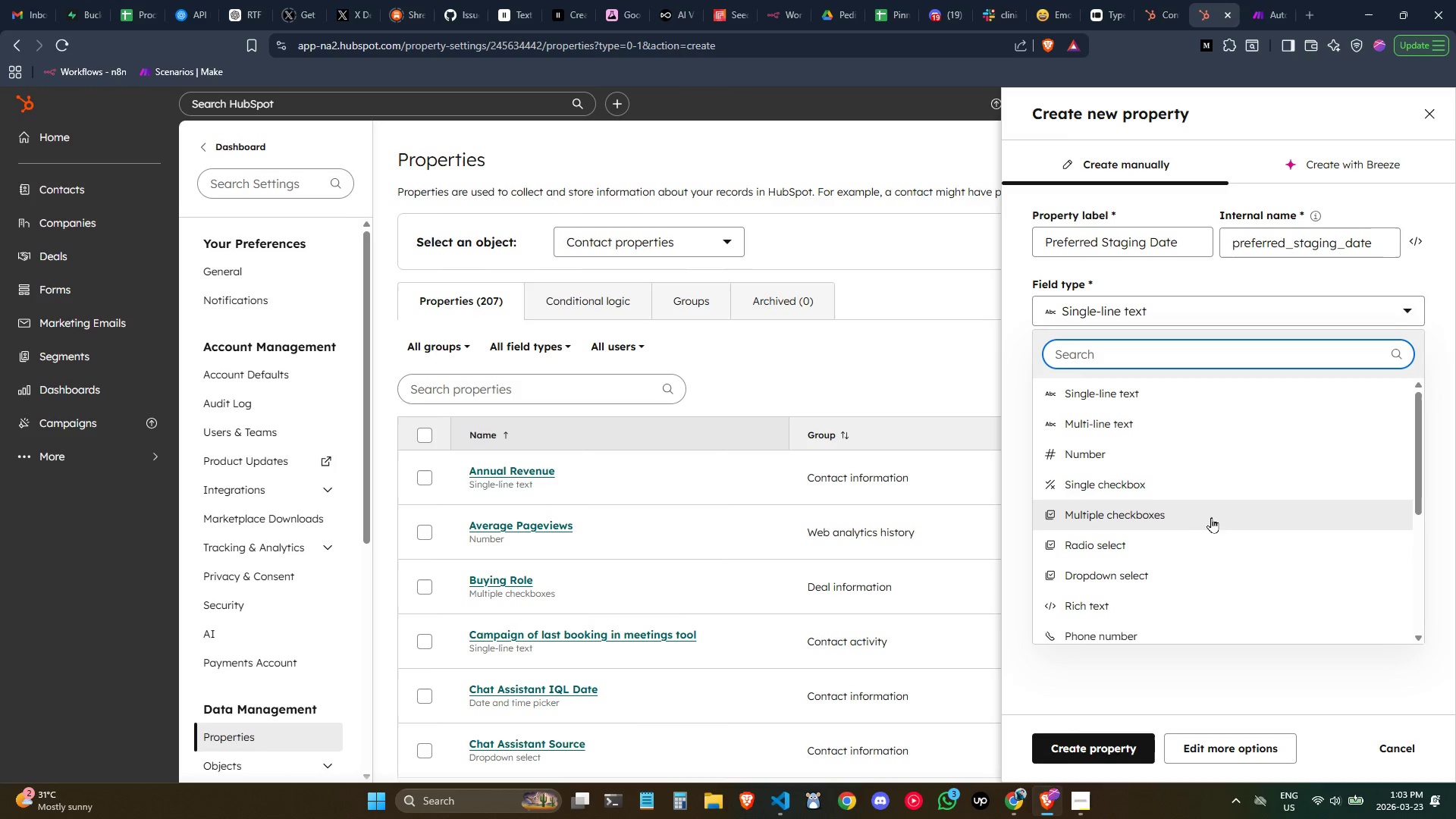 
mouse_move([1055, 444])
 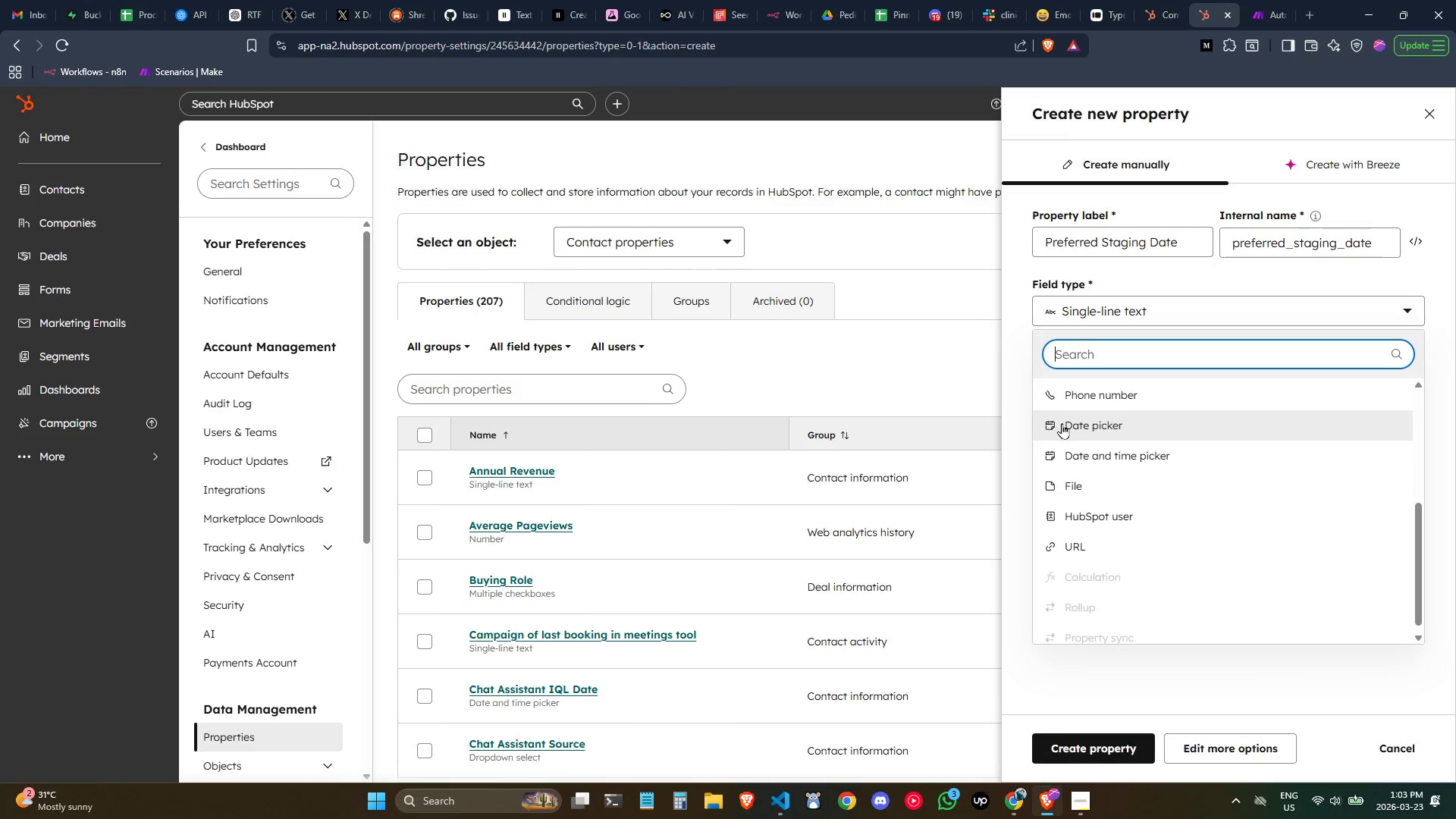 
left_click([1062, 423])
 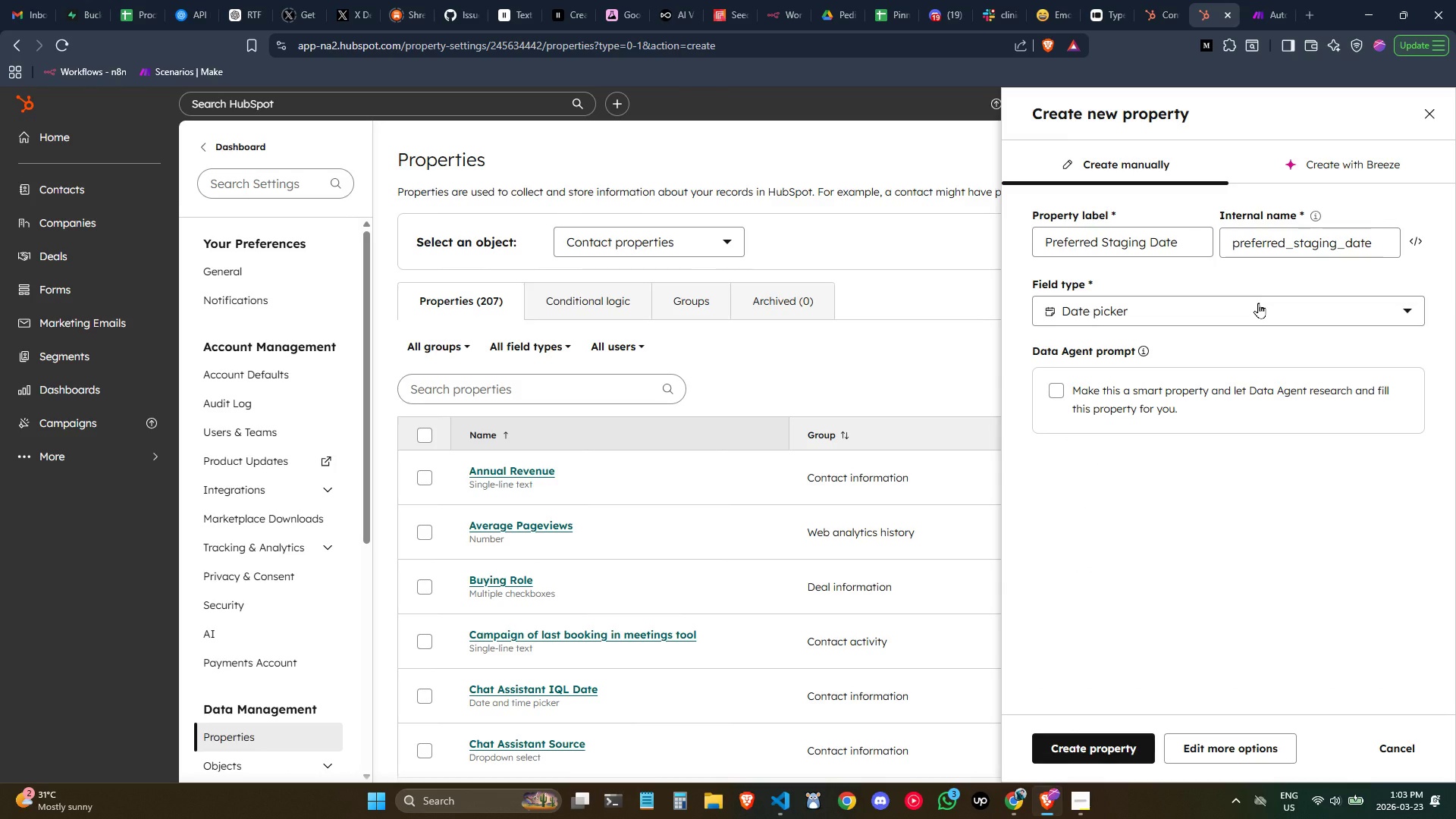 
wait(12.84)
 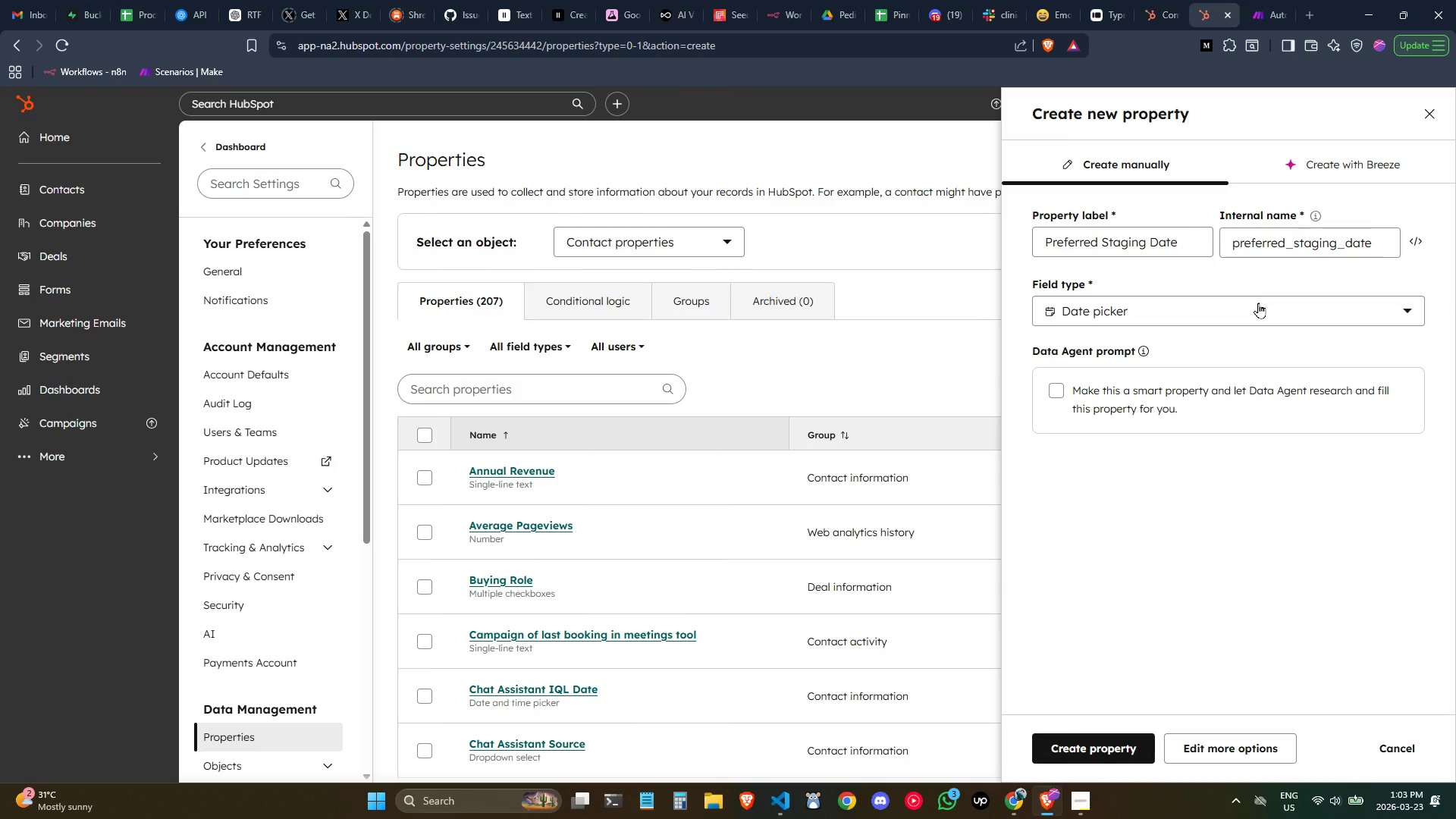 
left_click([56, 225])
 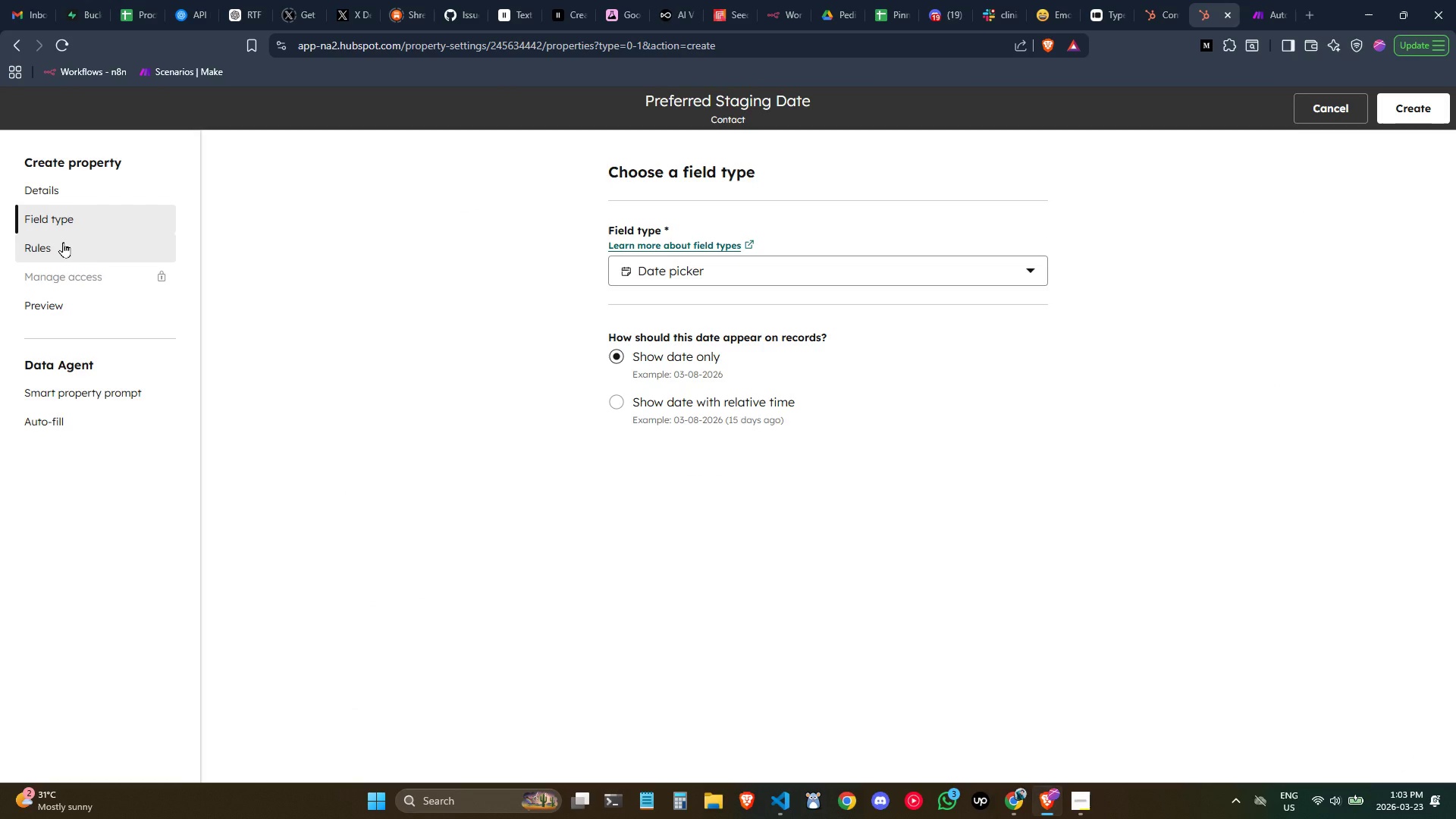 
left_click([63, 242])
 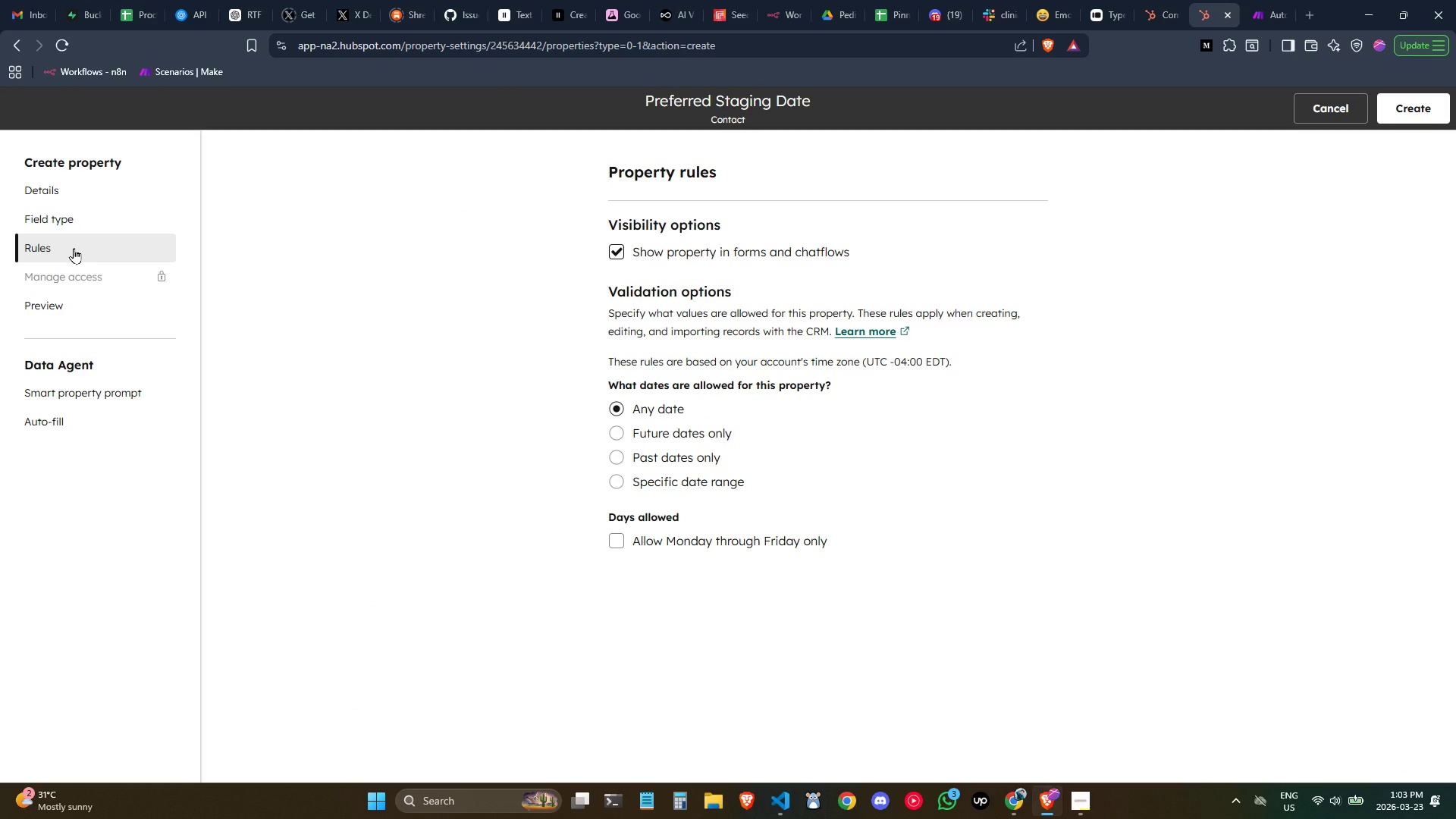 
wait(5.66)
 